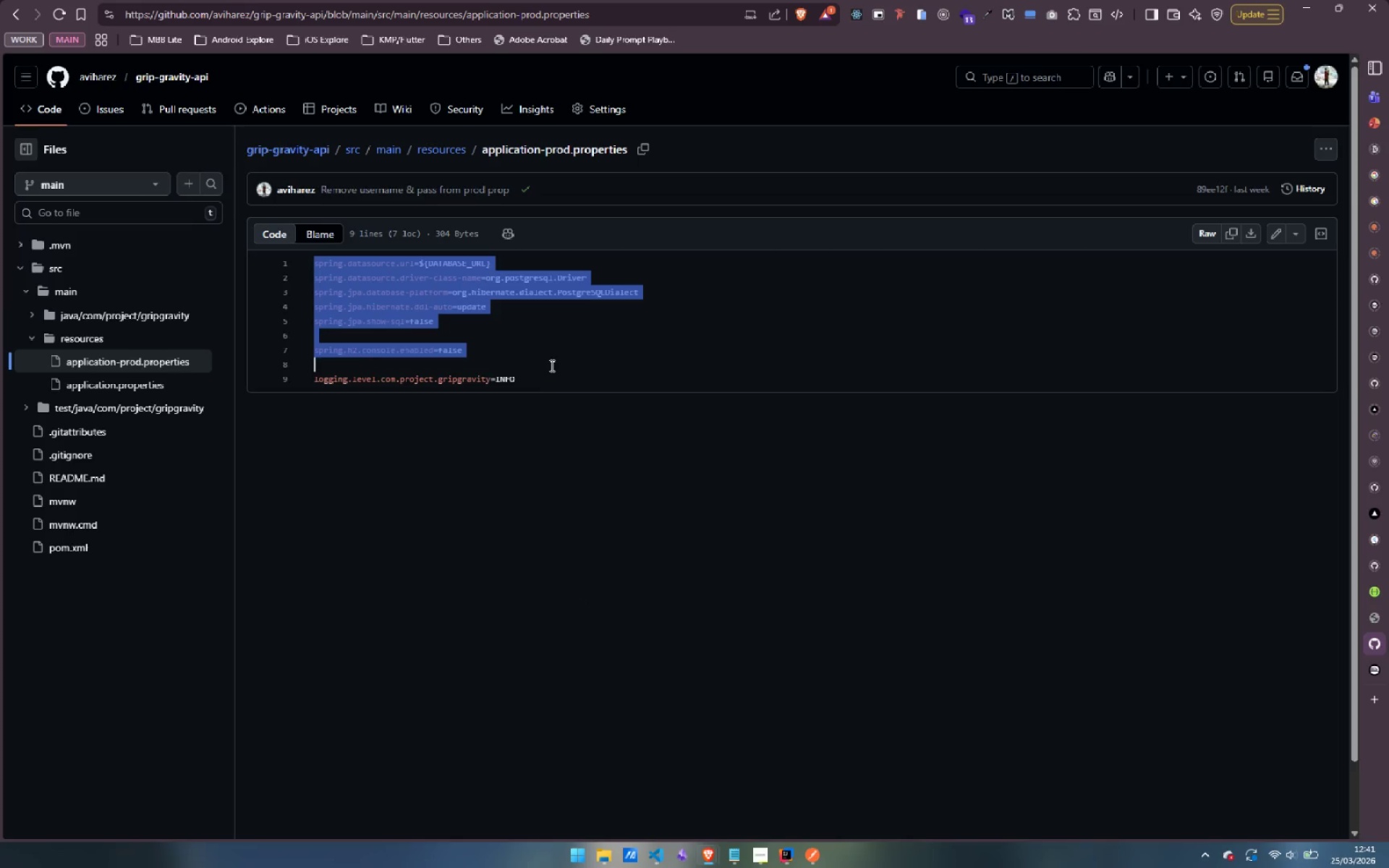 
key(Control+C)
 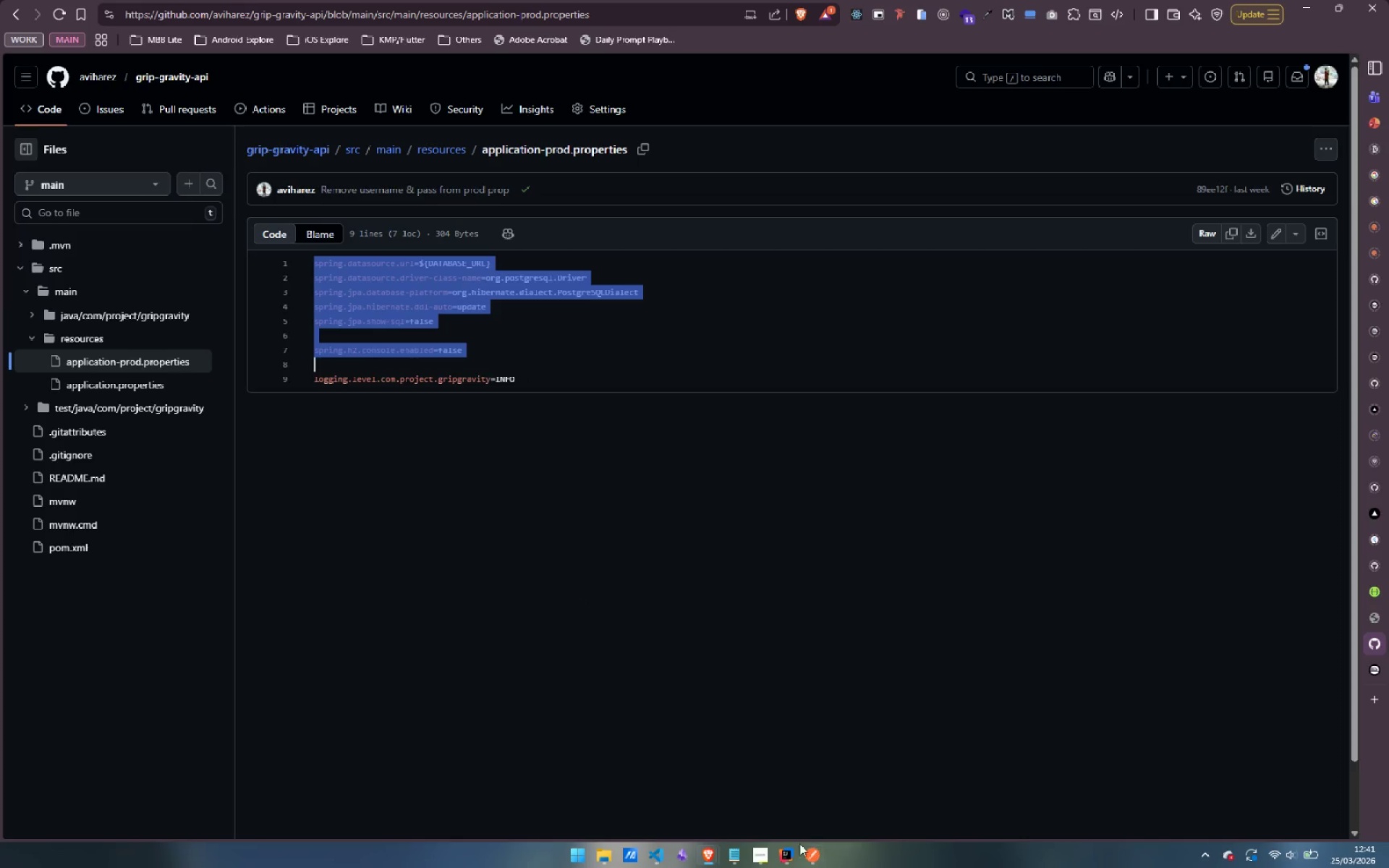 
left_click([787, 867])
 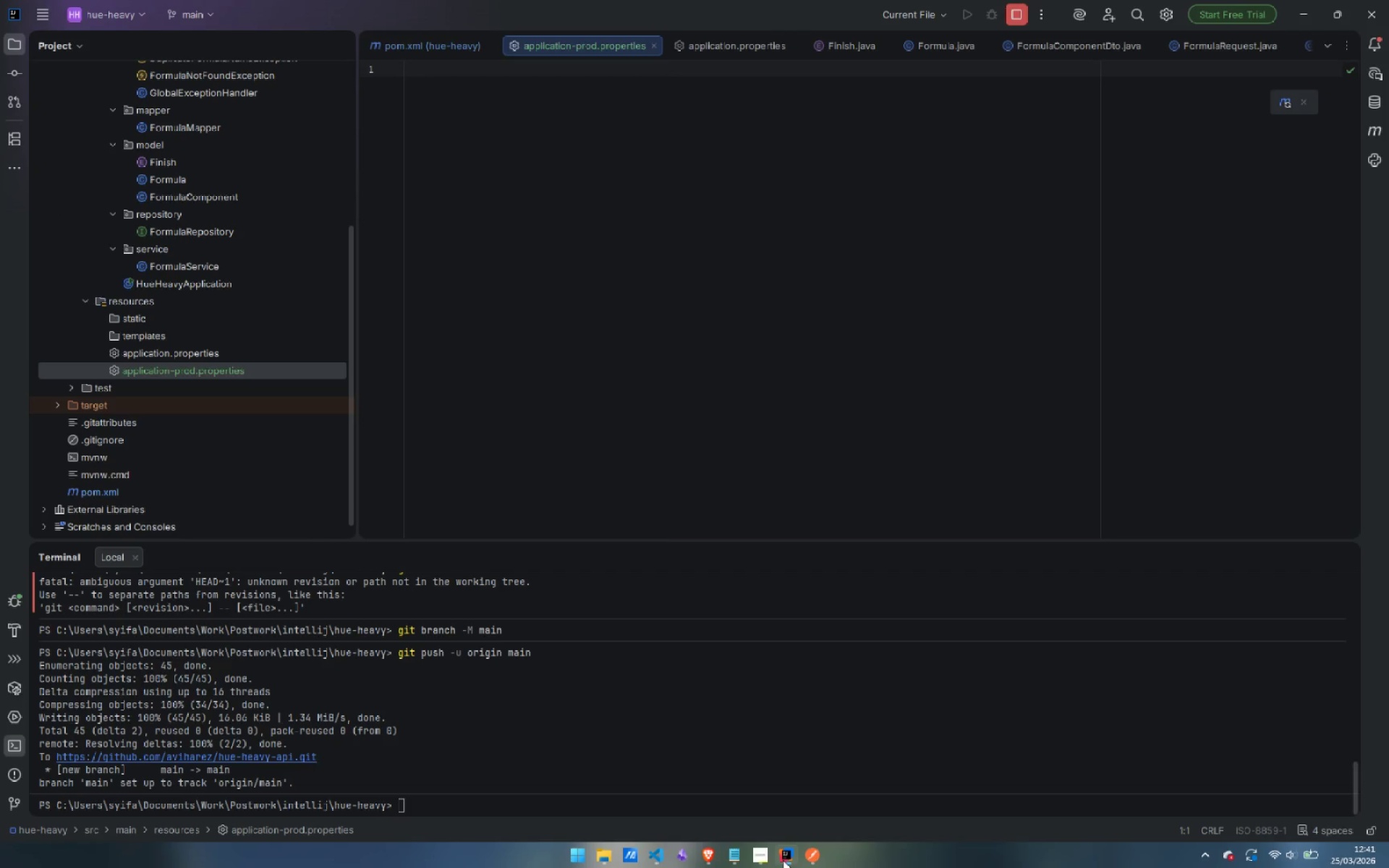 
left_click([783, 859])
 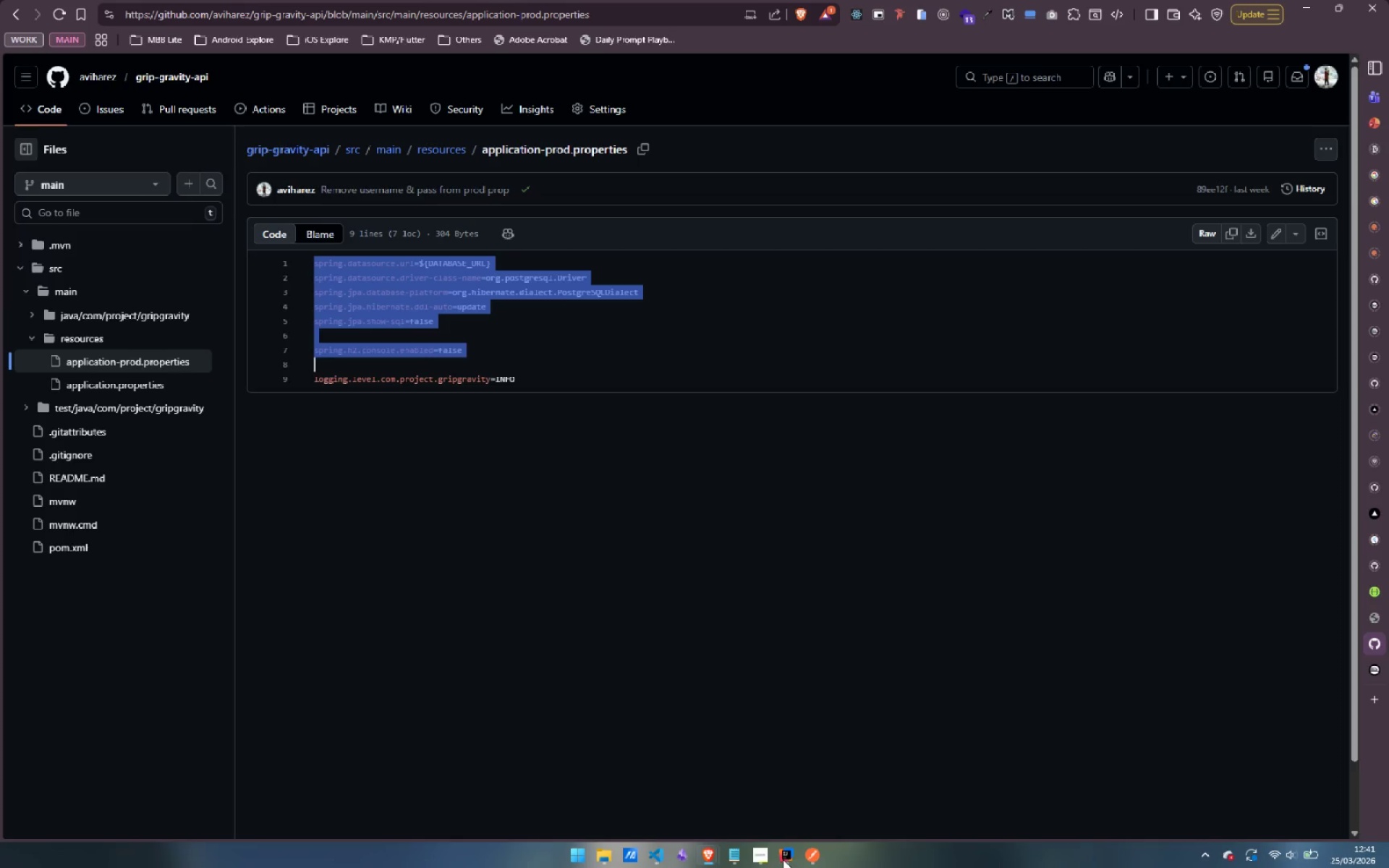 
left_click([783, 859])
 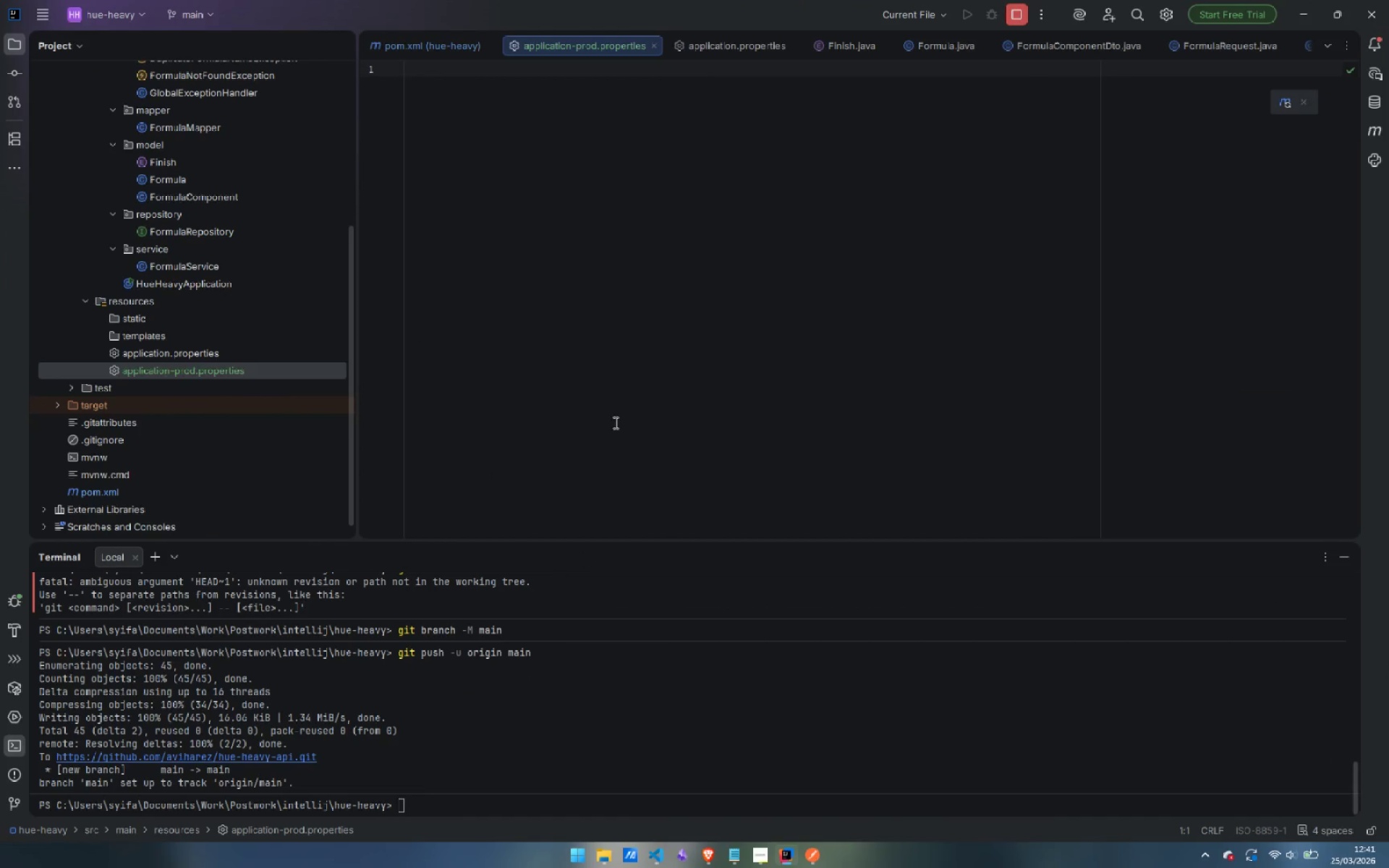 
left_click([616, 386])
 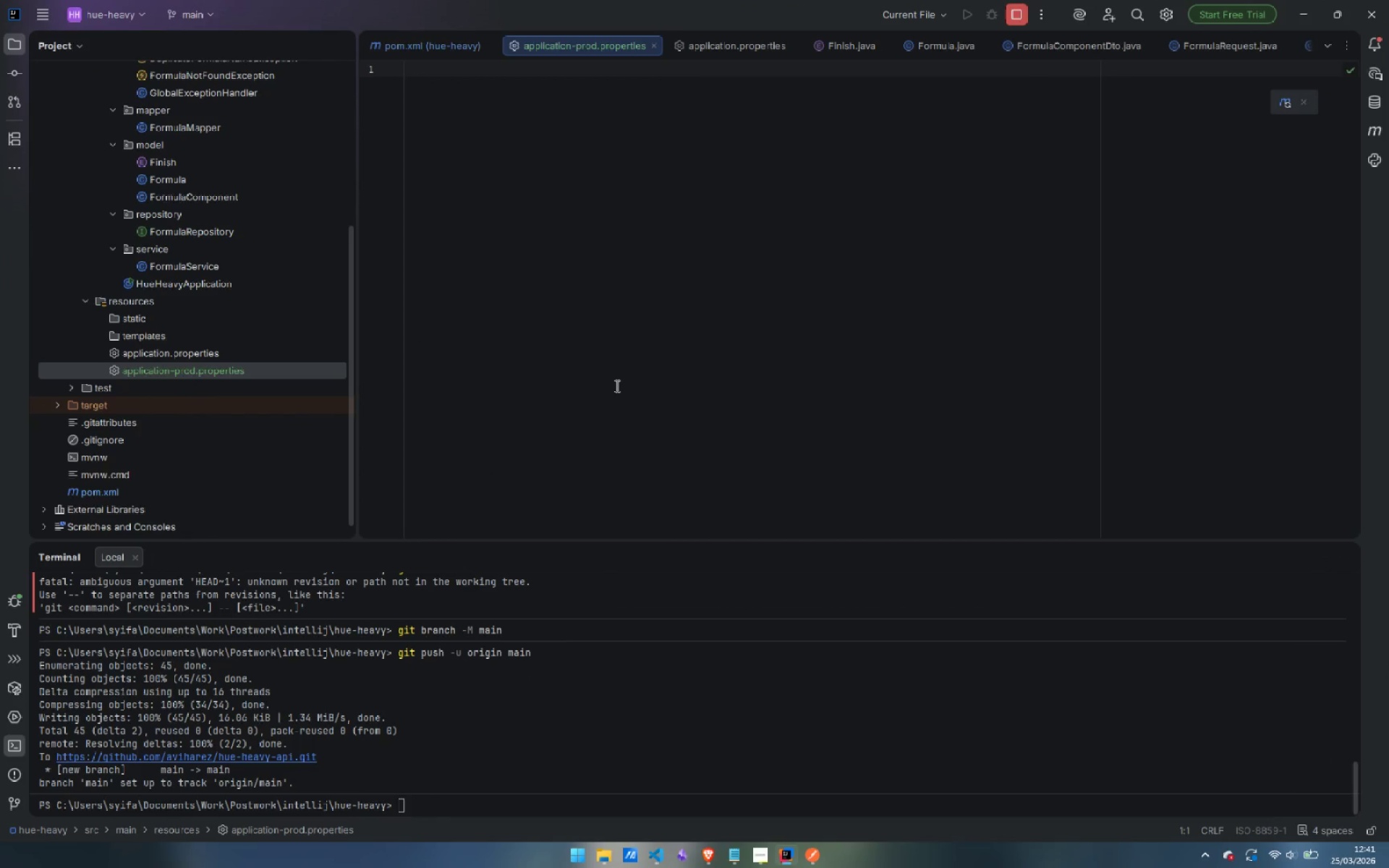 
type(spring.datasource.)
 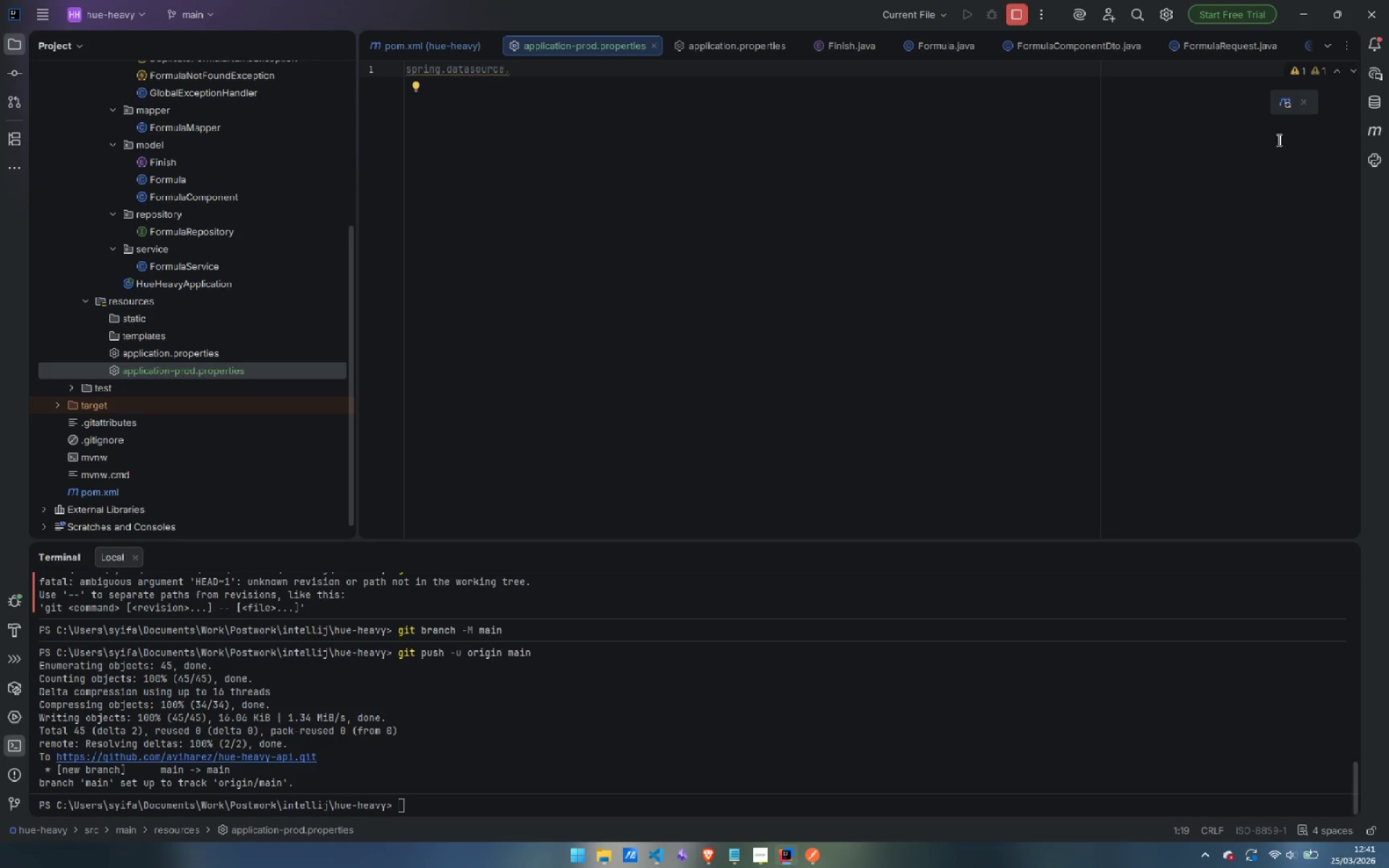 
left_click([1288, 101])
 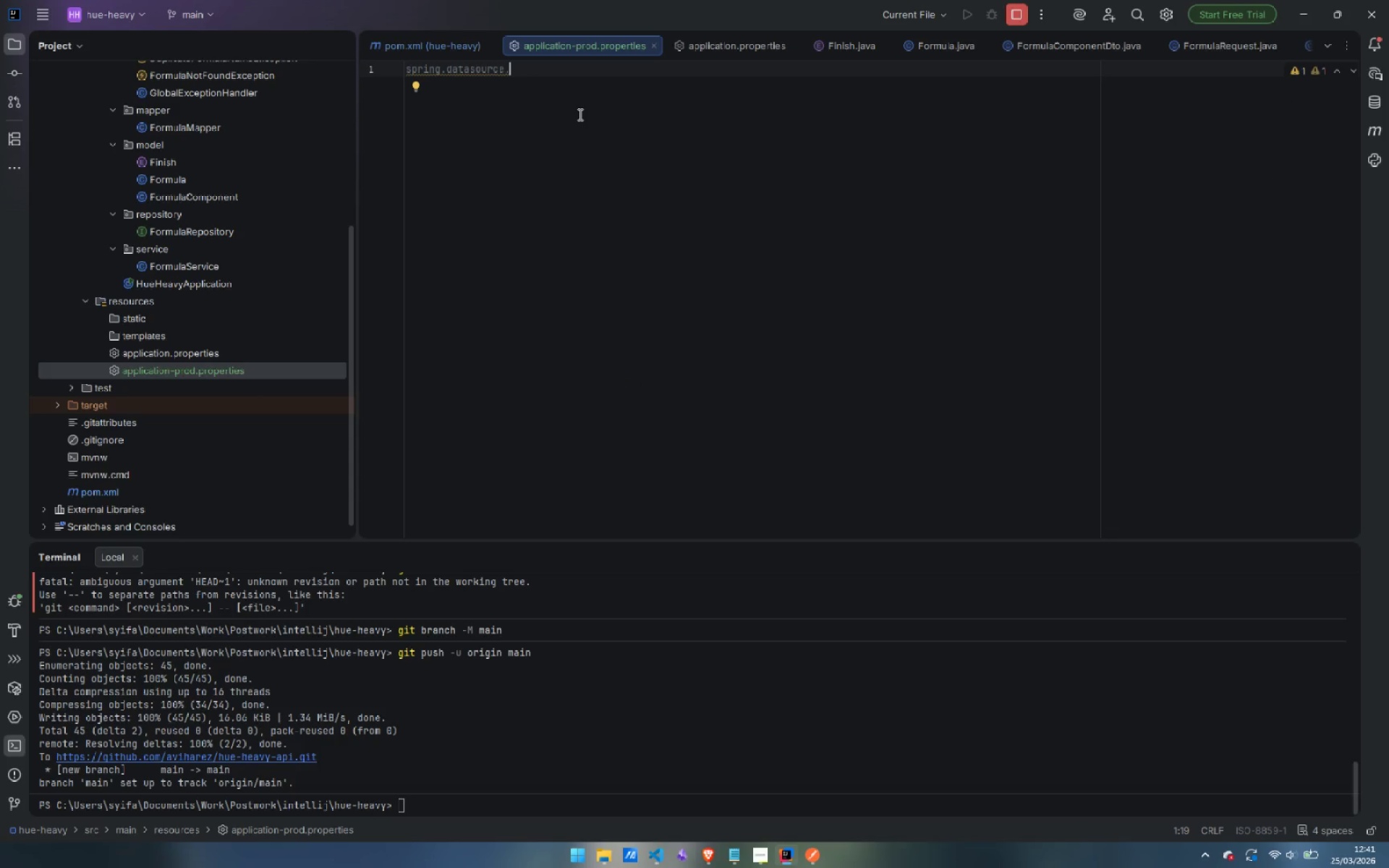 
wait(6.08)
 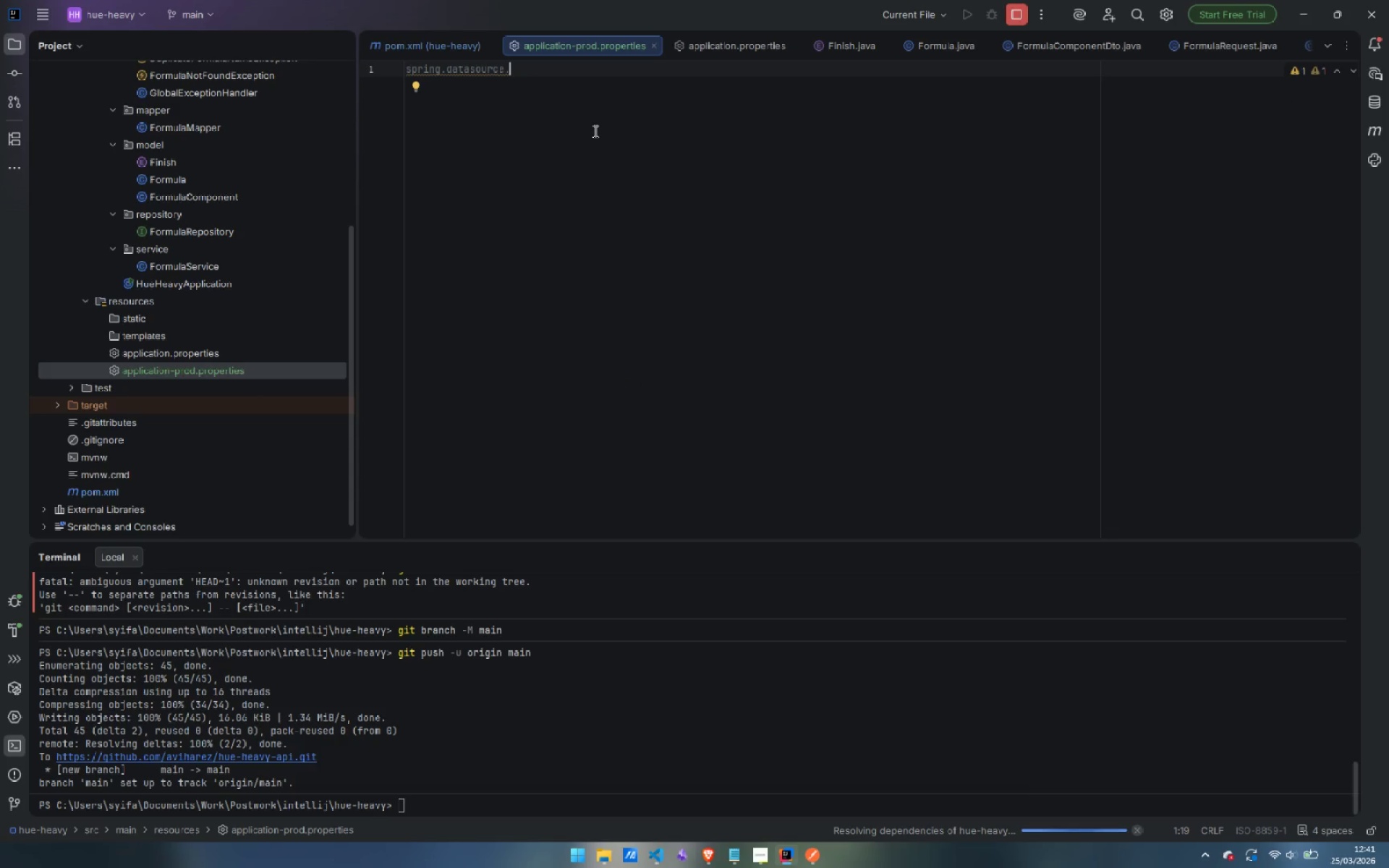 
type(url )
key(Backspace)
type(=)
 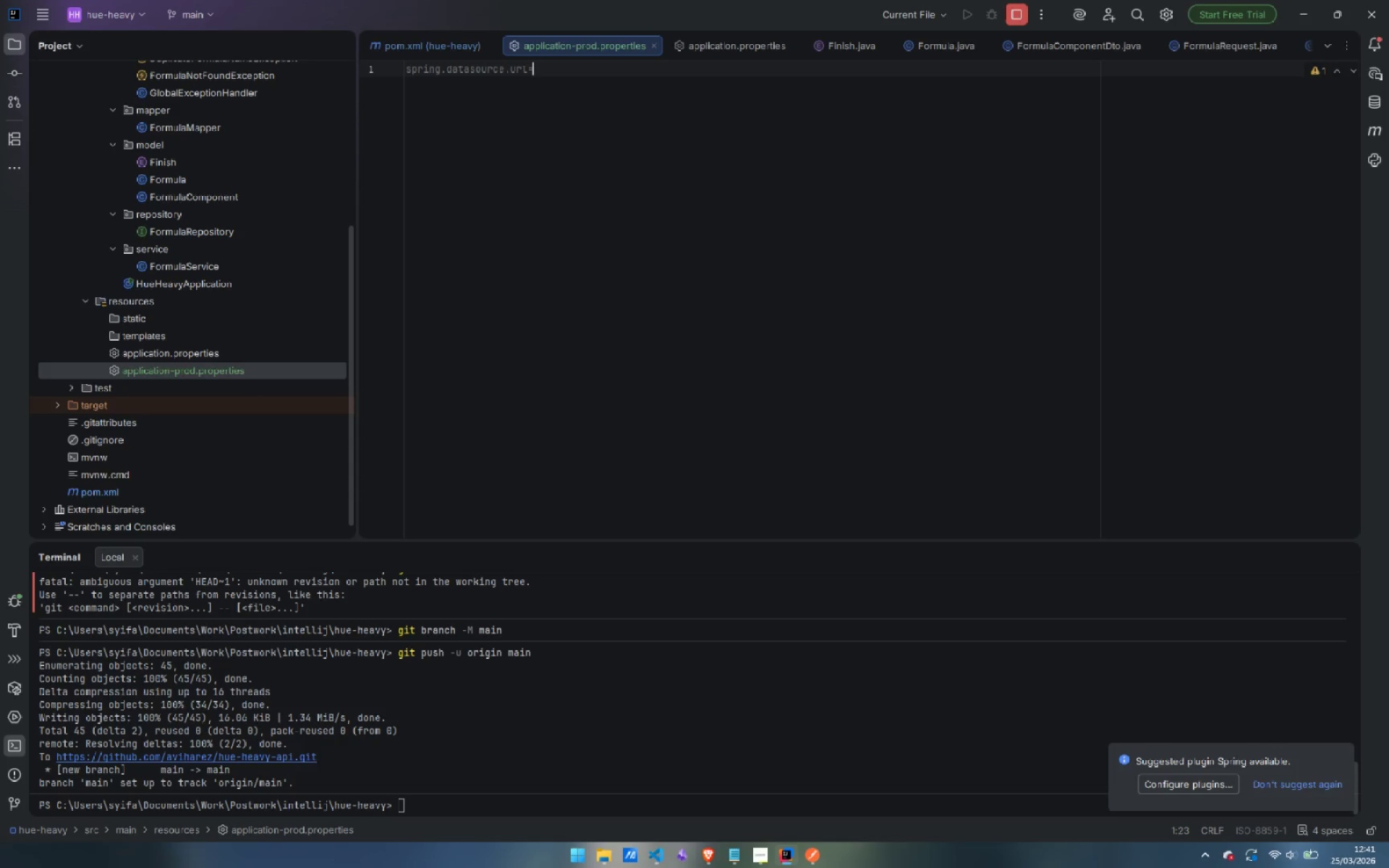 
key(Shift+4)
 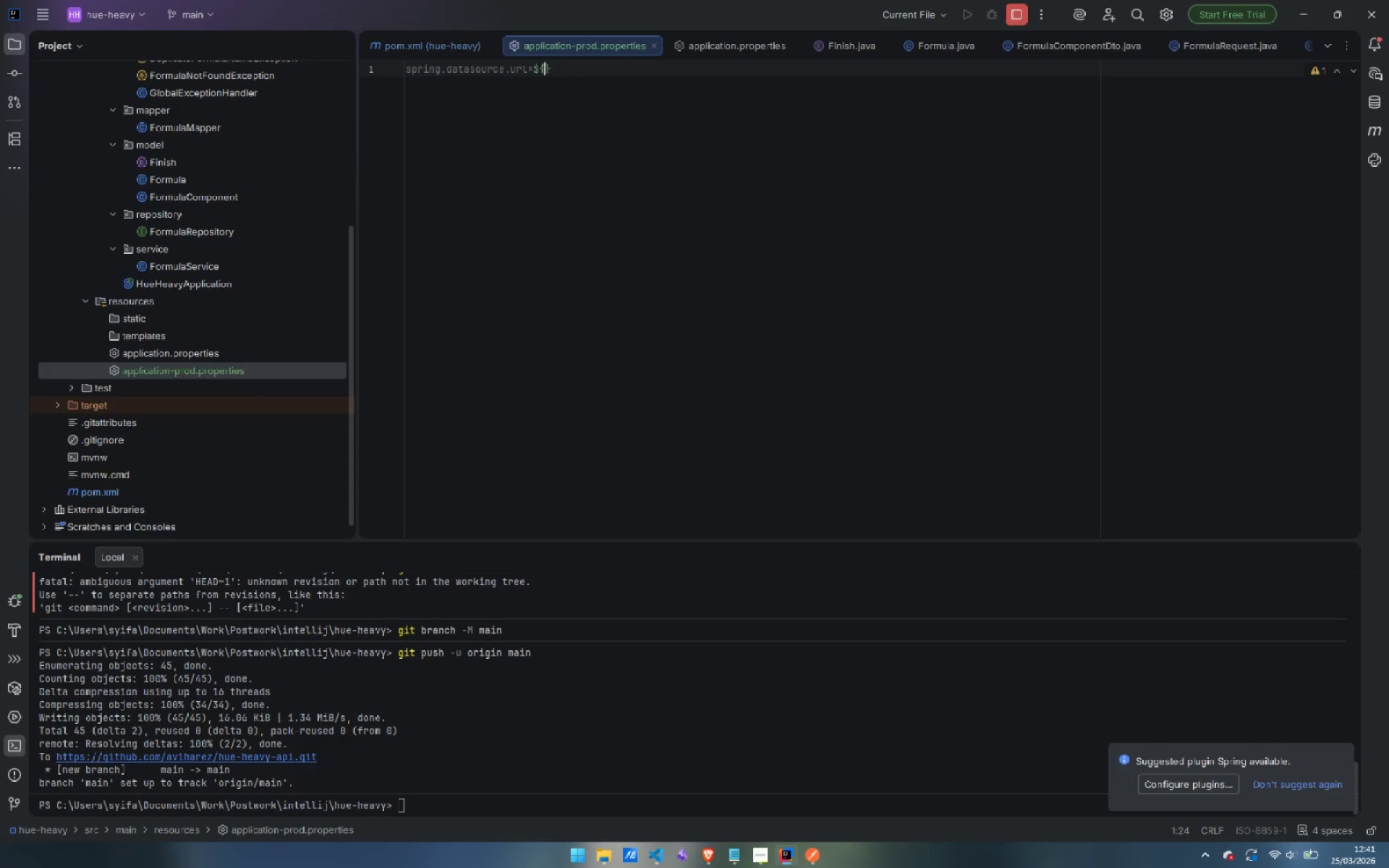 
key(Shift+BracketLeft)
 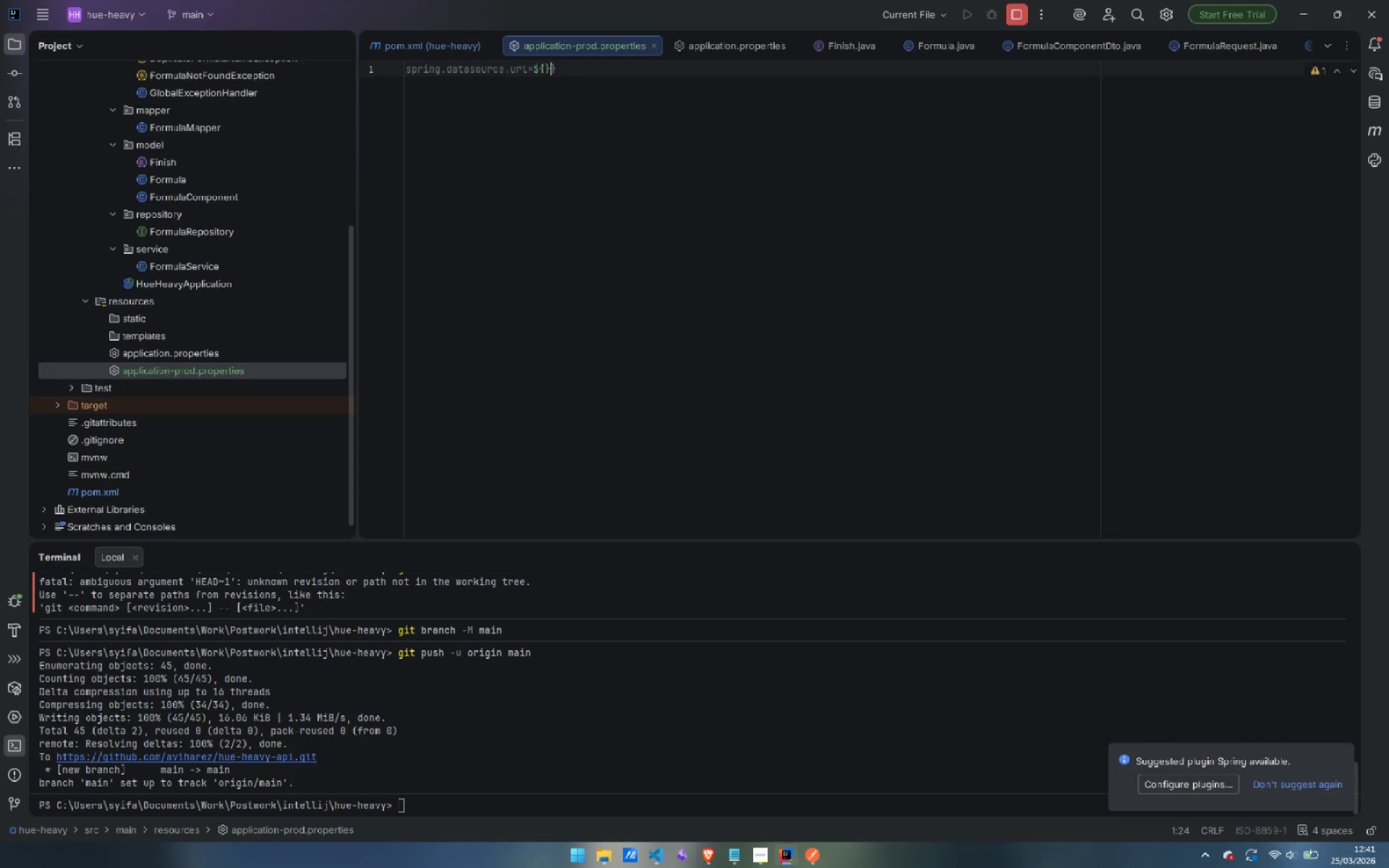 
key(Shift+BracketRight)
 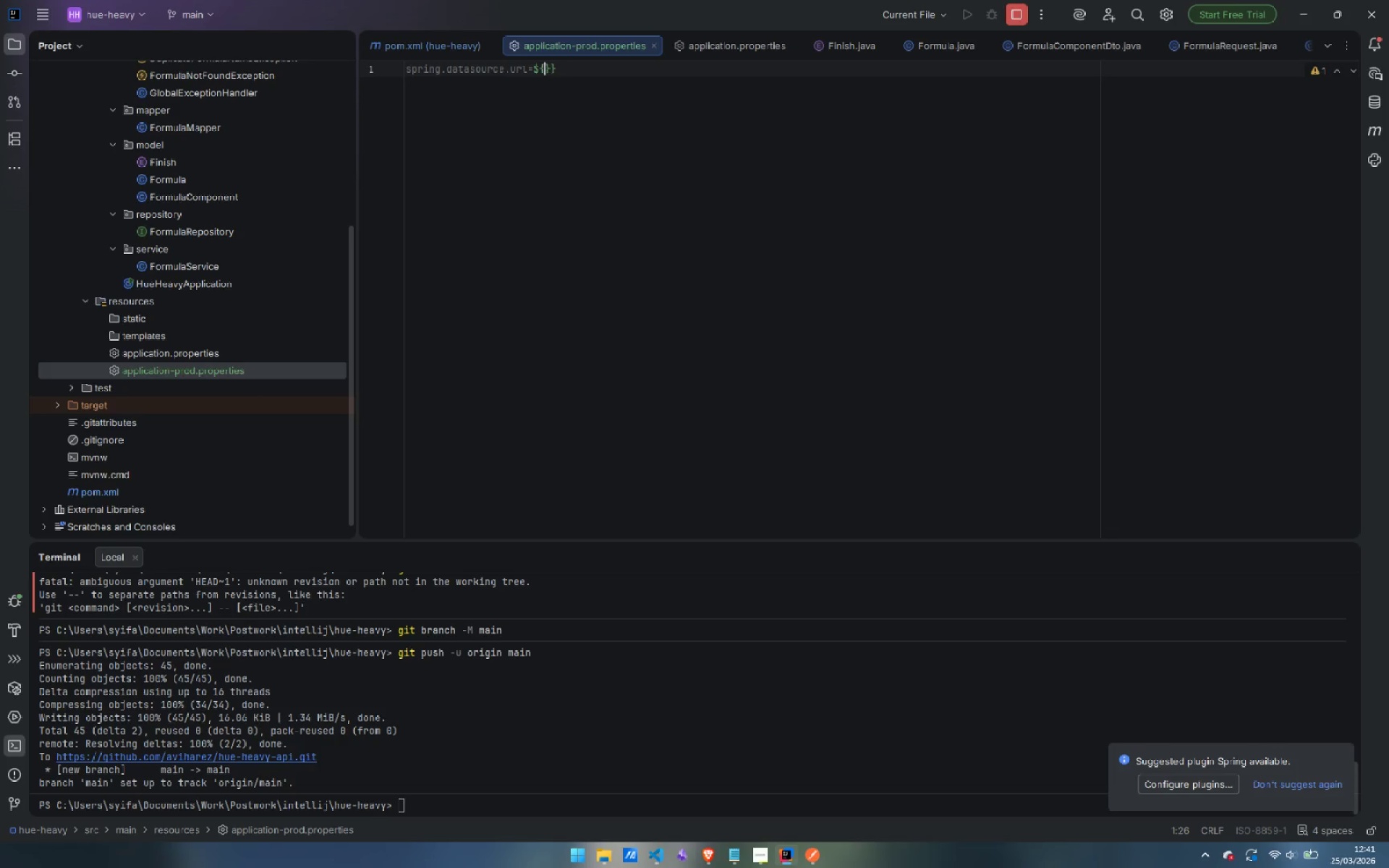 
key(ArrowLeft)
 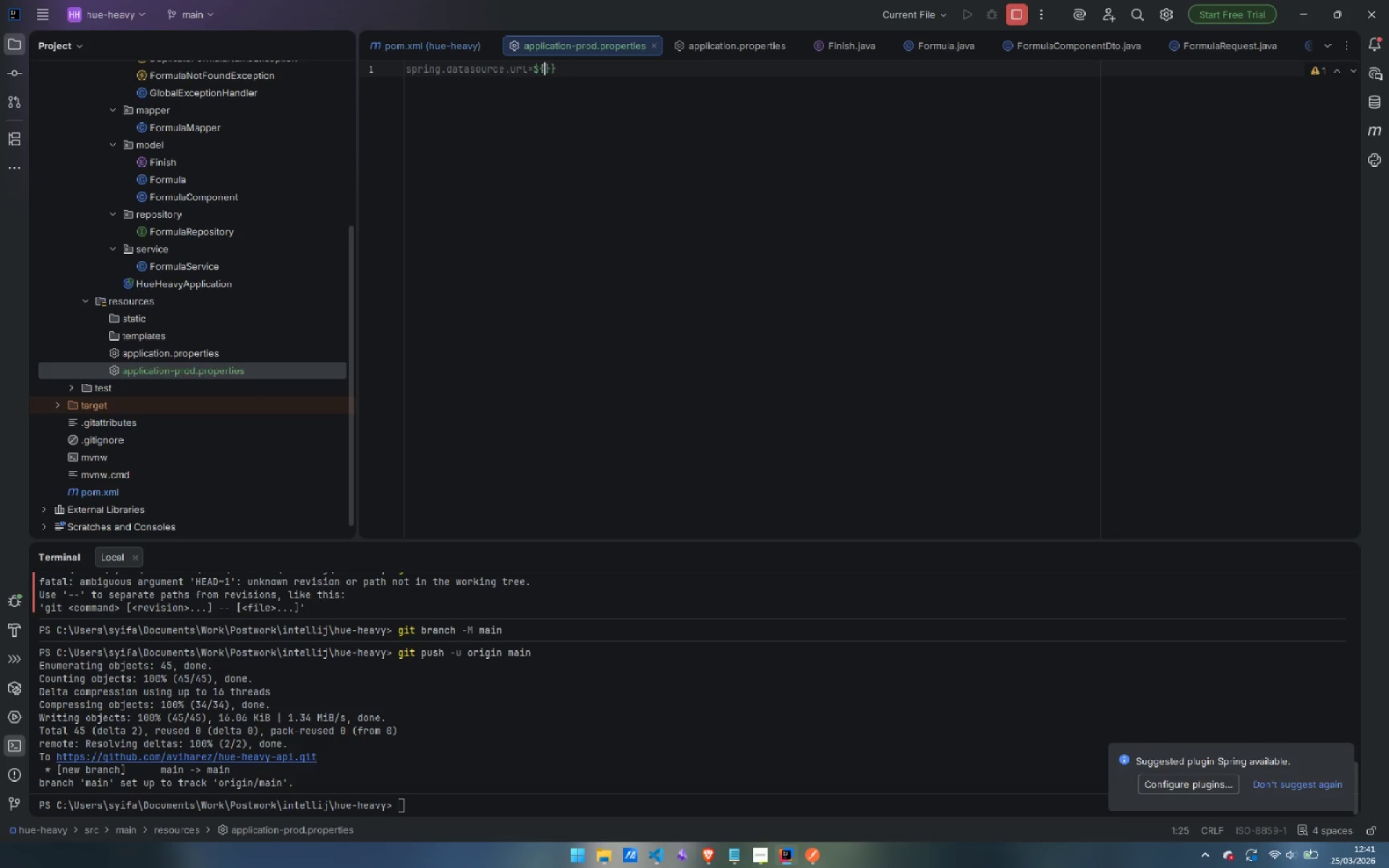 
key(ArrowRight)
 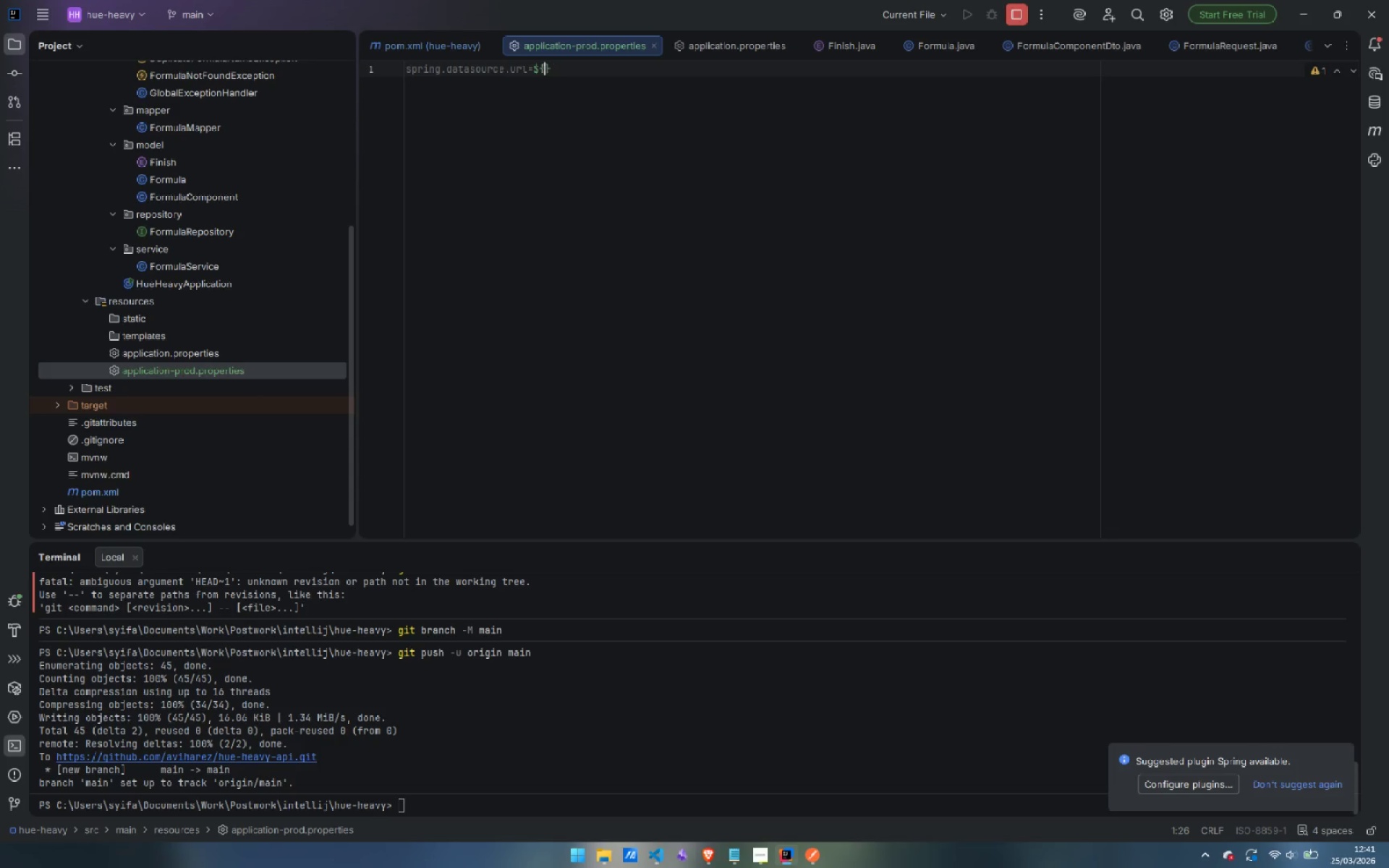 
key(Backspace)
type(DATABASE_URL)
 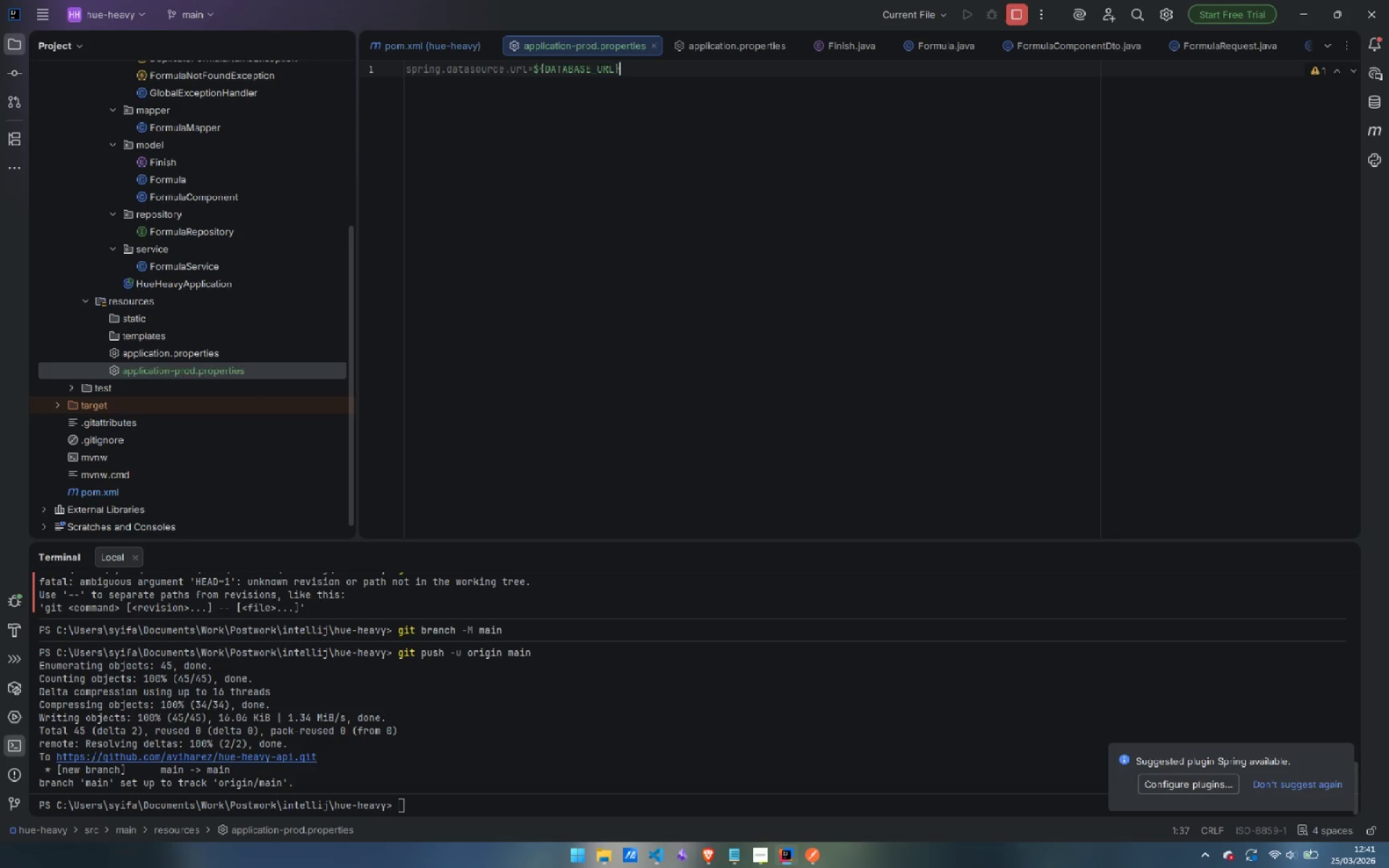 
 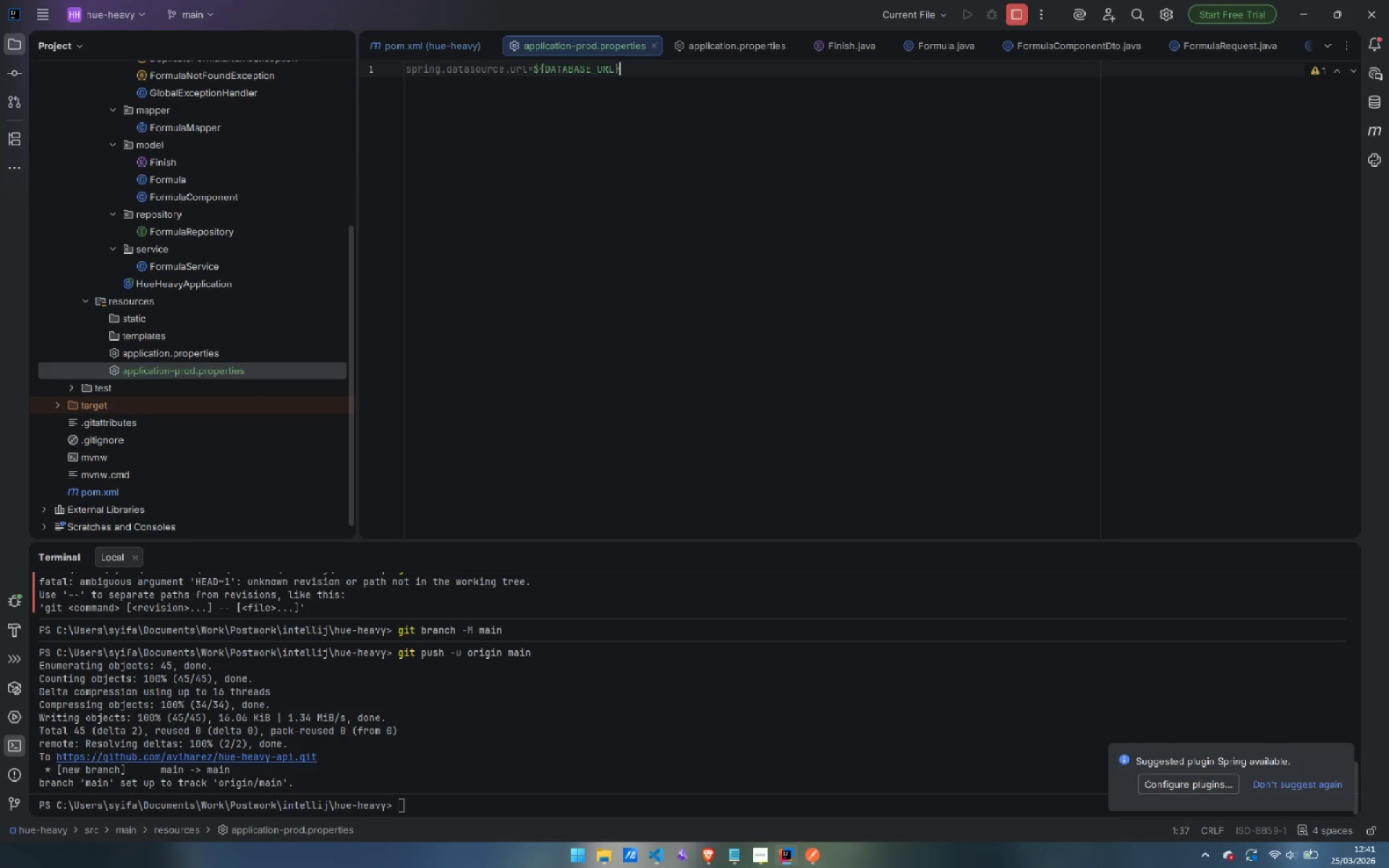 
key(ArrowRight)
 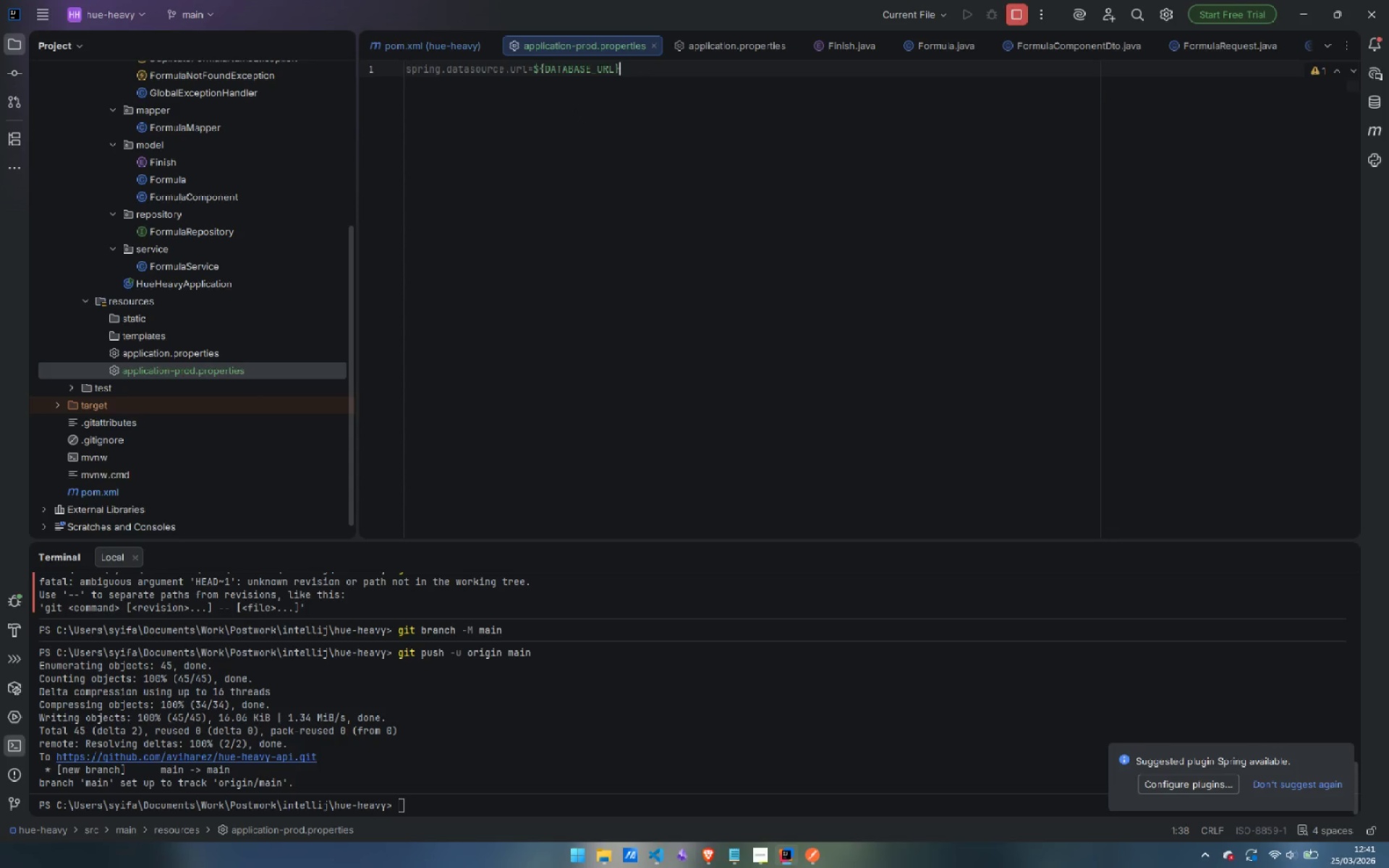 
key(Enter)
 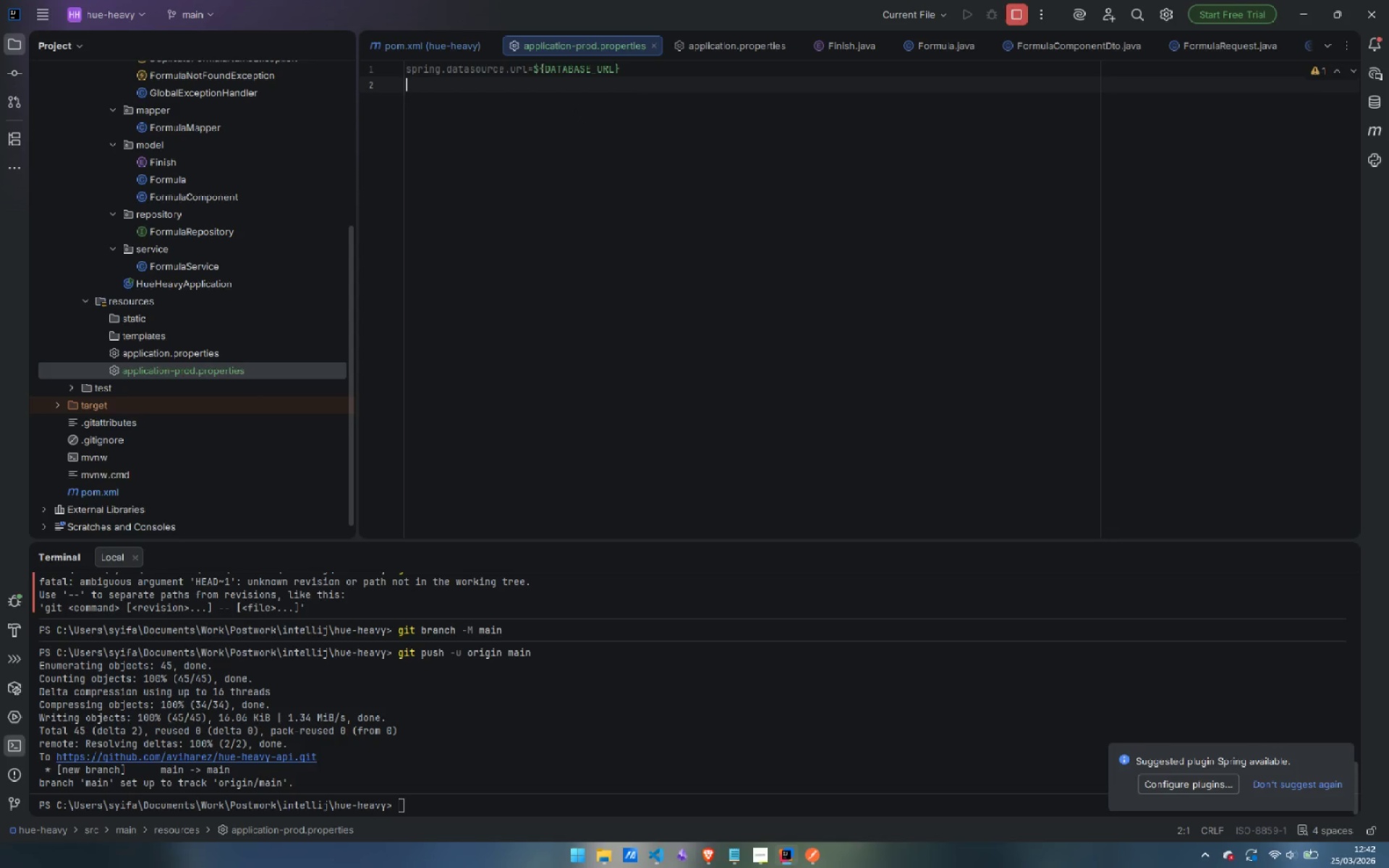 
type(spring.dataous)
key(Backspace)
key(Backspace)
key(Backspace)
type(source.driver-class-name=org.postgresql.Driver)
 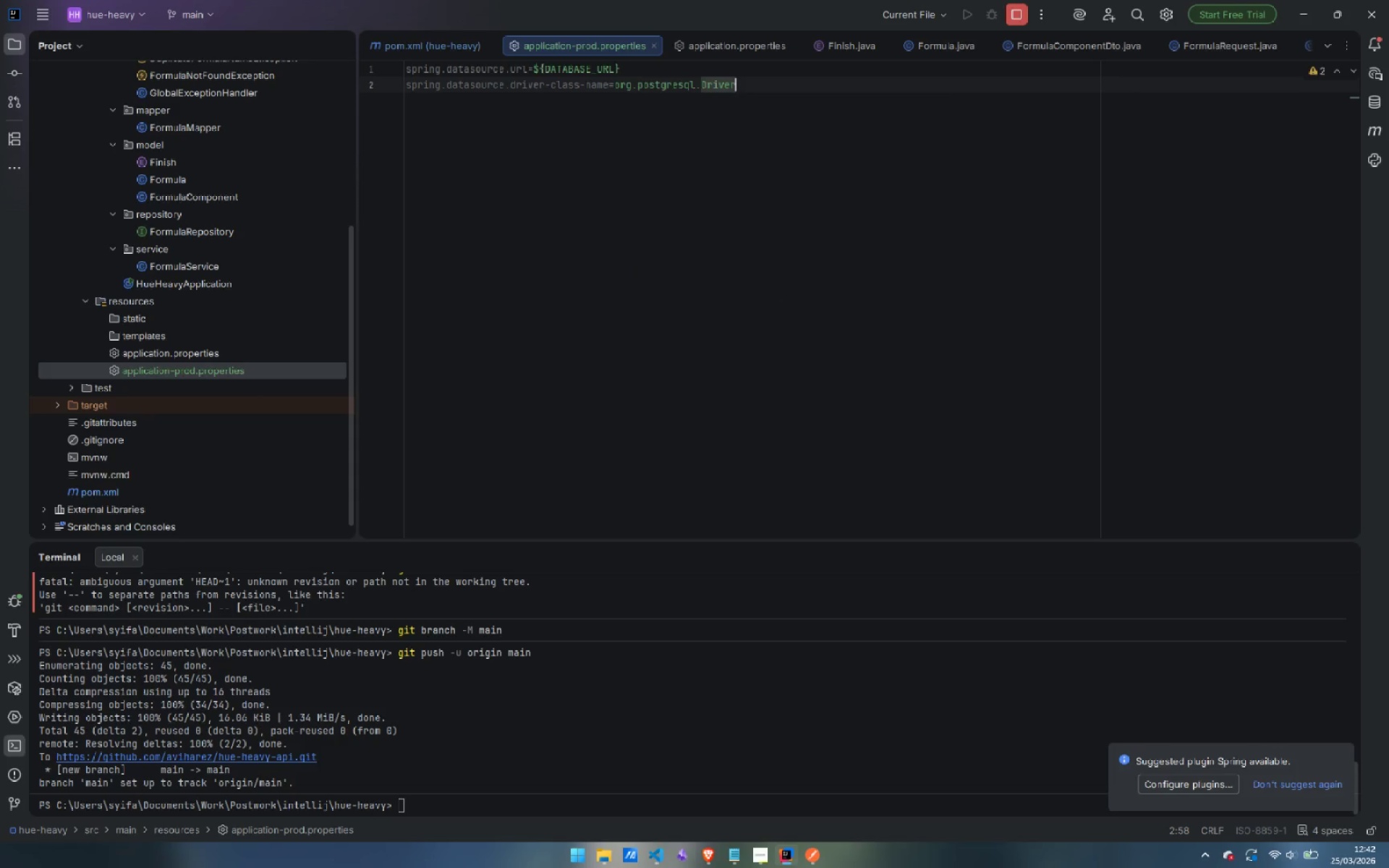 
key(Enter)
 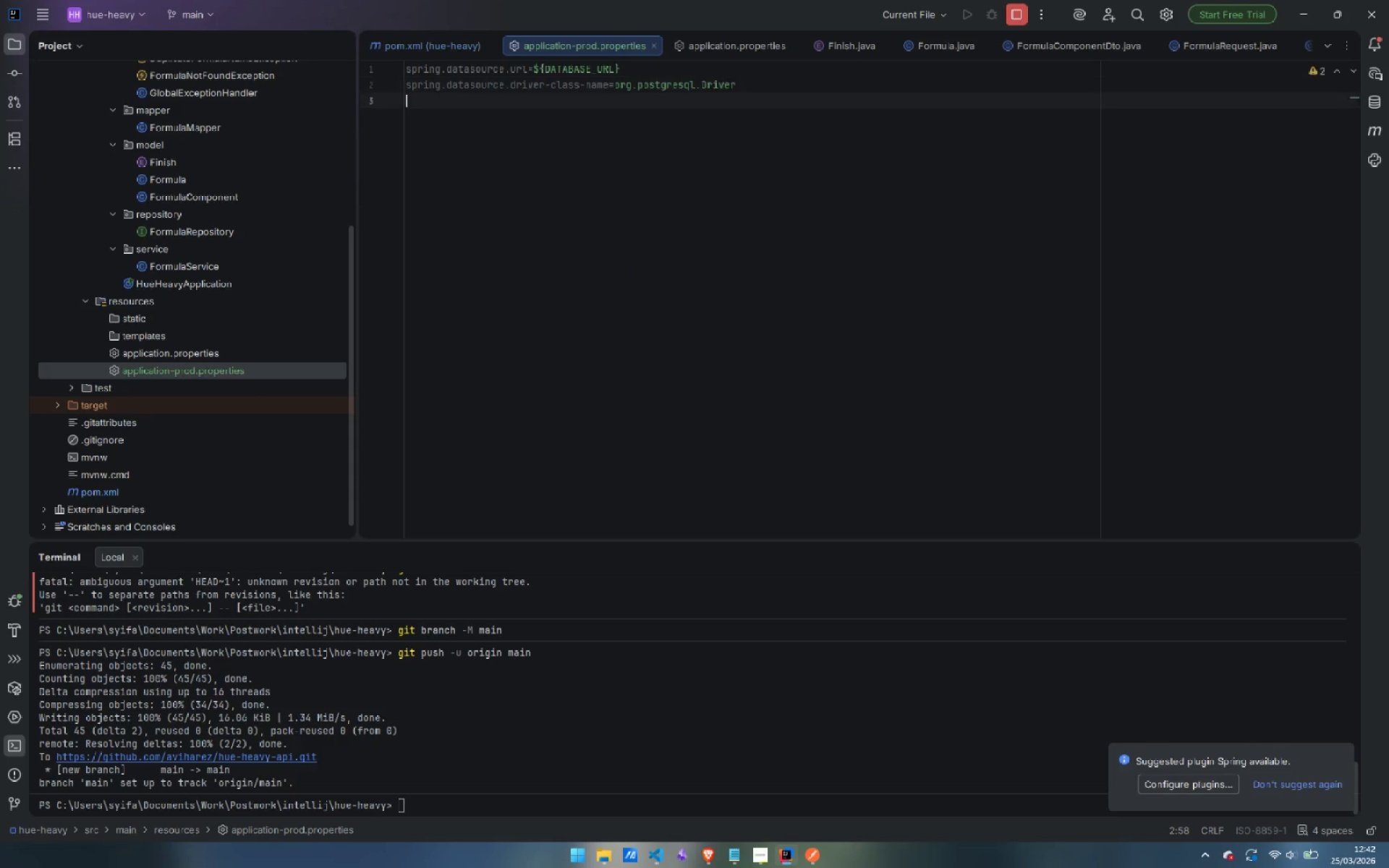 
key(Enter)
 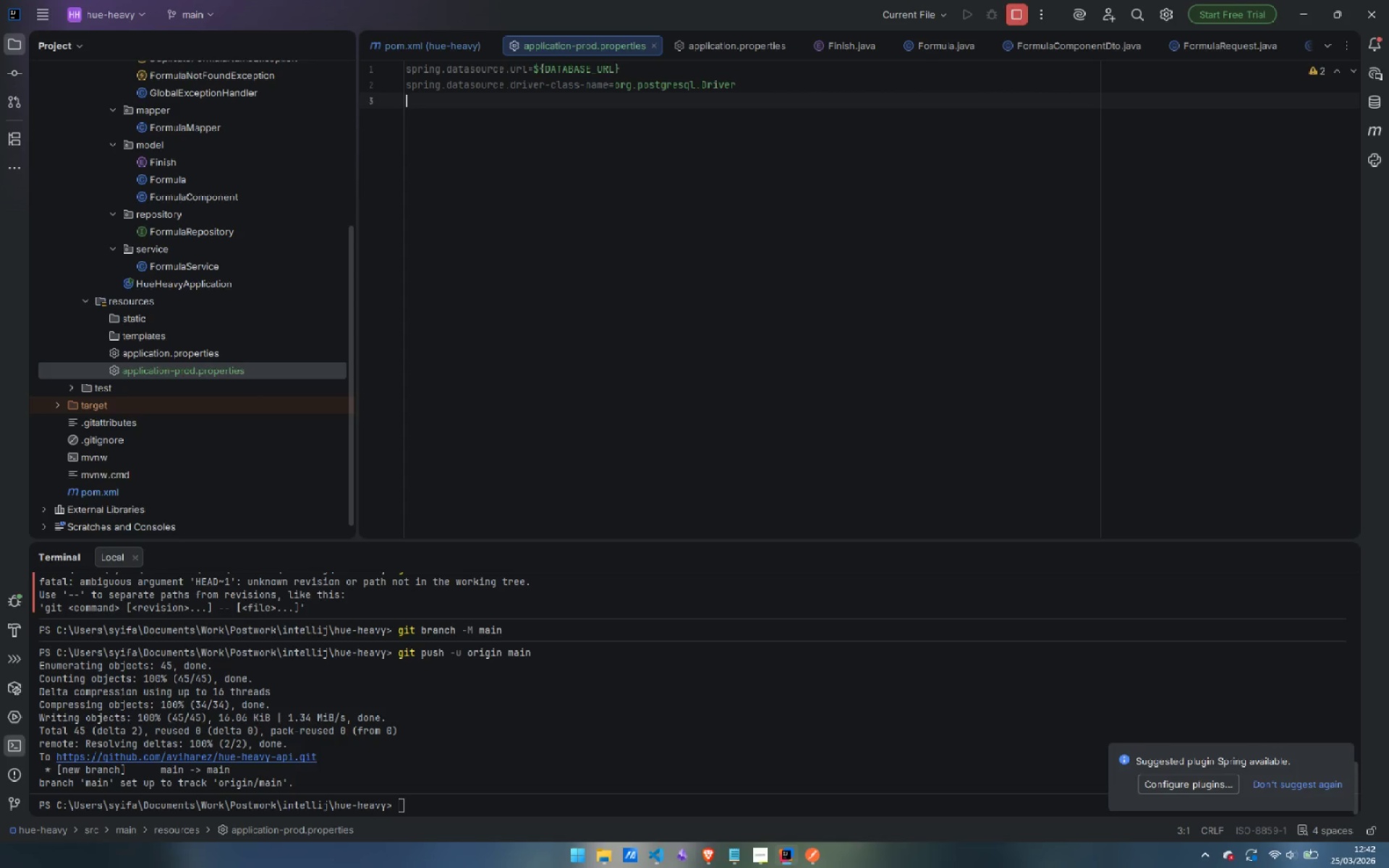 
type(spring.)
 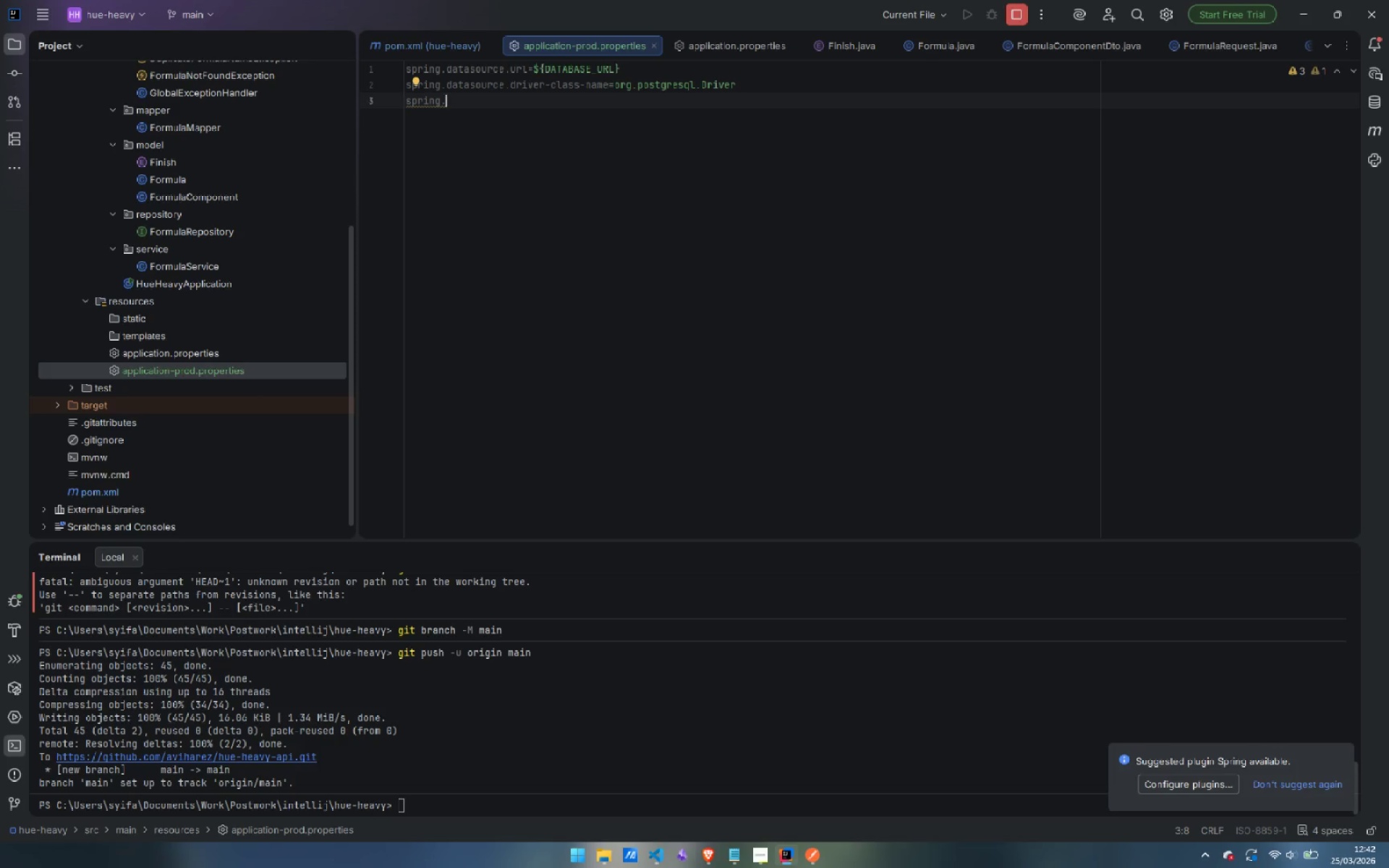 
type(jpa.hibernate)
 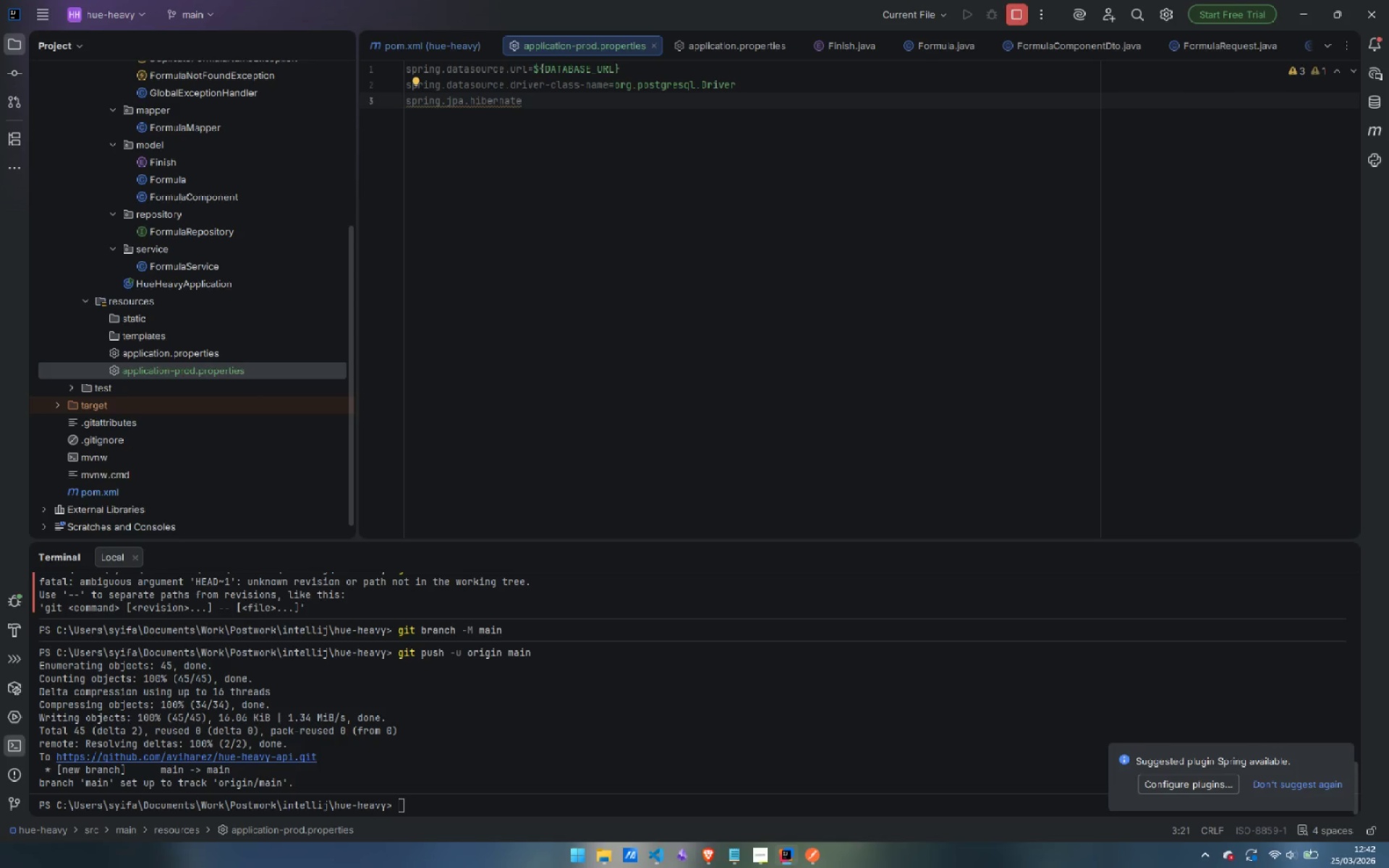 
key(Control+ControlLeft)
 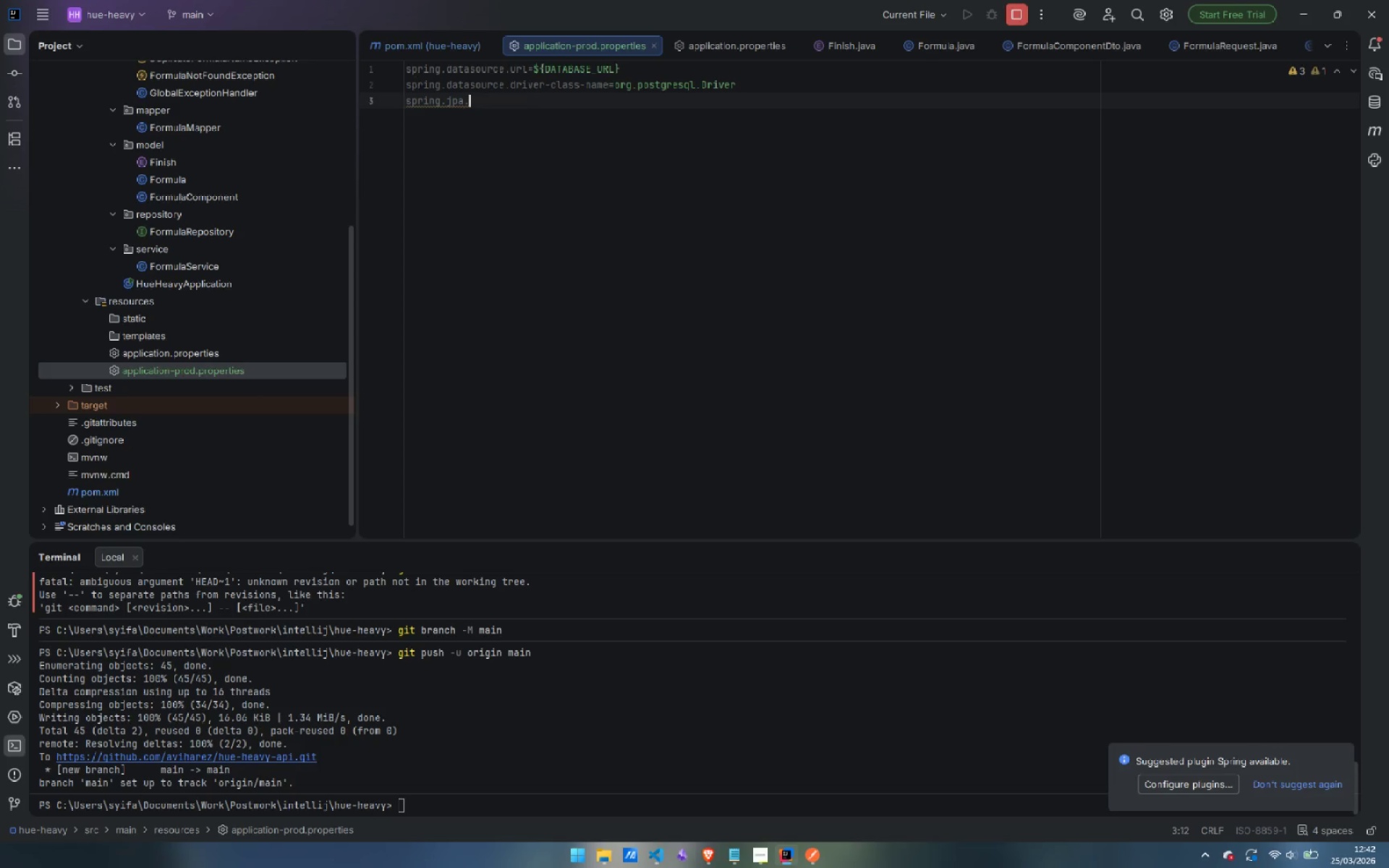 
key(Control+Backspace)
 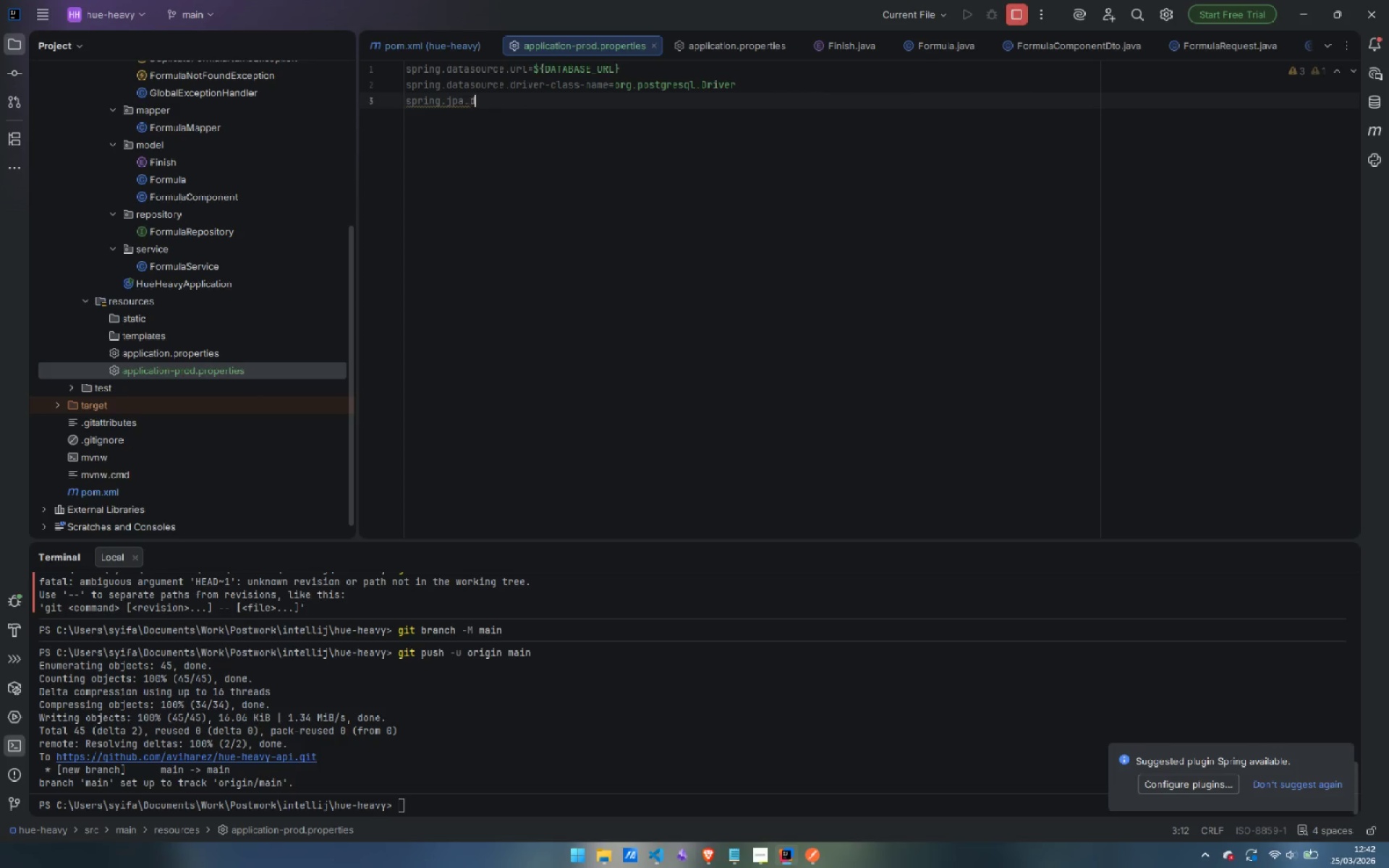 
type(database-platform=org.hibernam)
key(Backspace)
type(te.dialect.PostgreSQLDialect)
 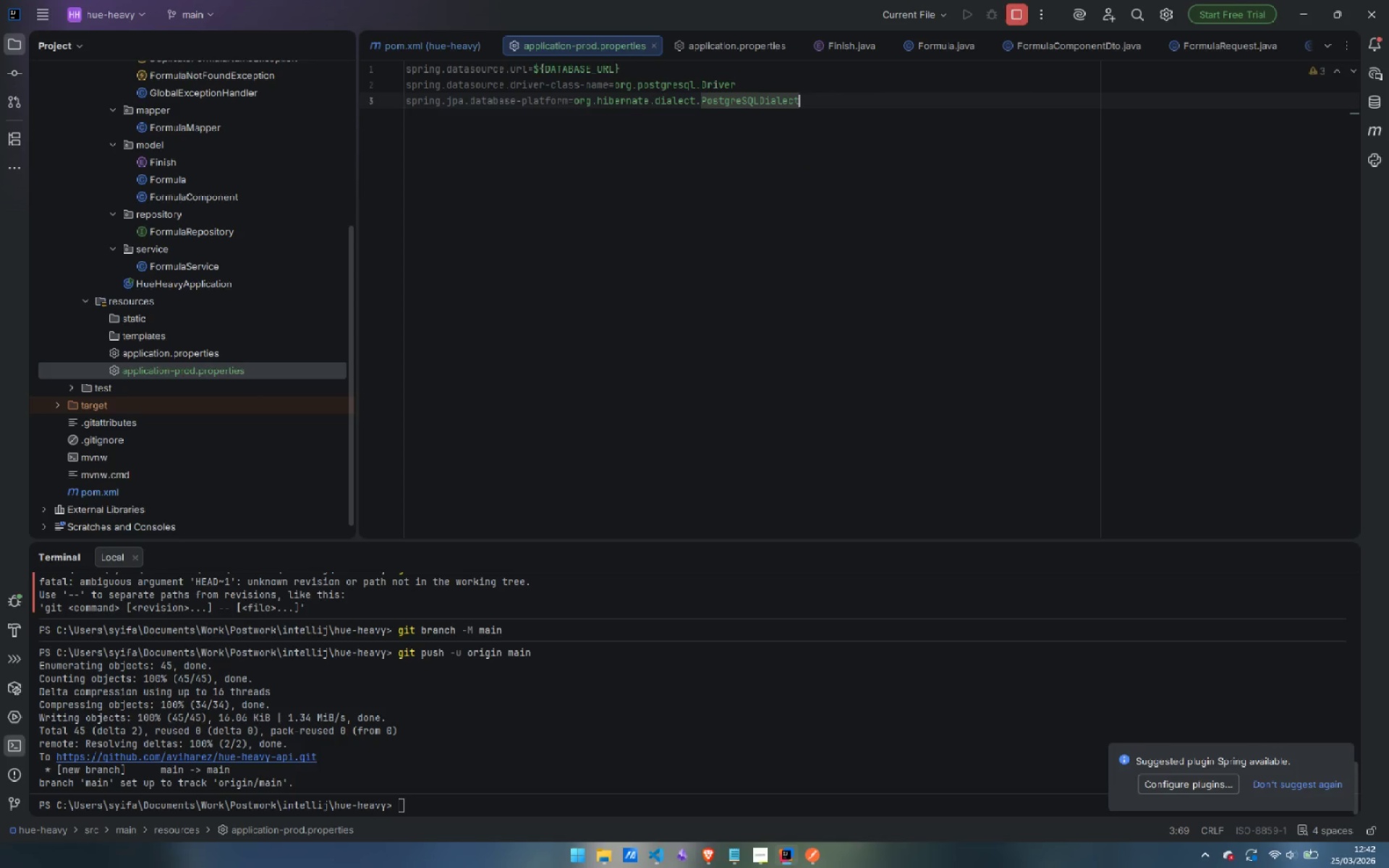 
key(Enter)
 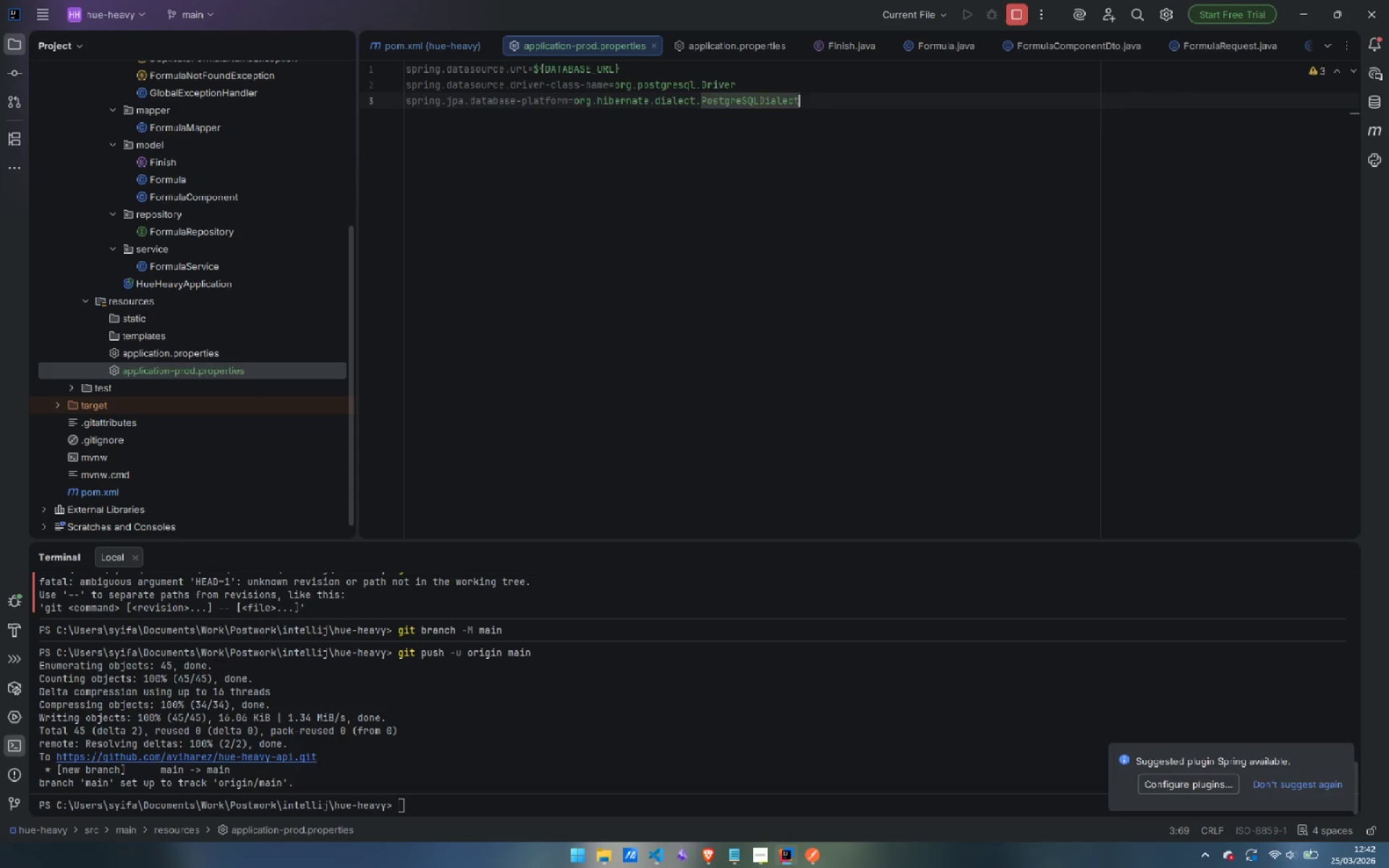 
key(Enter)
 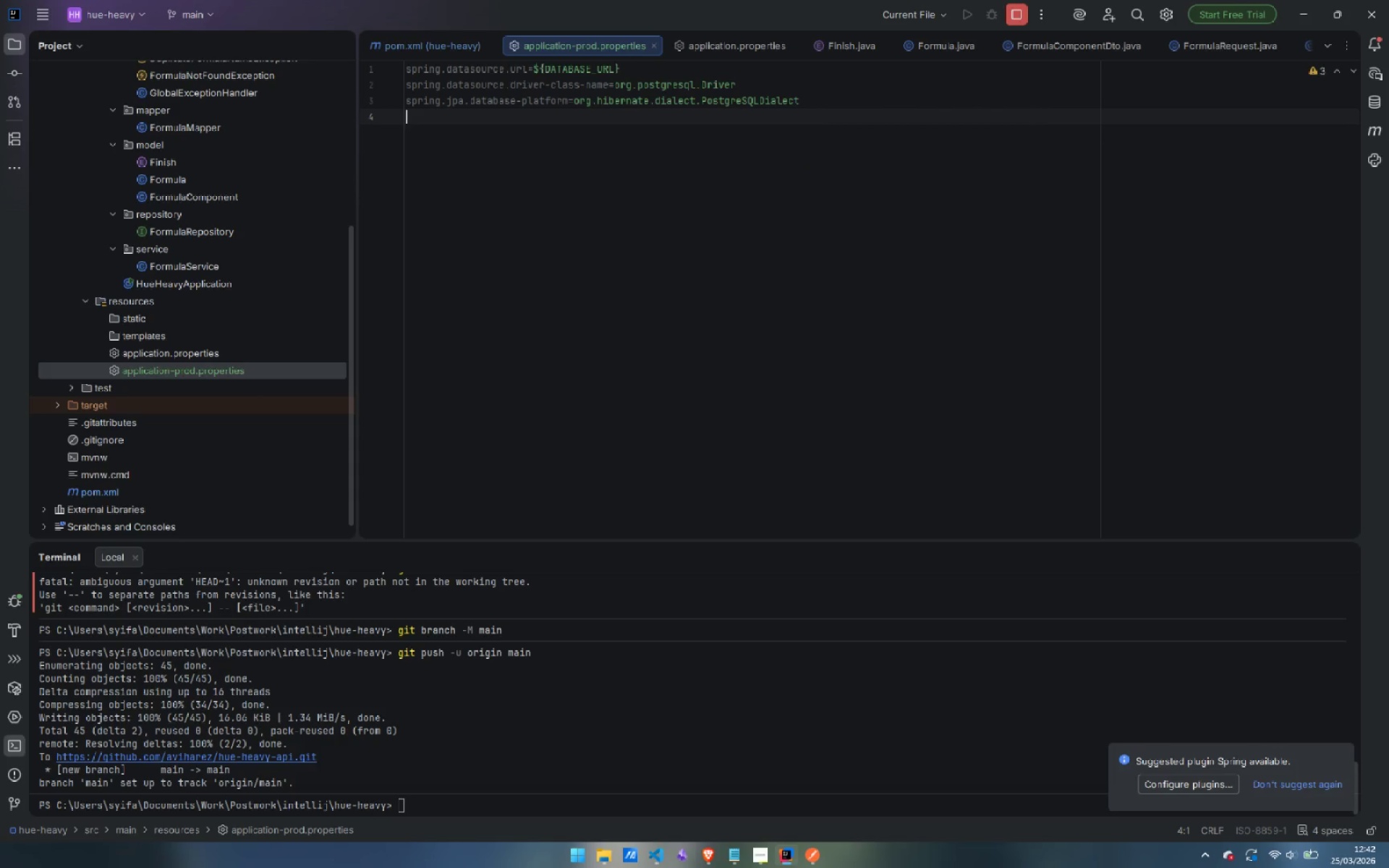 
type(sping.)
key(Backspace)
key(Backspace)
key(Backspace)
key(Backspace)
type(ring.joa)
key(Backspace)
key(Backspace)
type(pa.hibernate)
 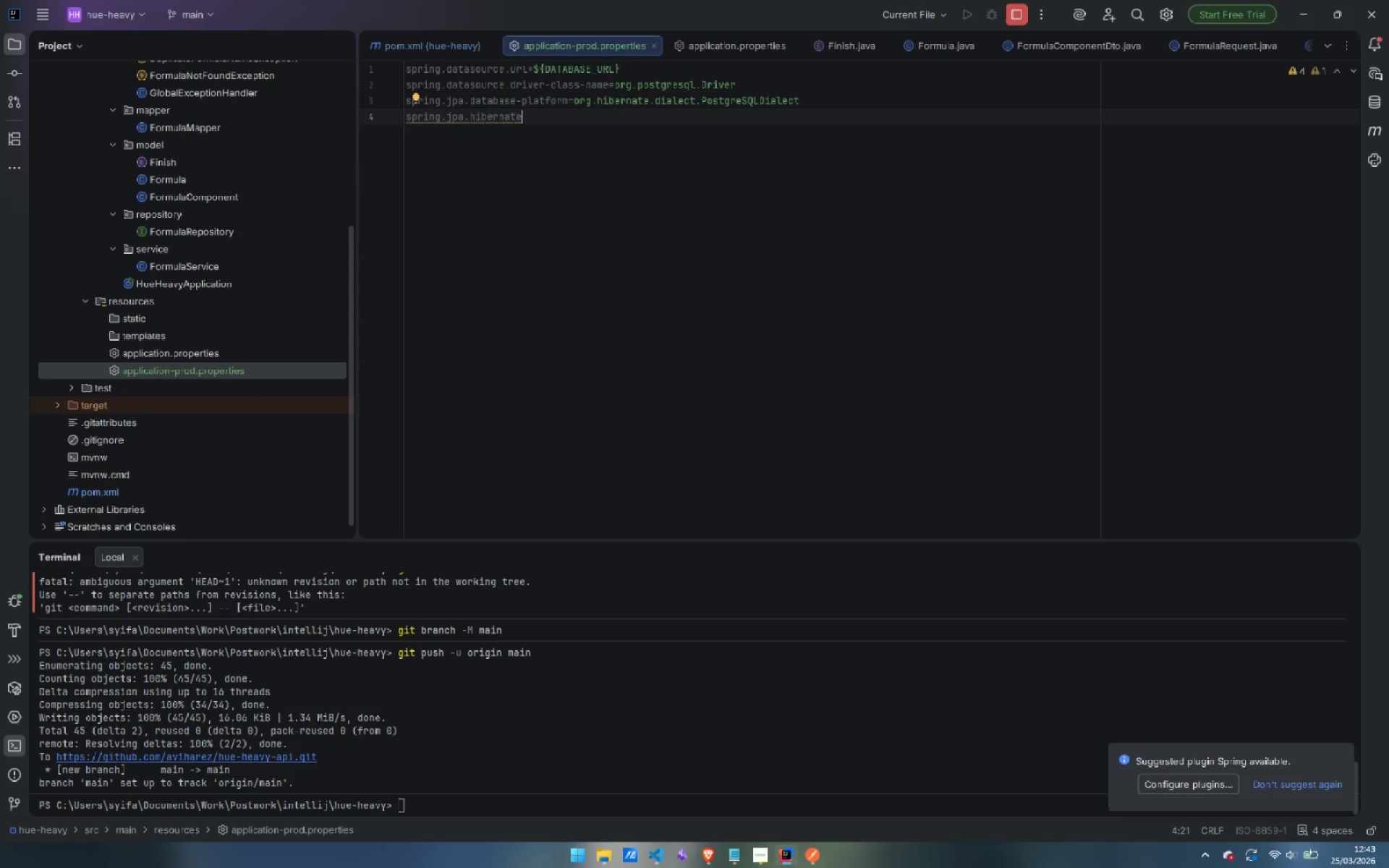 
type(.ddl-auto=update)
 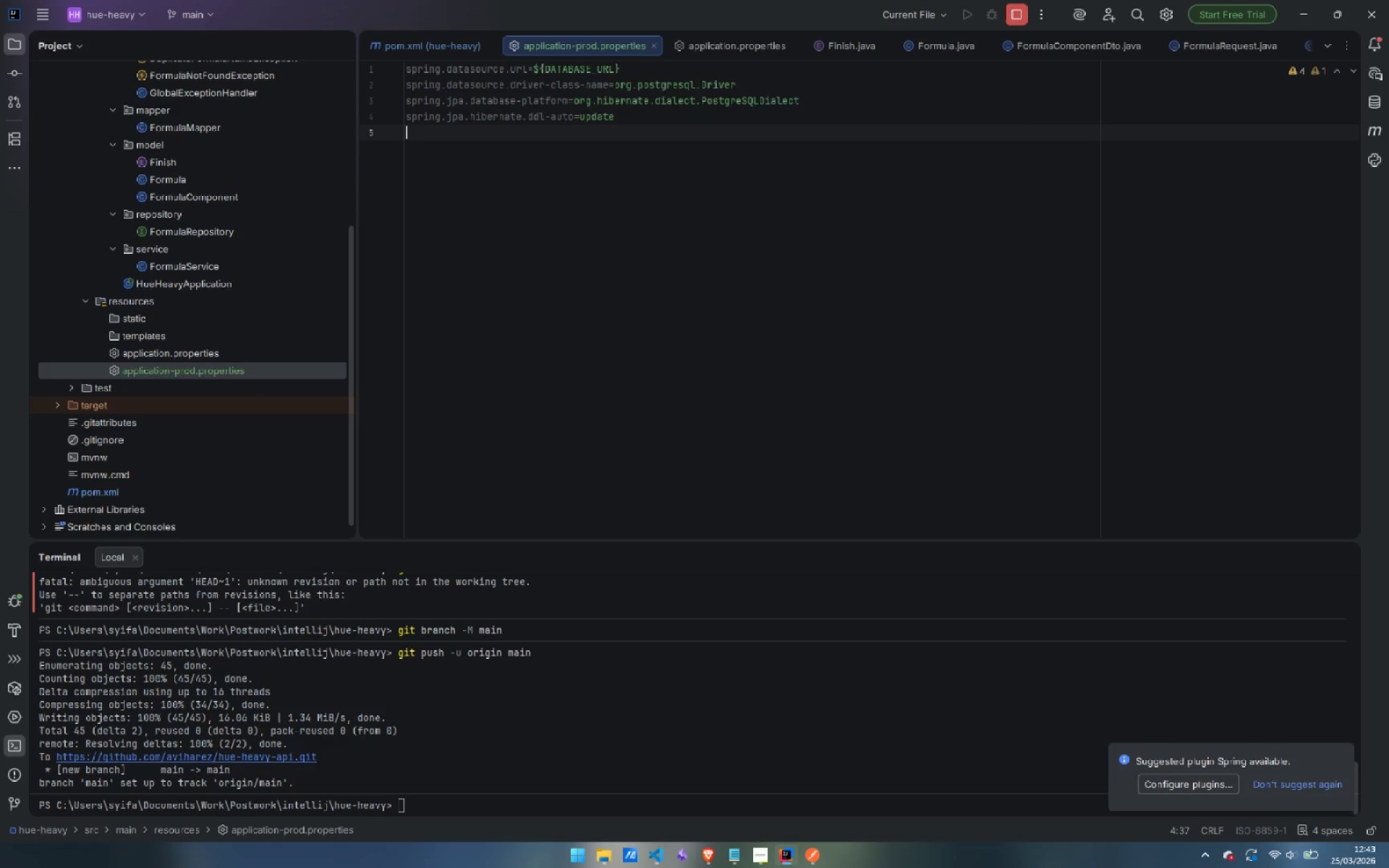 
key(Enter)
 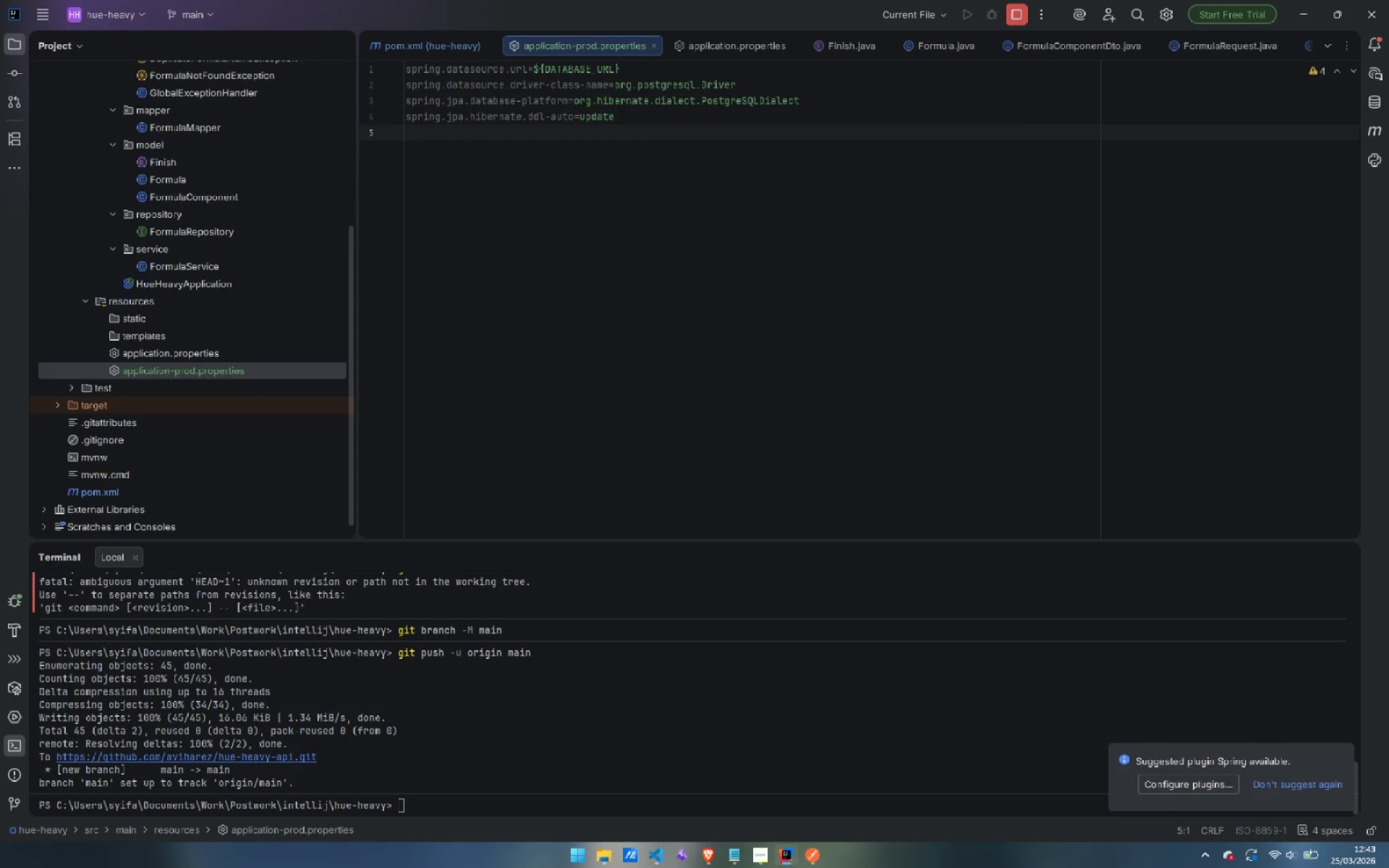 
type(spring.jpa.show-sql=false)
 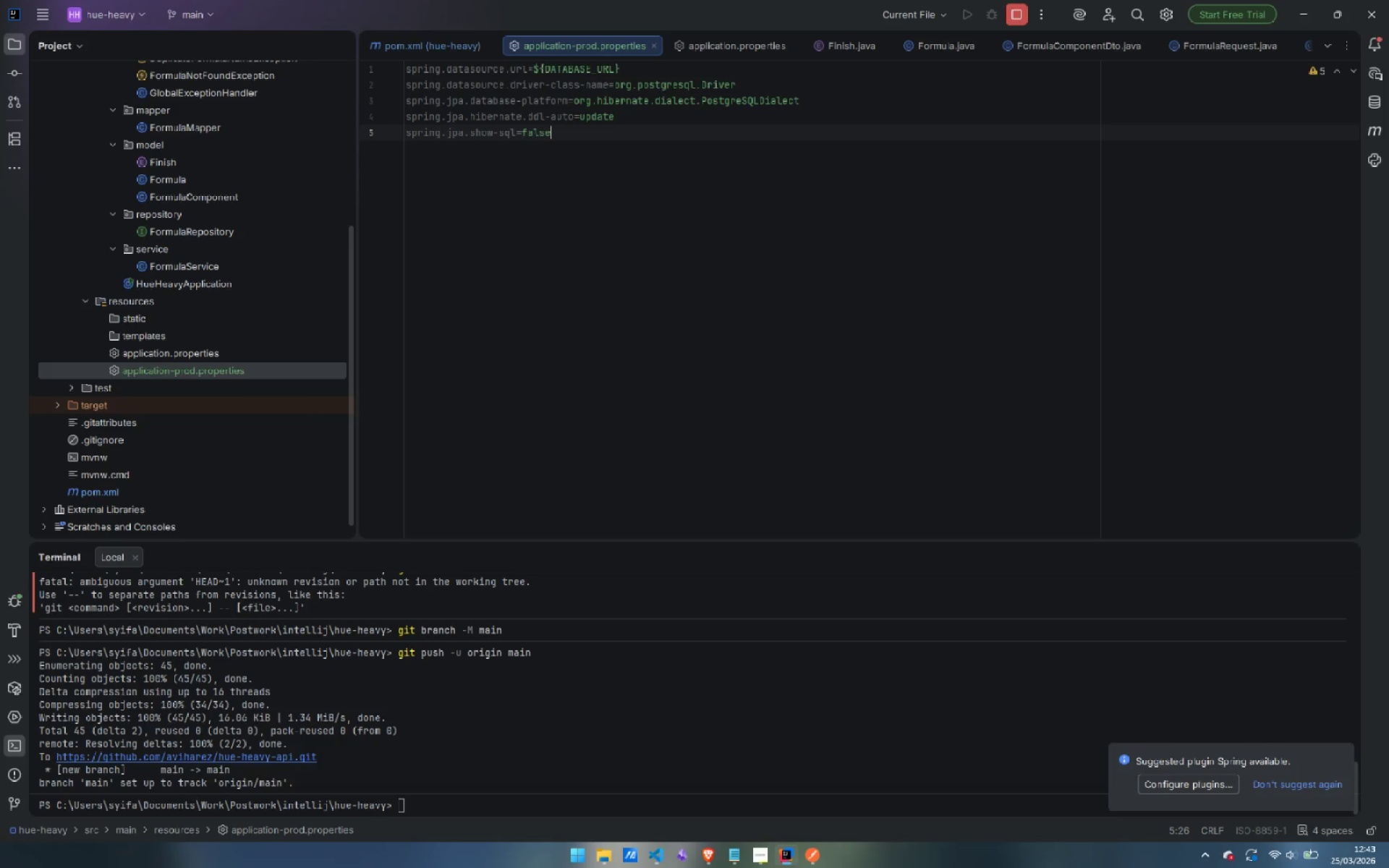 
wait(5.42)
 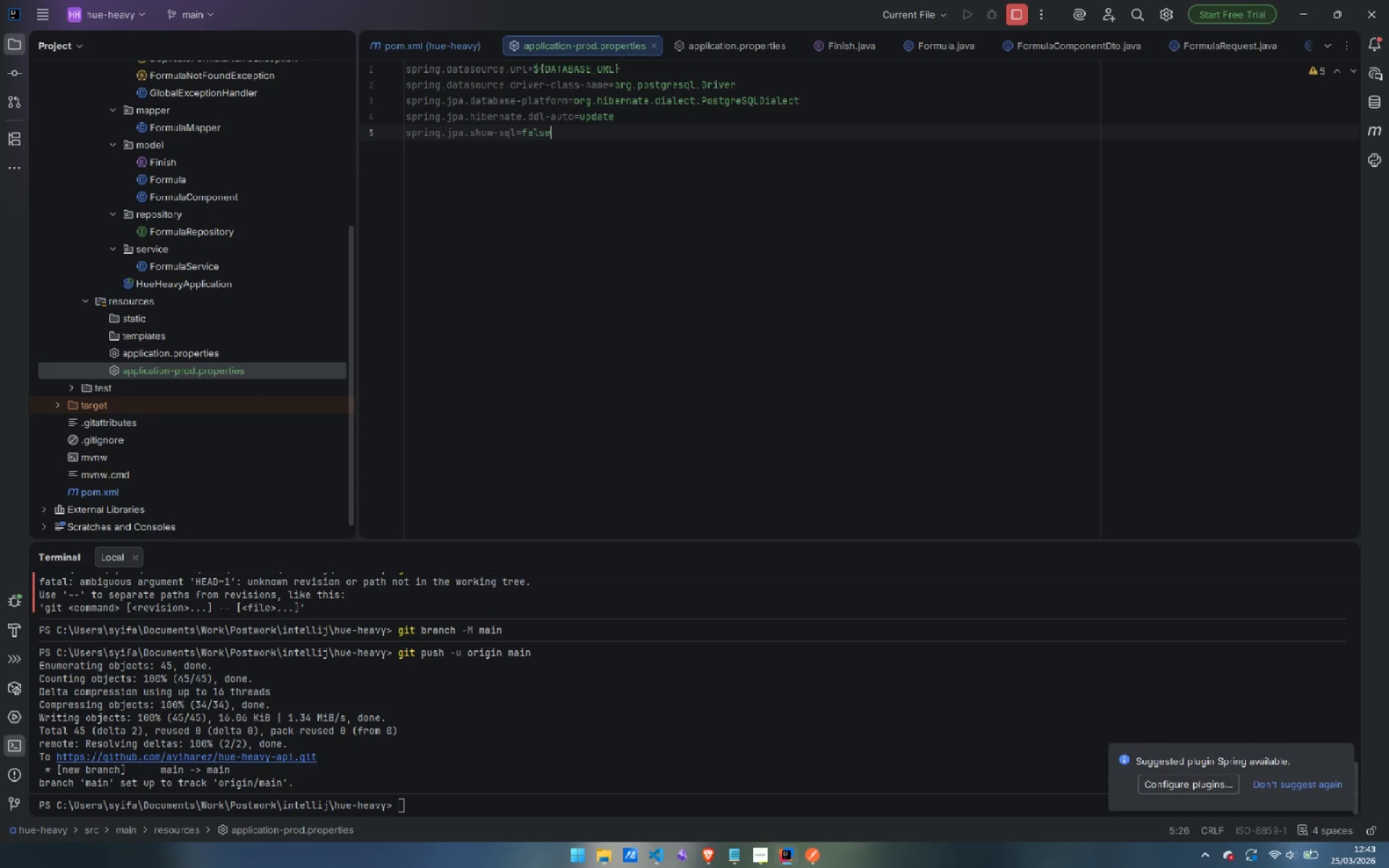 
key(Enter)
 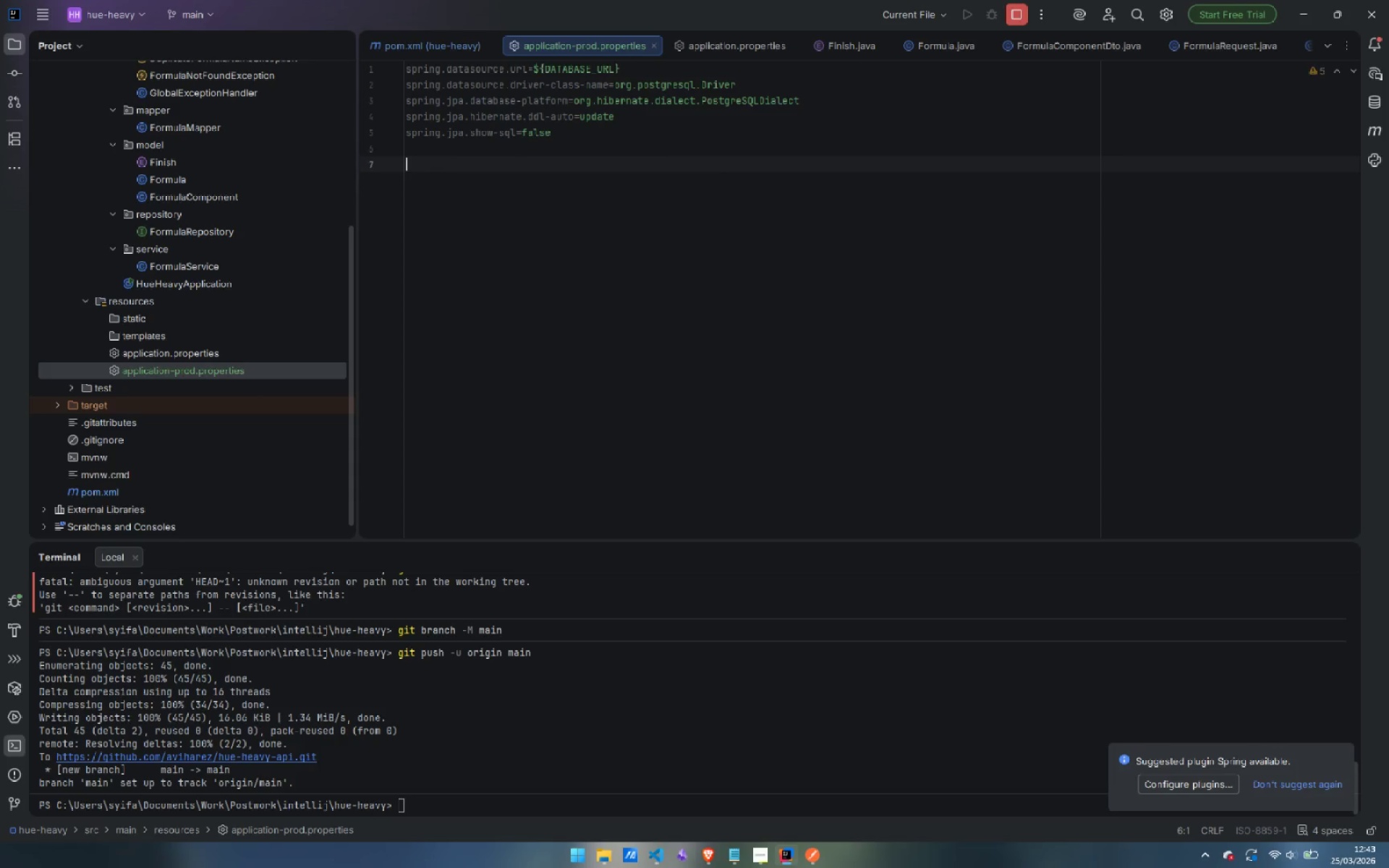 
key(Enter)
 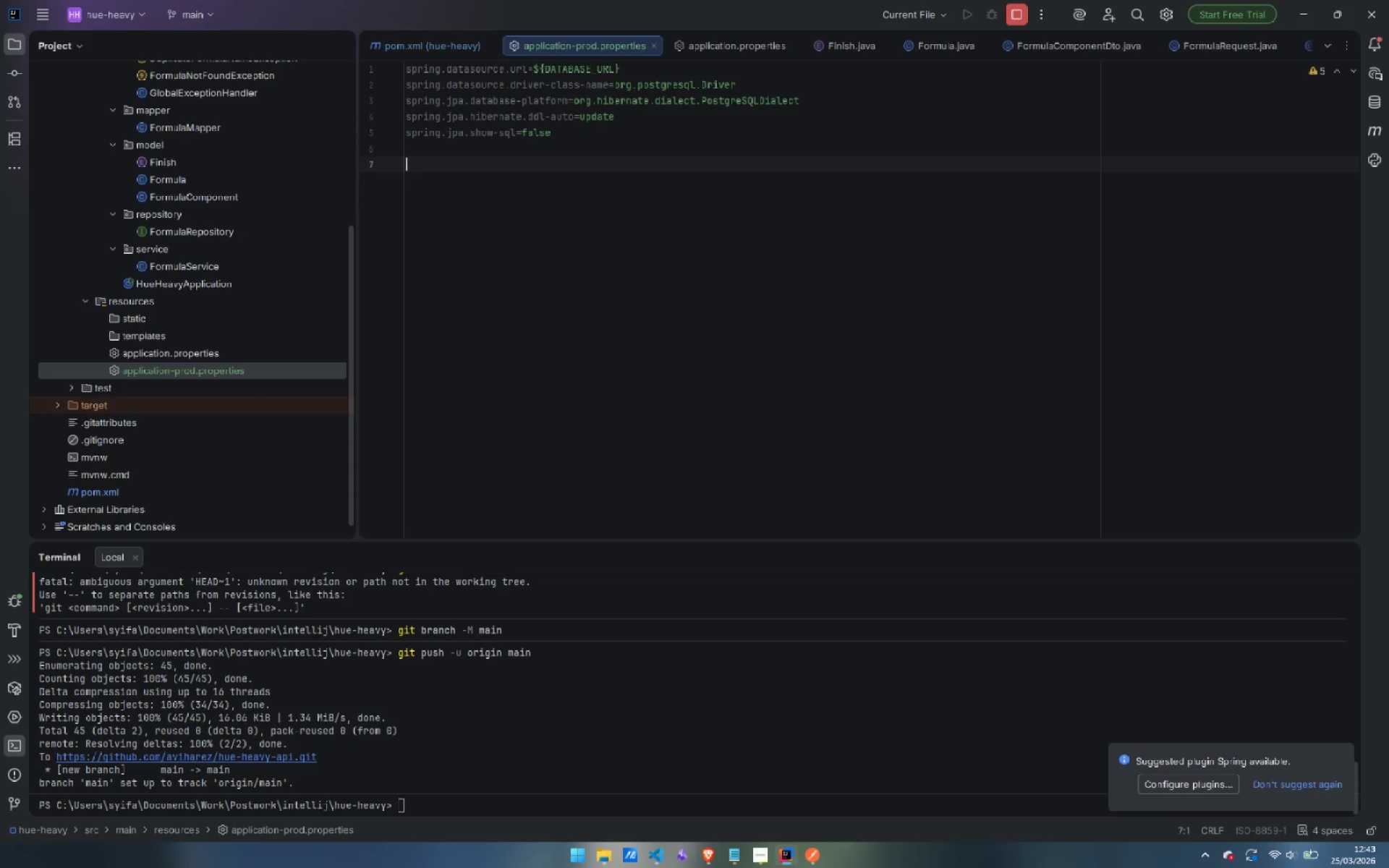 
type(spring.h2.com)
key(Backspace)
type(nsole.enabled=false)
 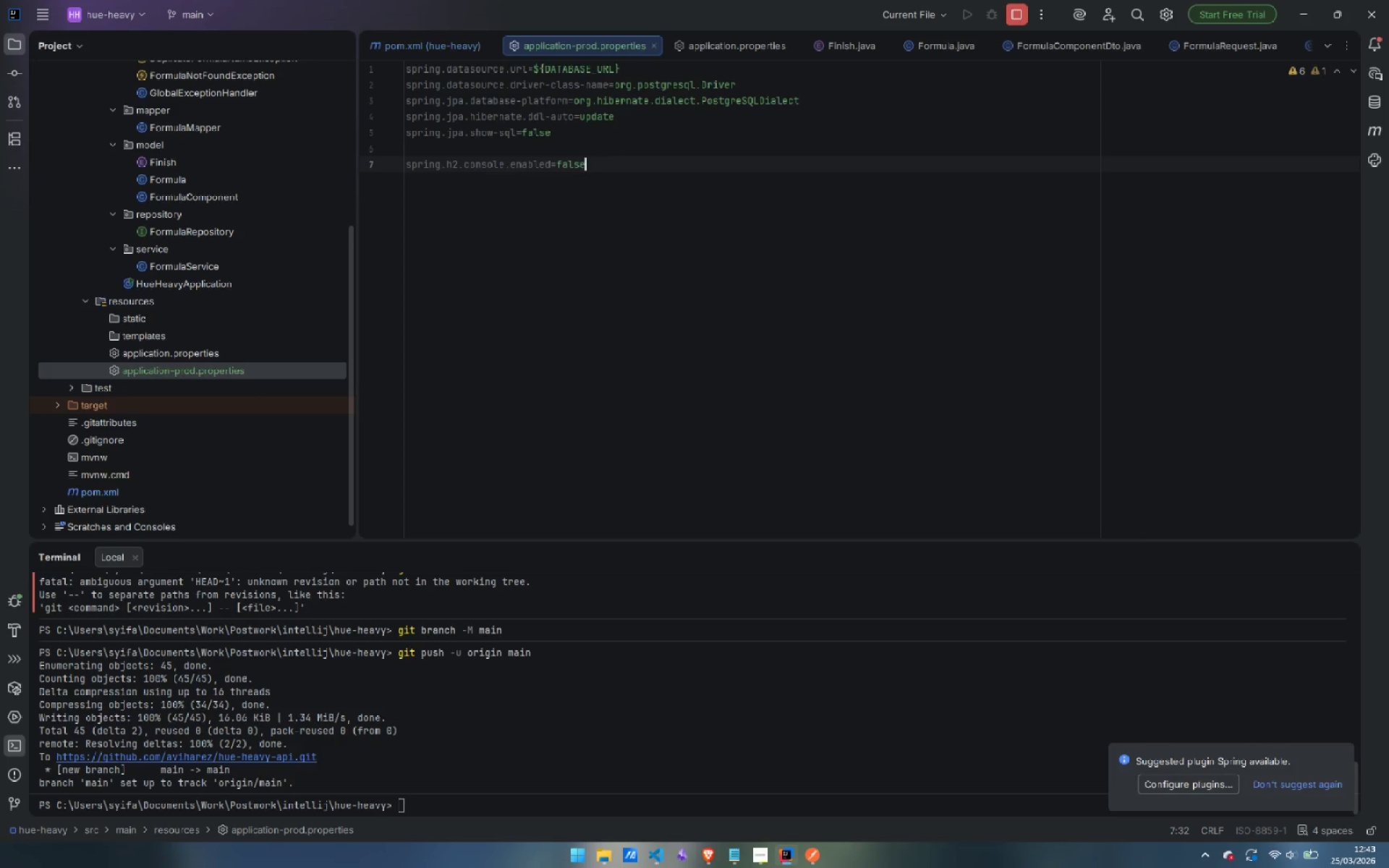 
key(Enter)
 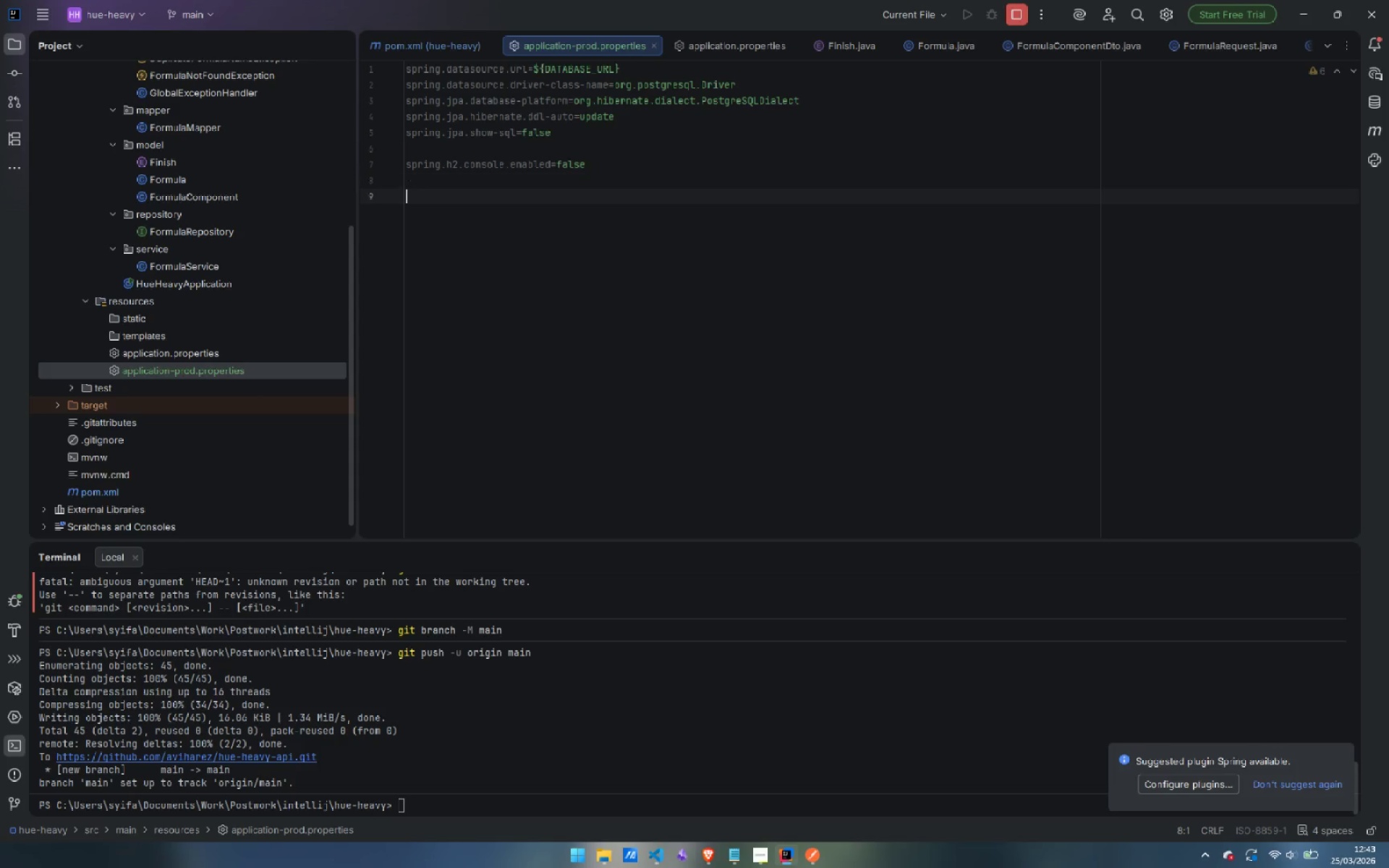 
key(Enter)
 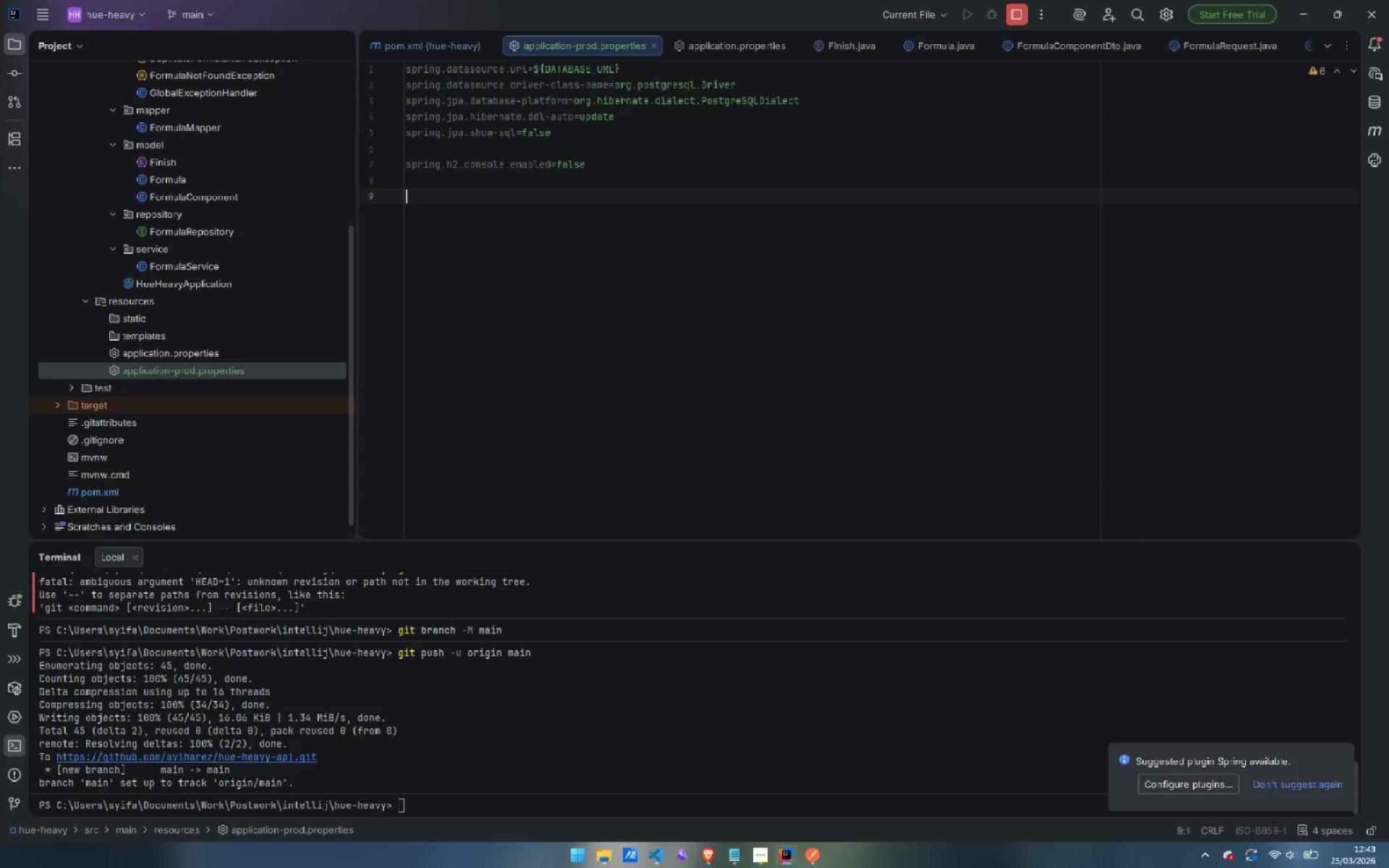 
type(logging.level.comp)
key(Backspace)
 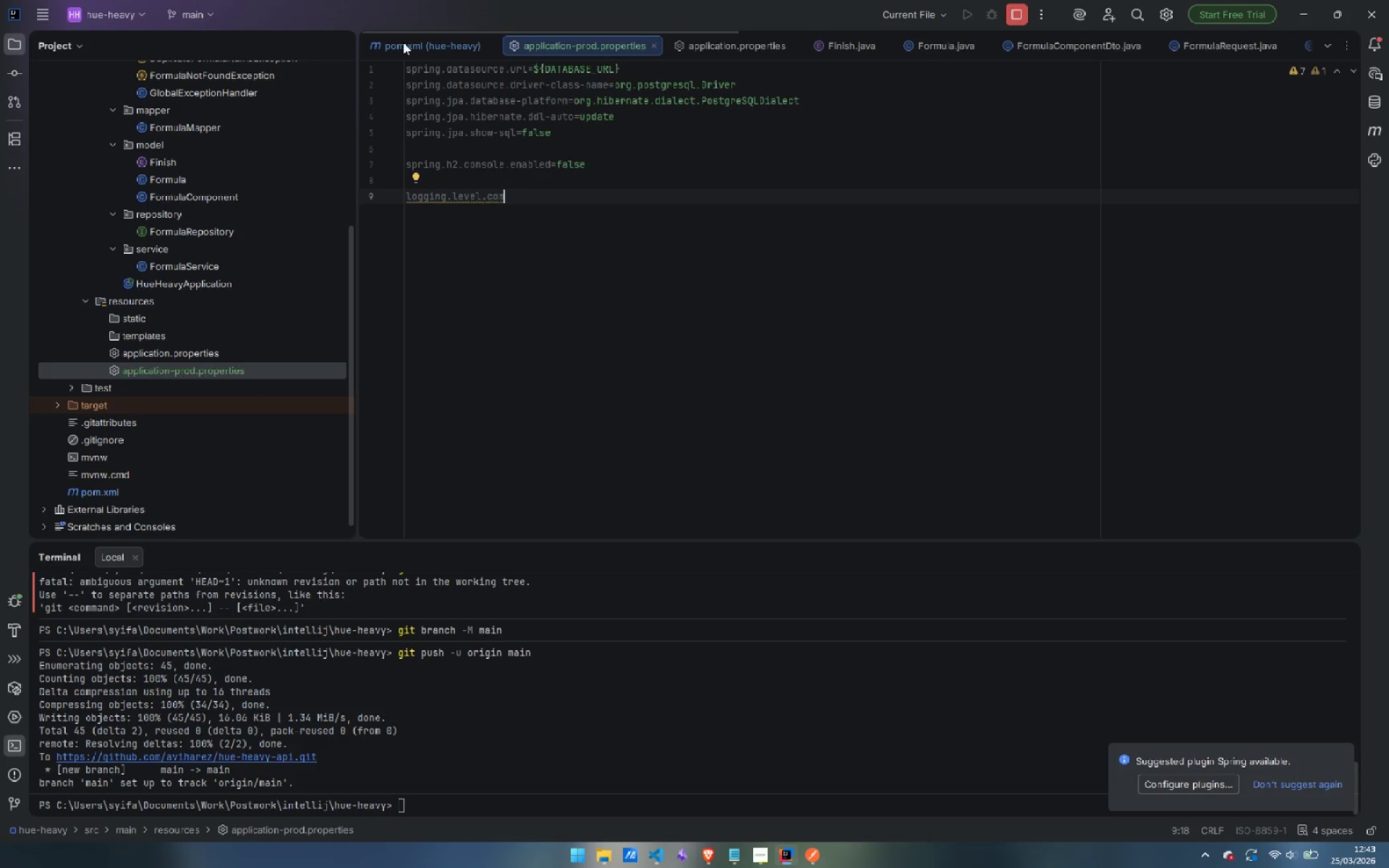 
scroll: coordinate [207, 192], scroll_direction: up, amount: 5.0
 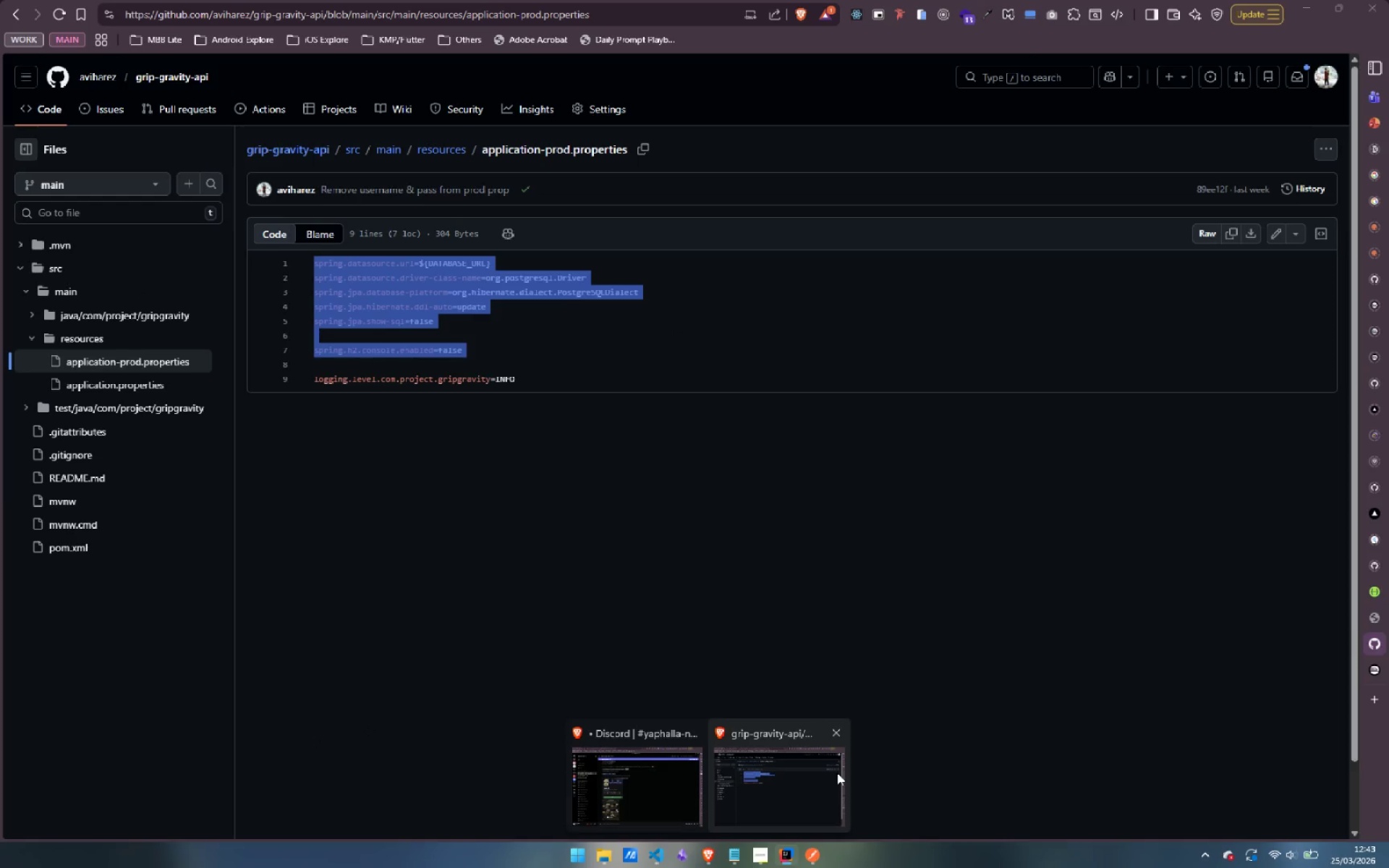 
wait(7.41)
 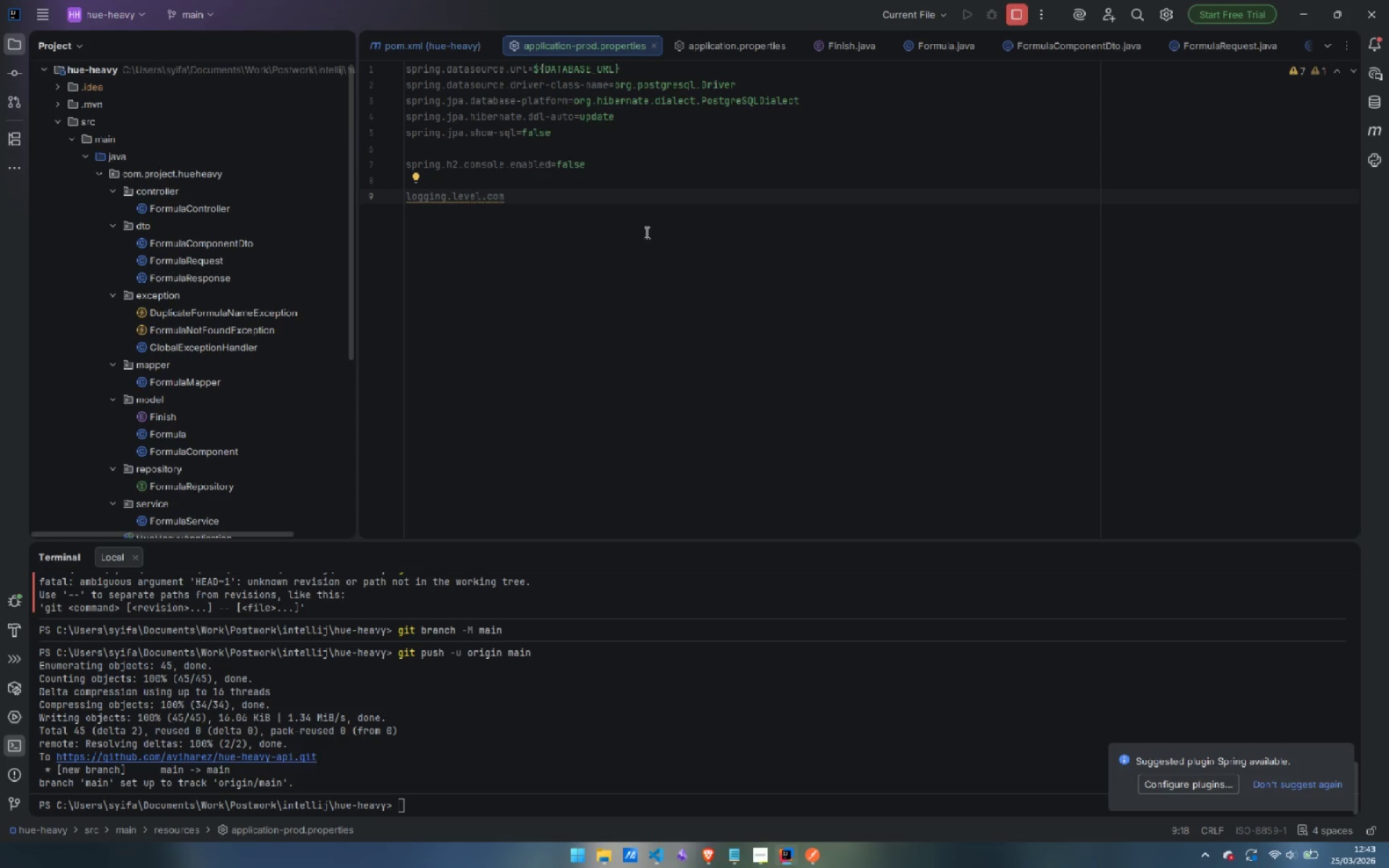 
type(.project.hueheavy)
 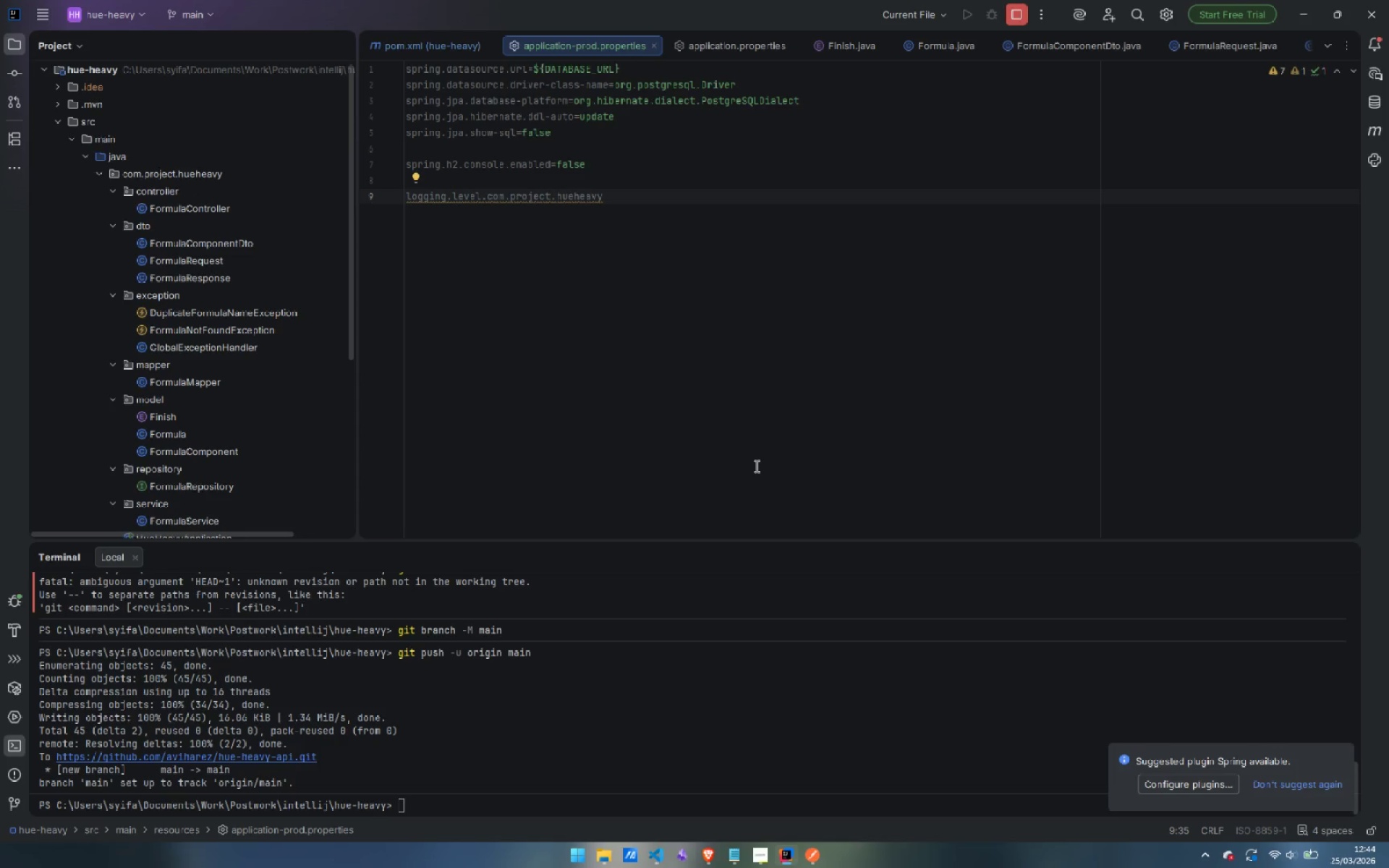 
type(=INFO)
 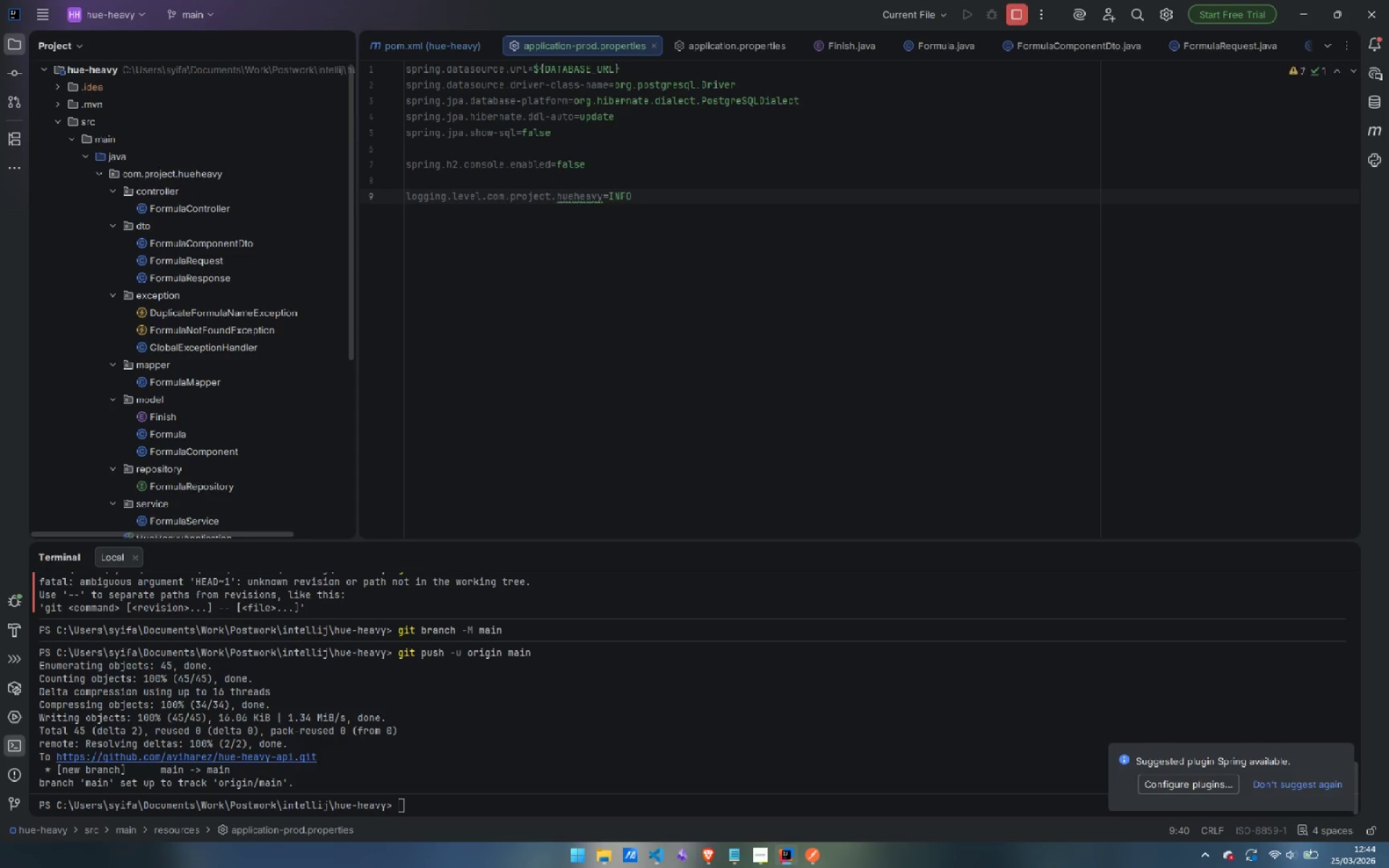 
wait(10.41)
 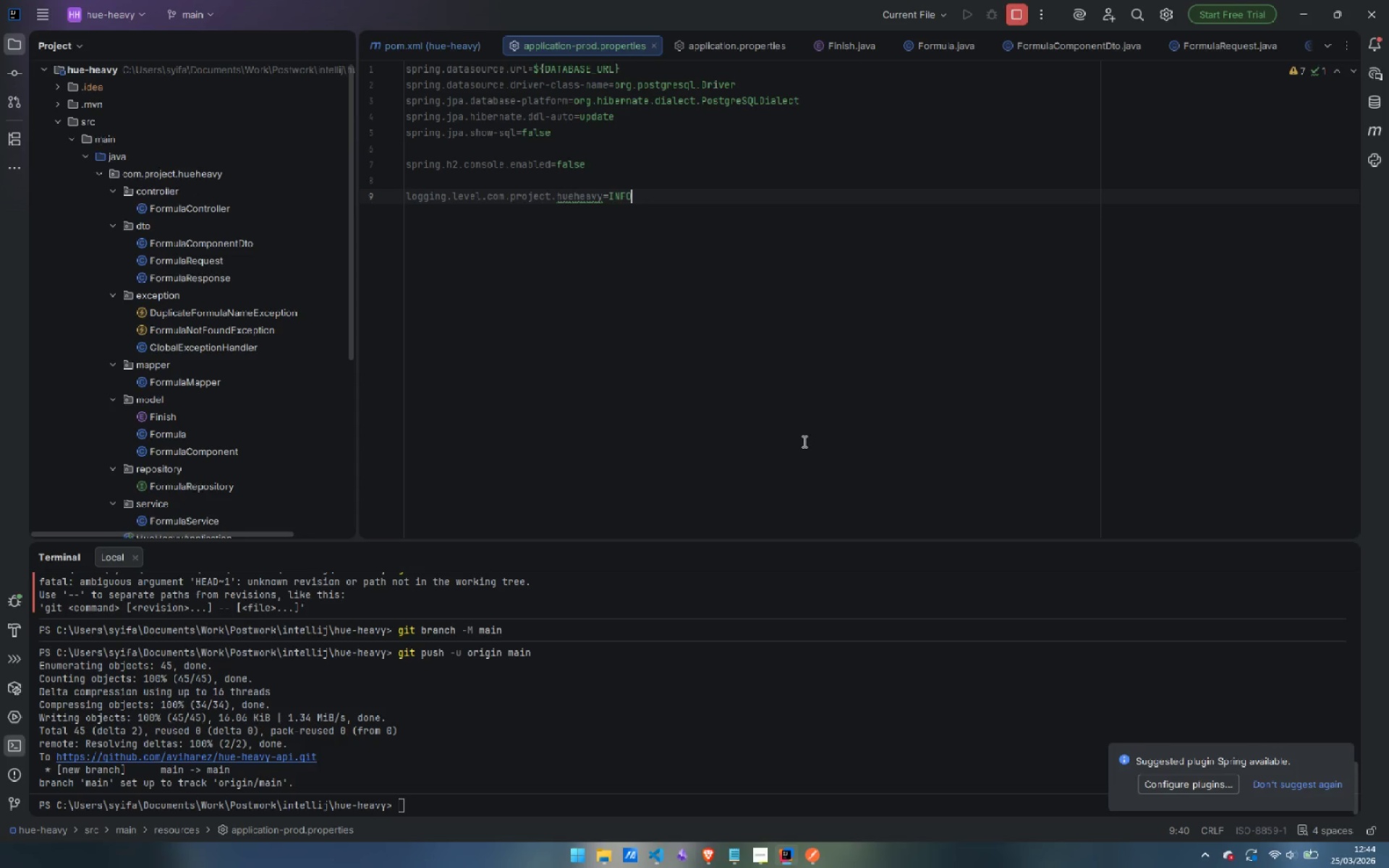 
scroll: coordinate [247, 433], scroll_direction: down, amount: 5.0
 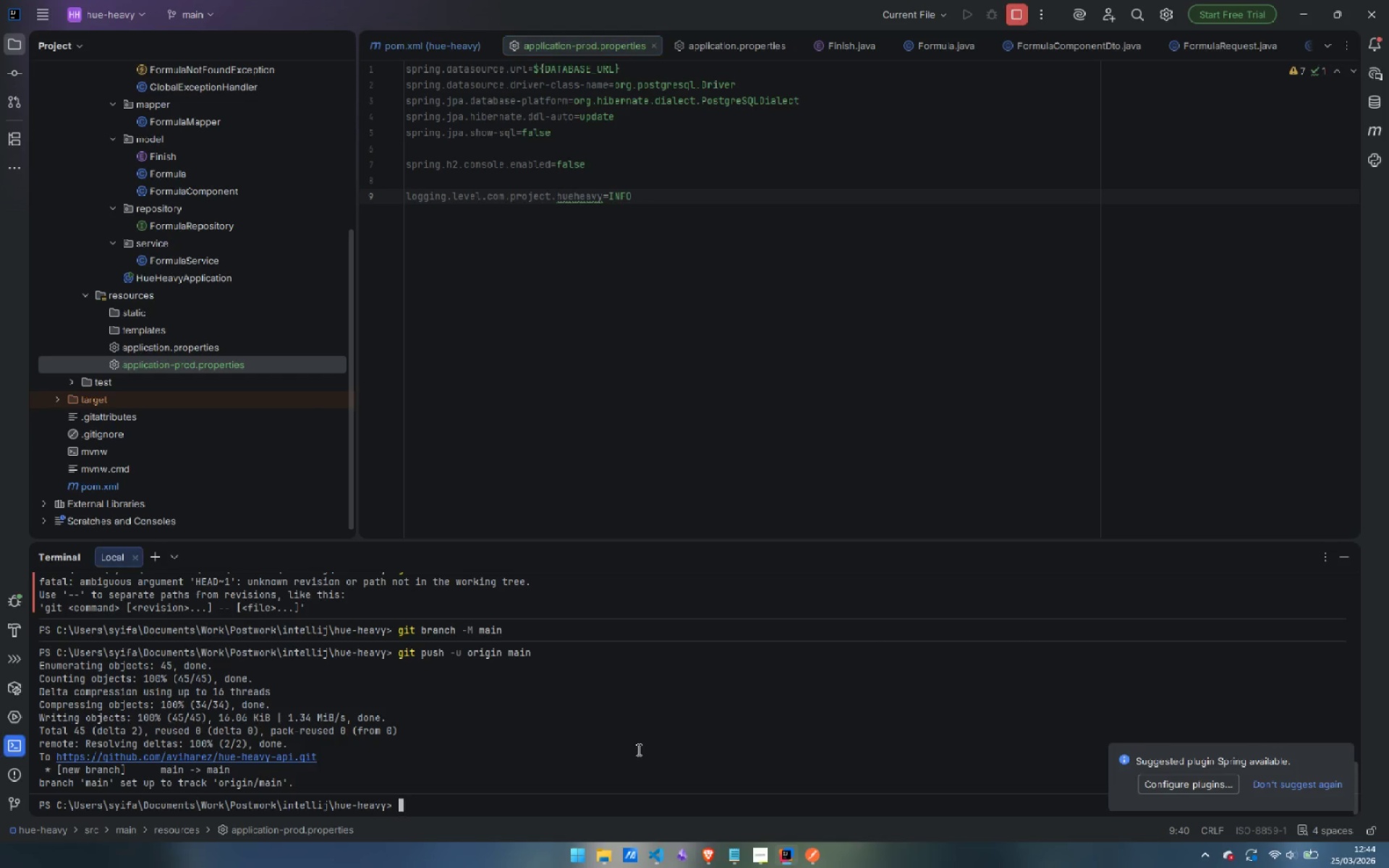 
type(git add )
 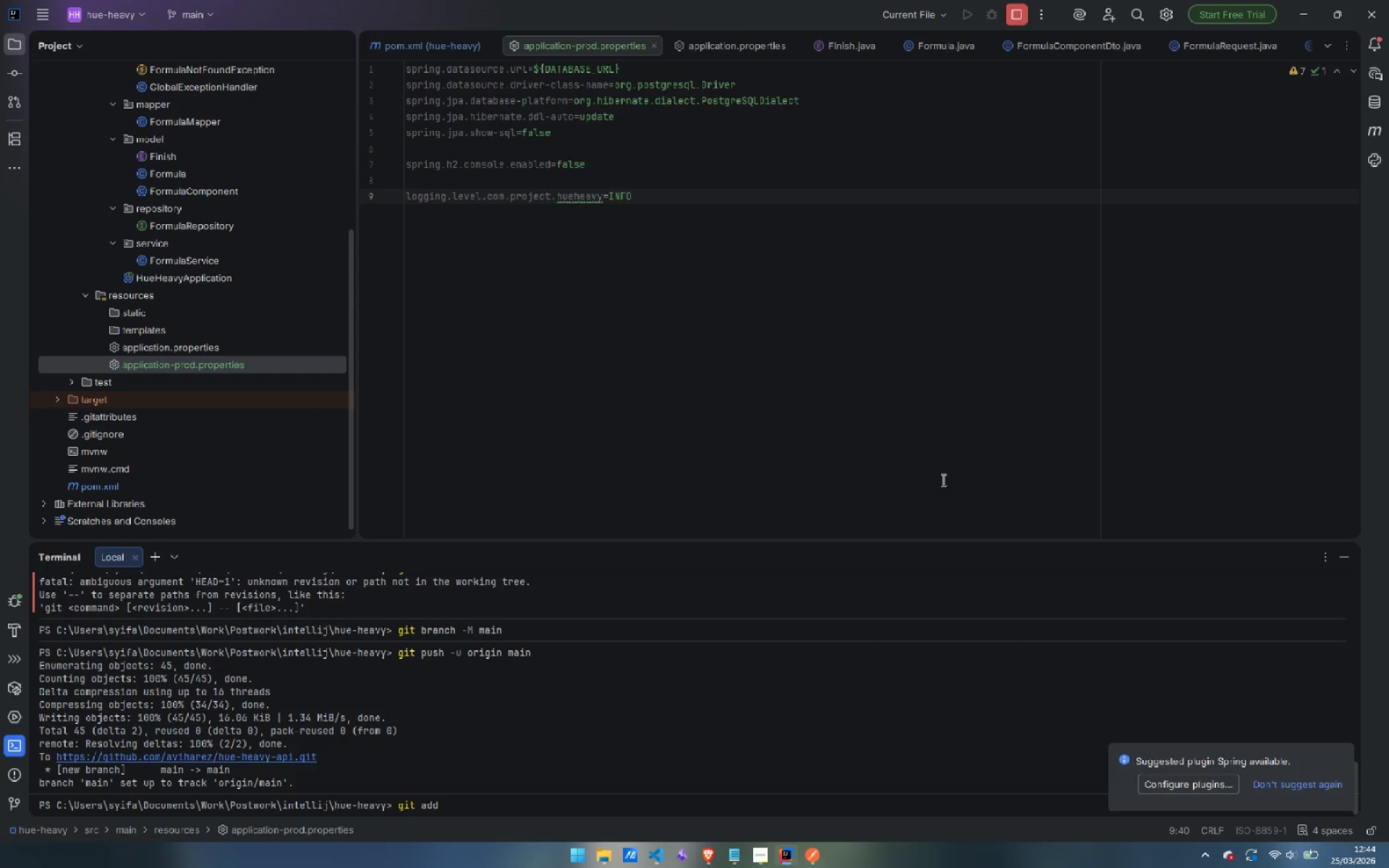 
wait(6.03)
 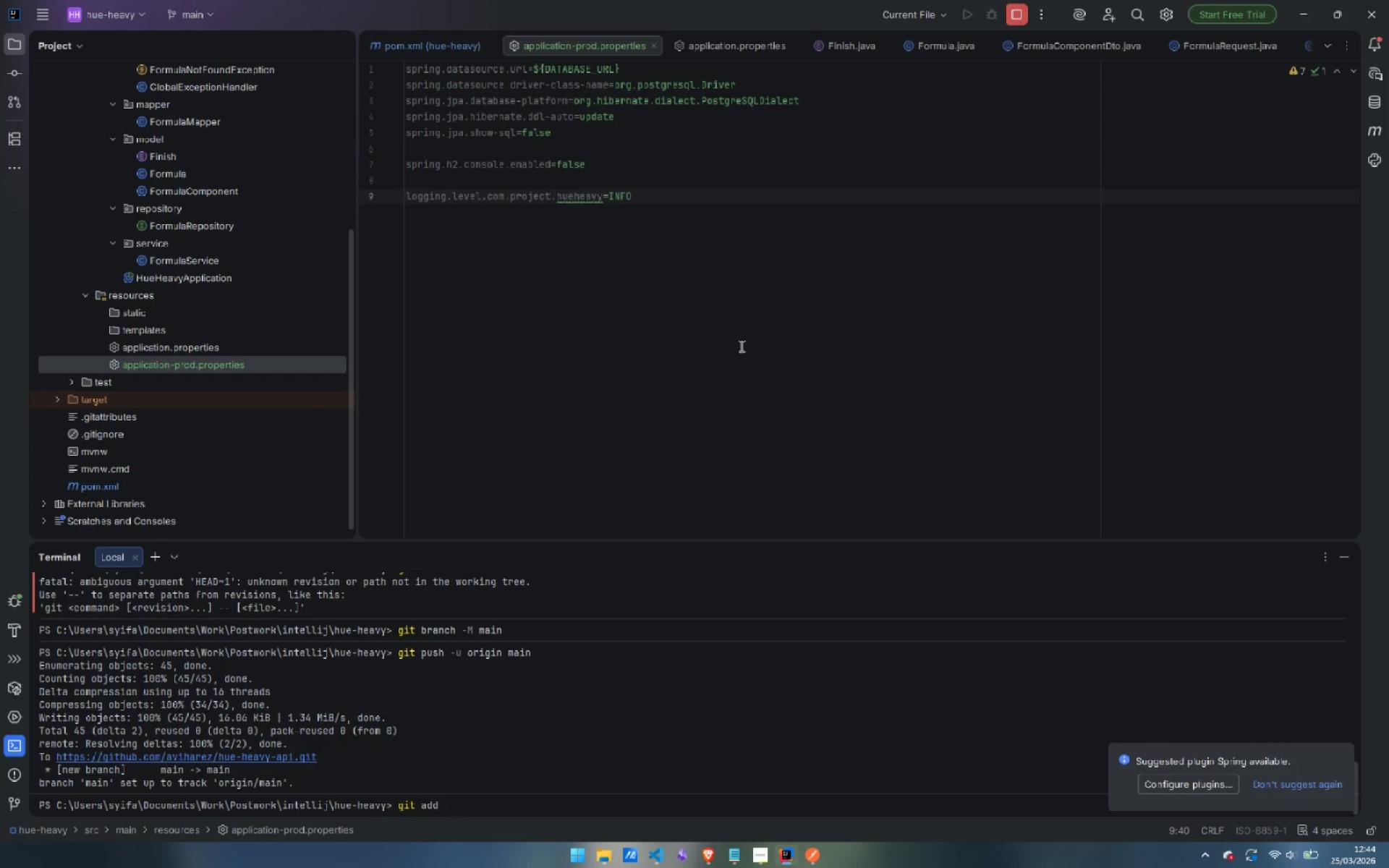 
key(Period)
 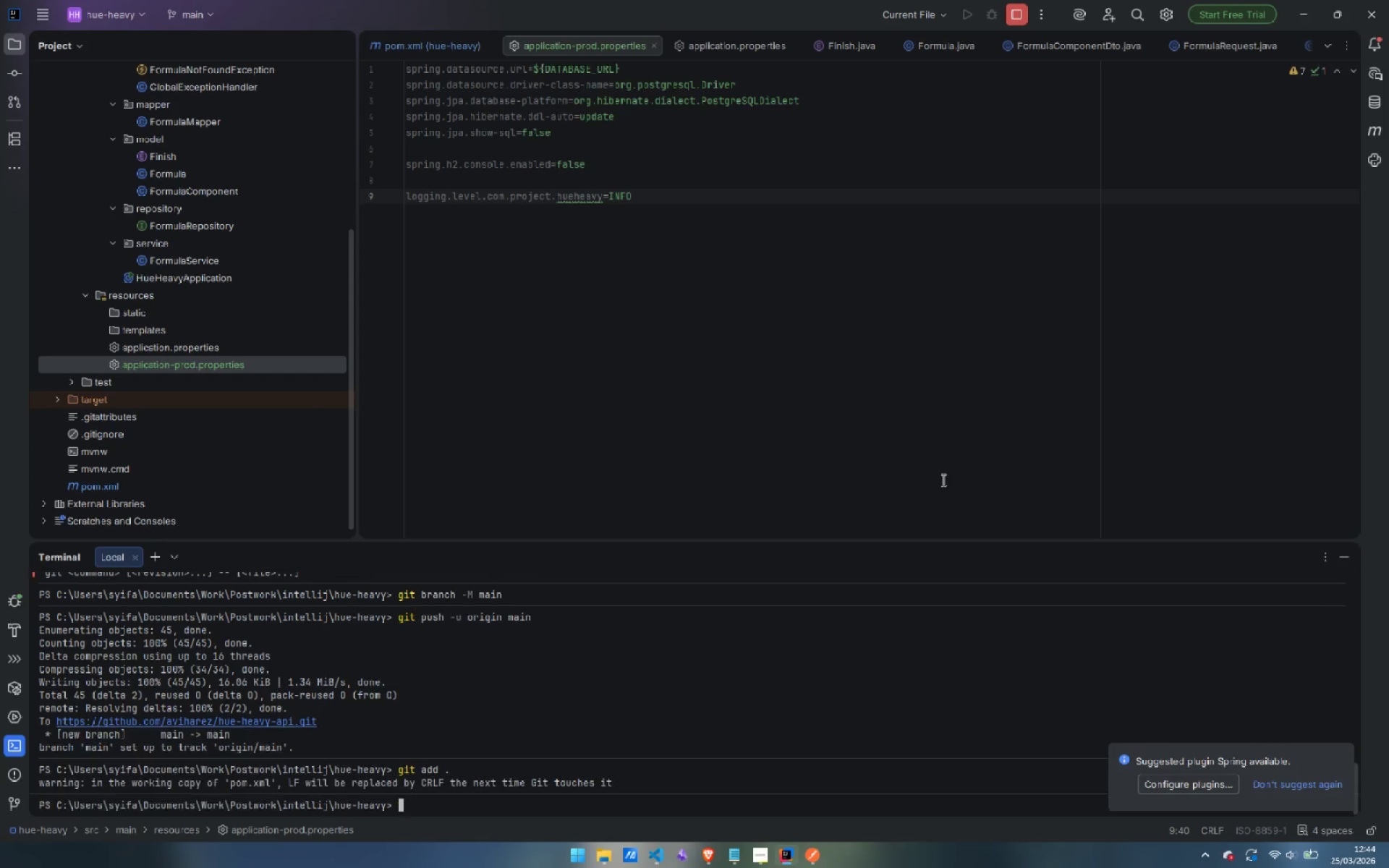 
key(Enter)
 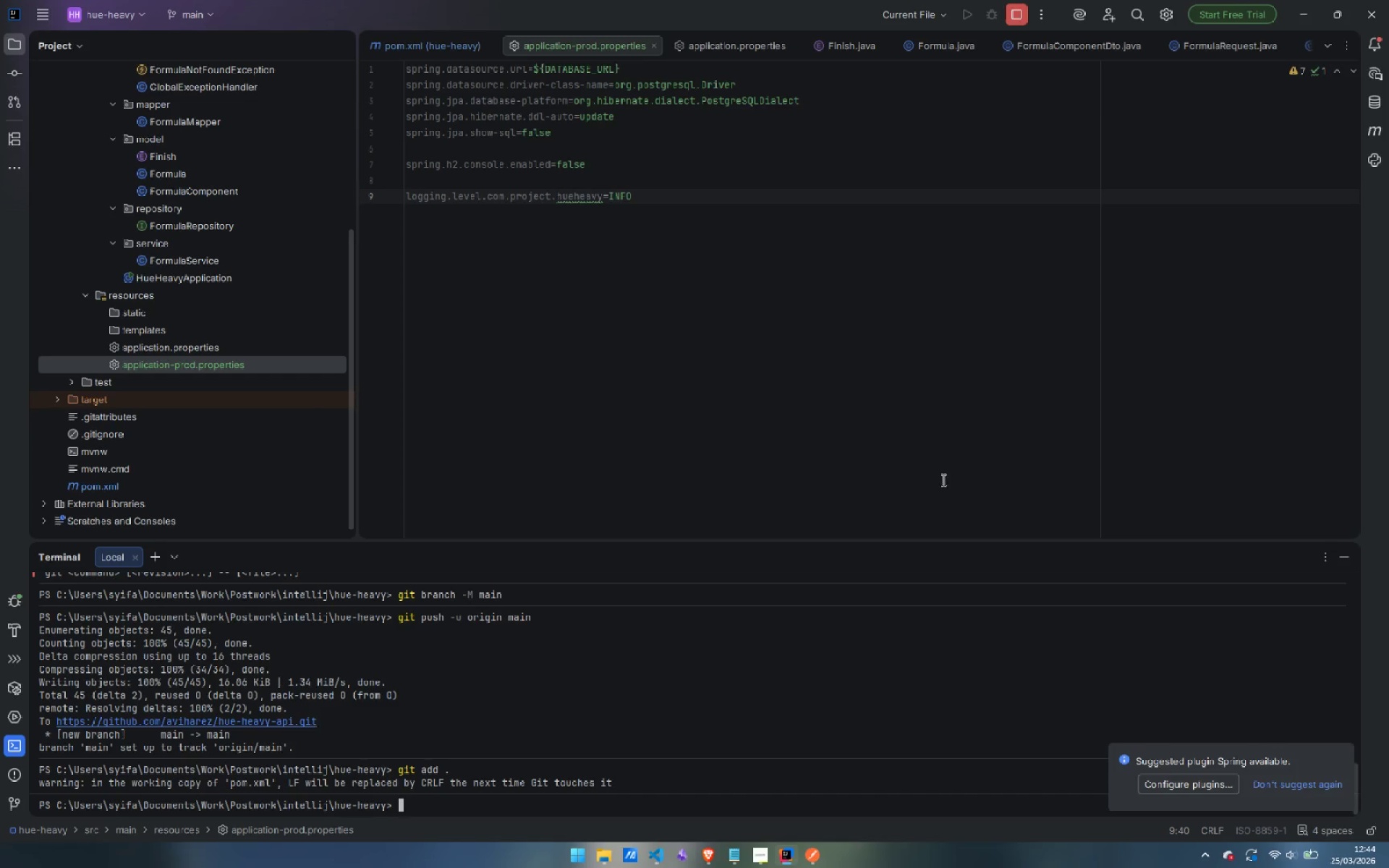 
type(git commit -0)
key(Backspace)
type(m "add prod prod)
key(Backspace)
type(p")
 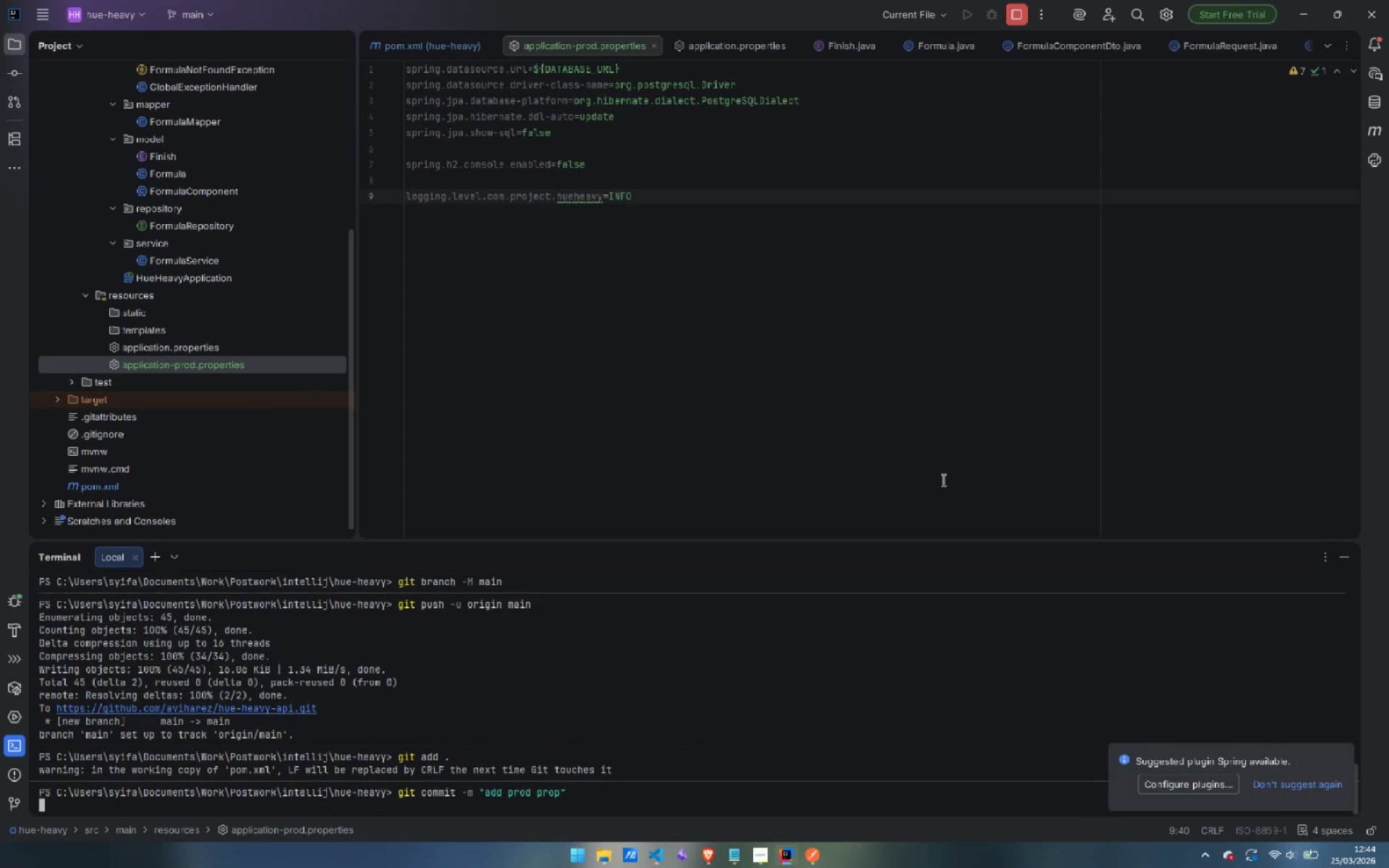 
 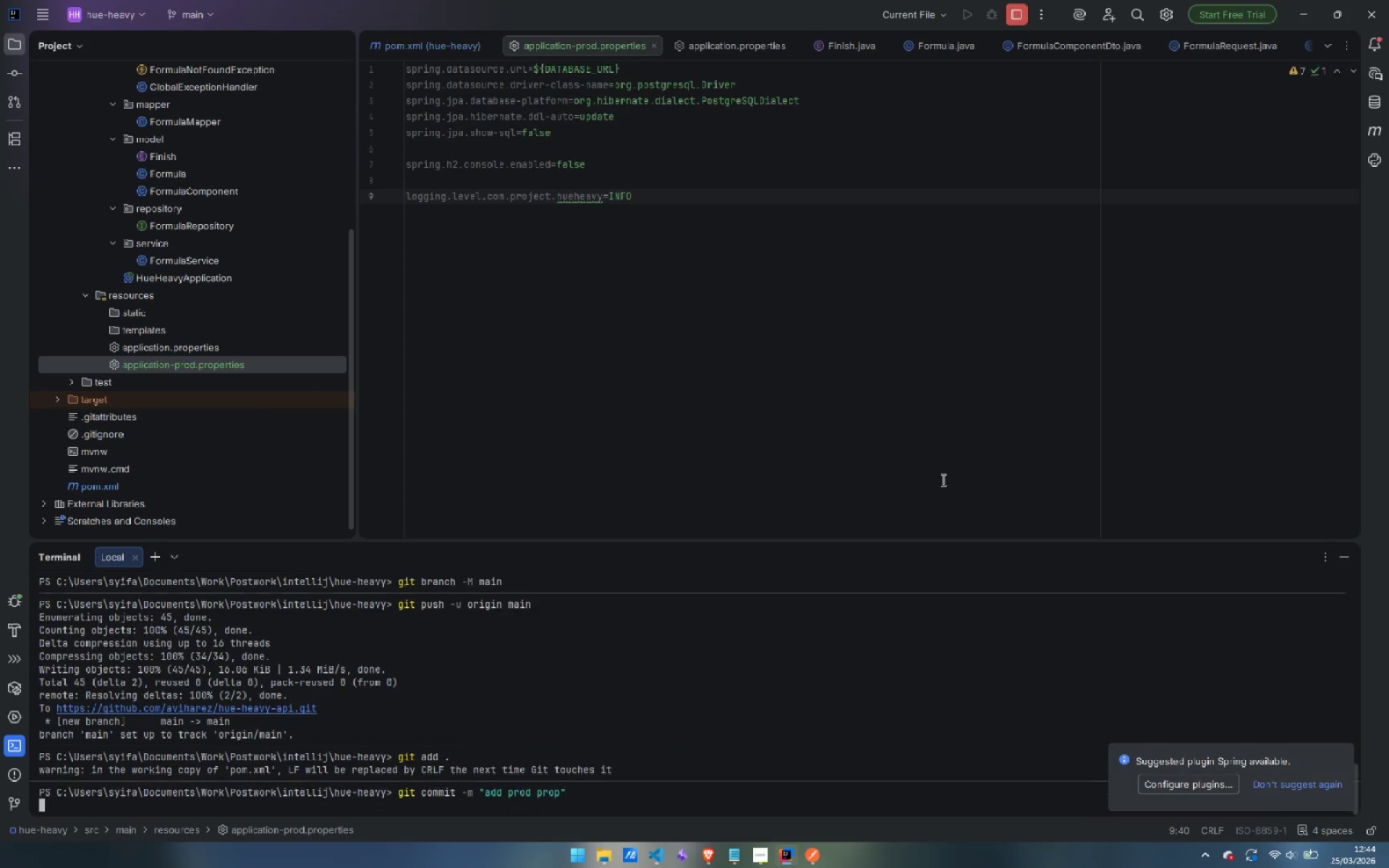 
key(Enter)
 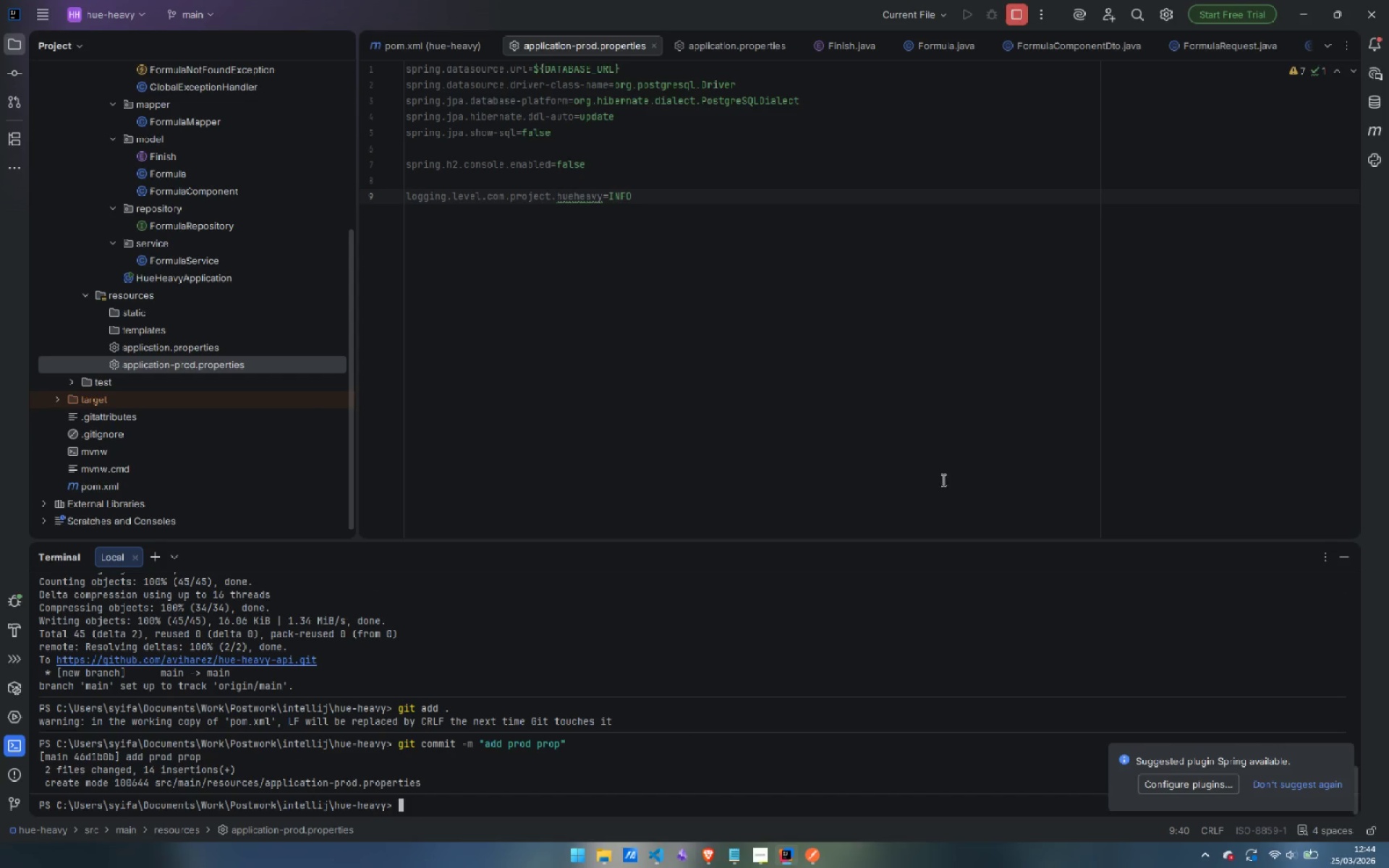 
type(git push -u origin main)
 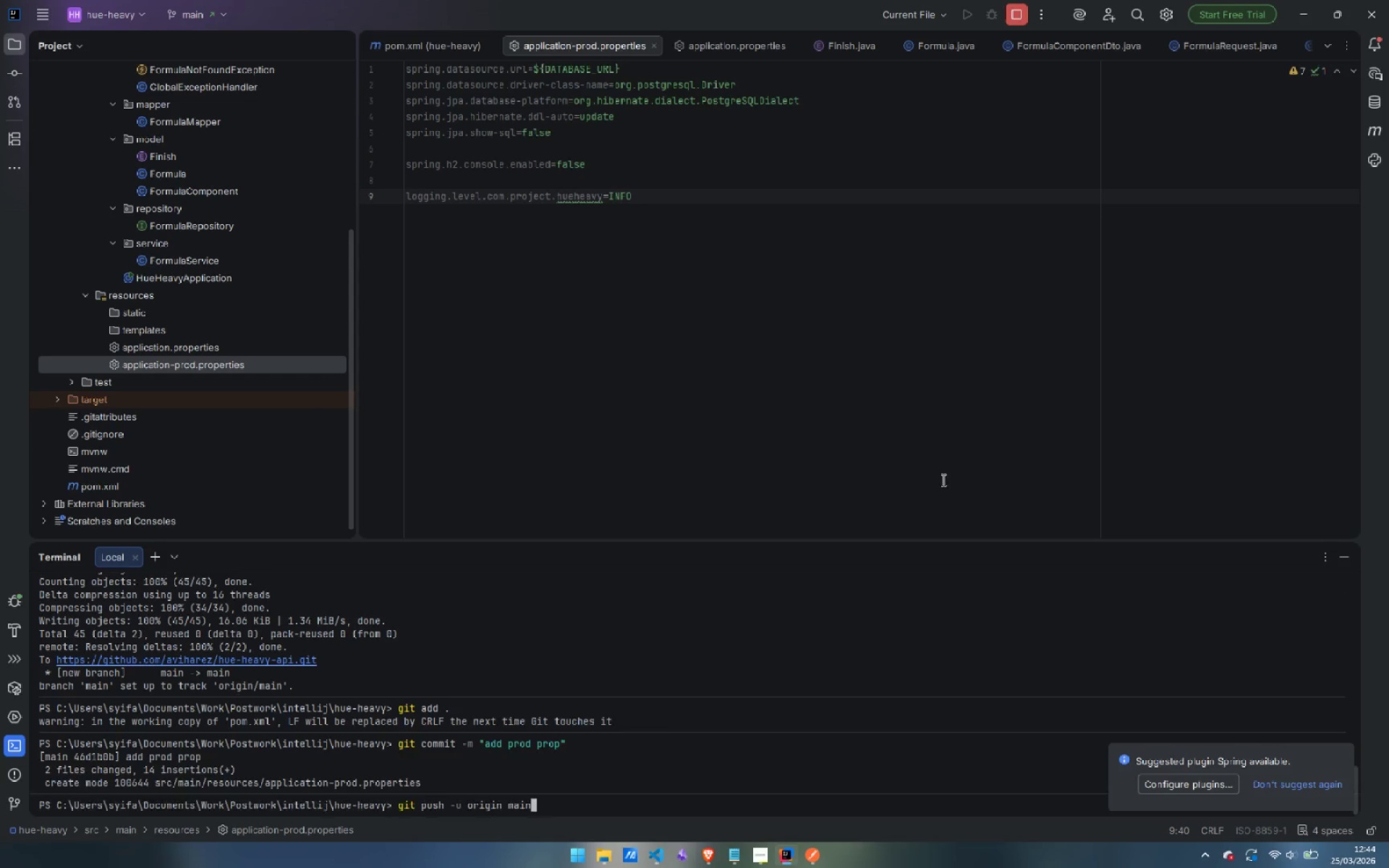 
key(Enter)
 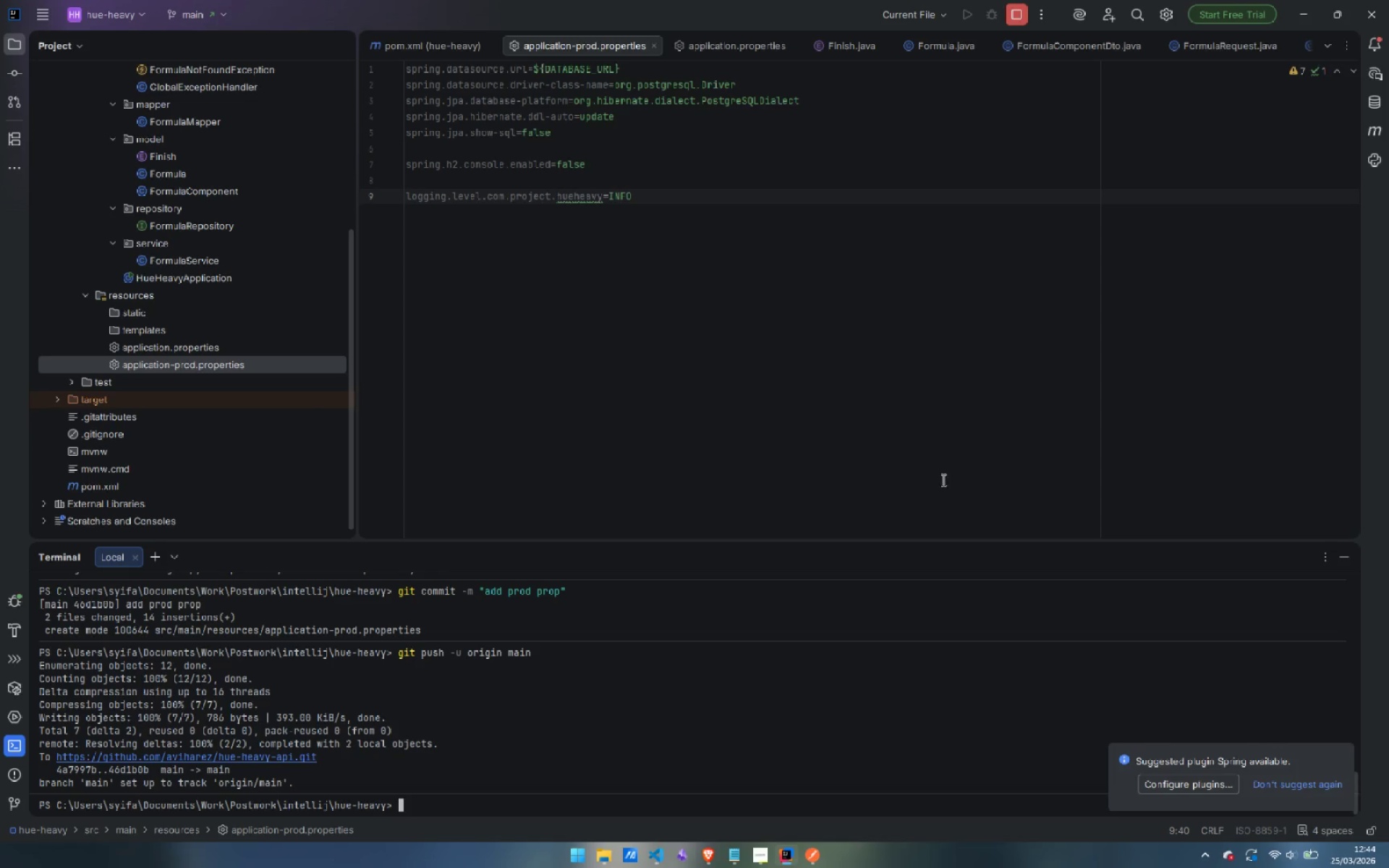 
wait(15.41)
 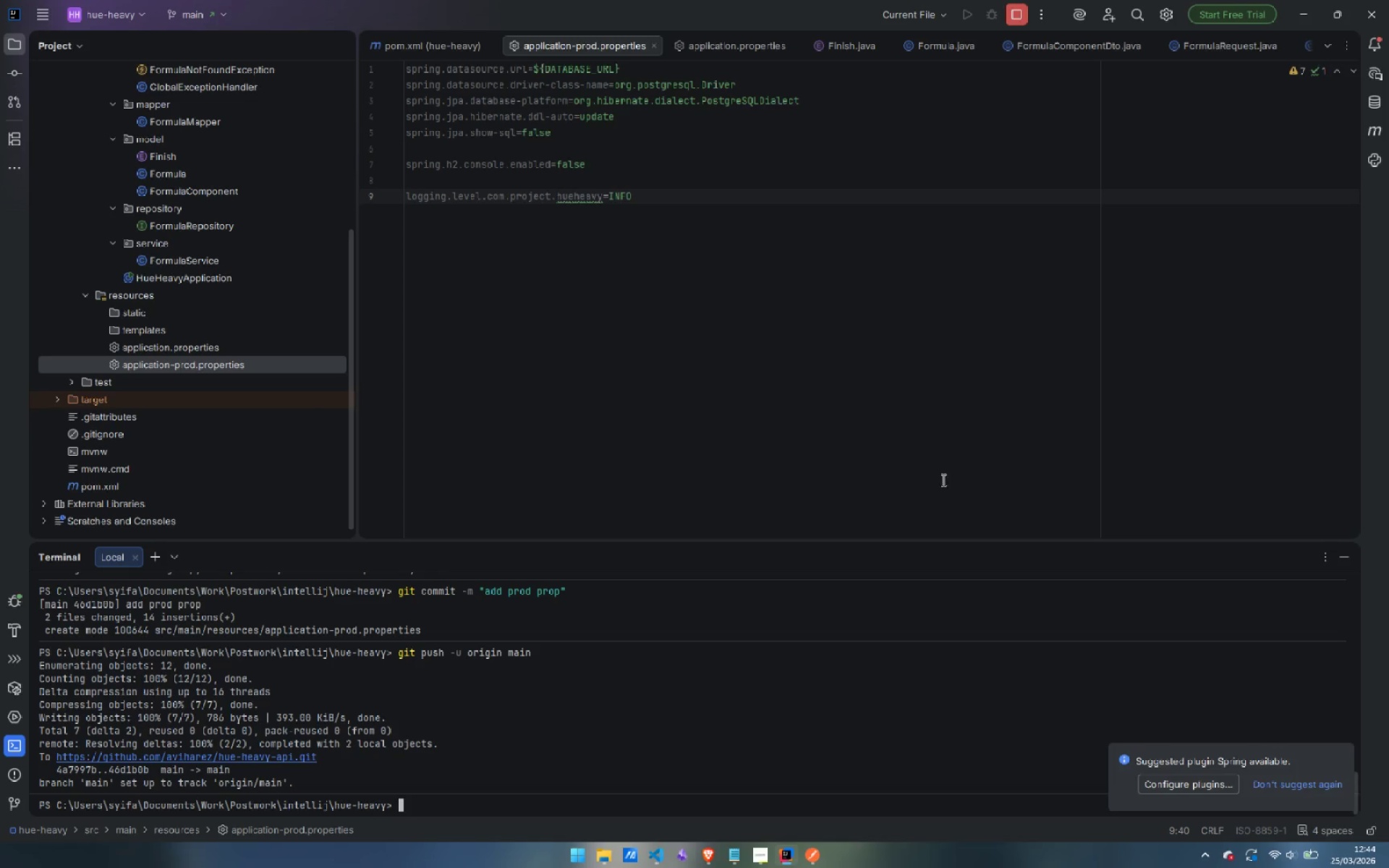 
mouse_move([727, 845])
 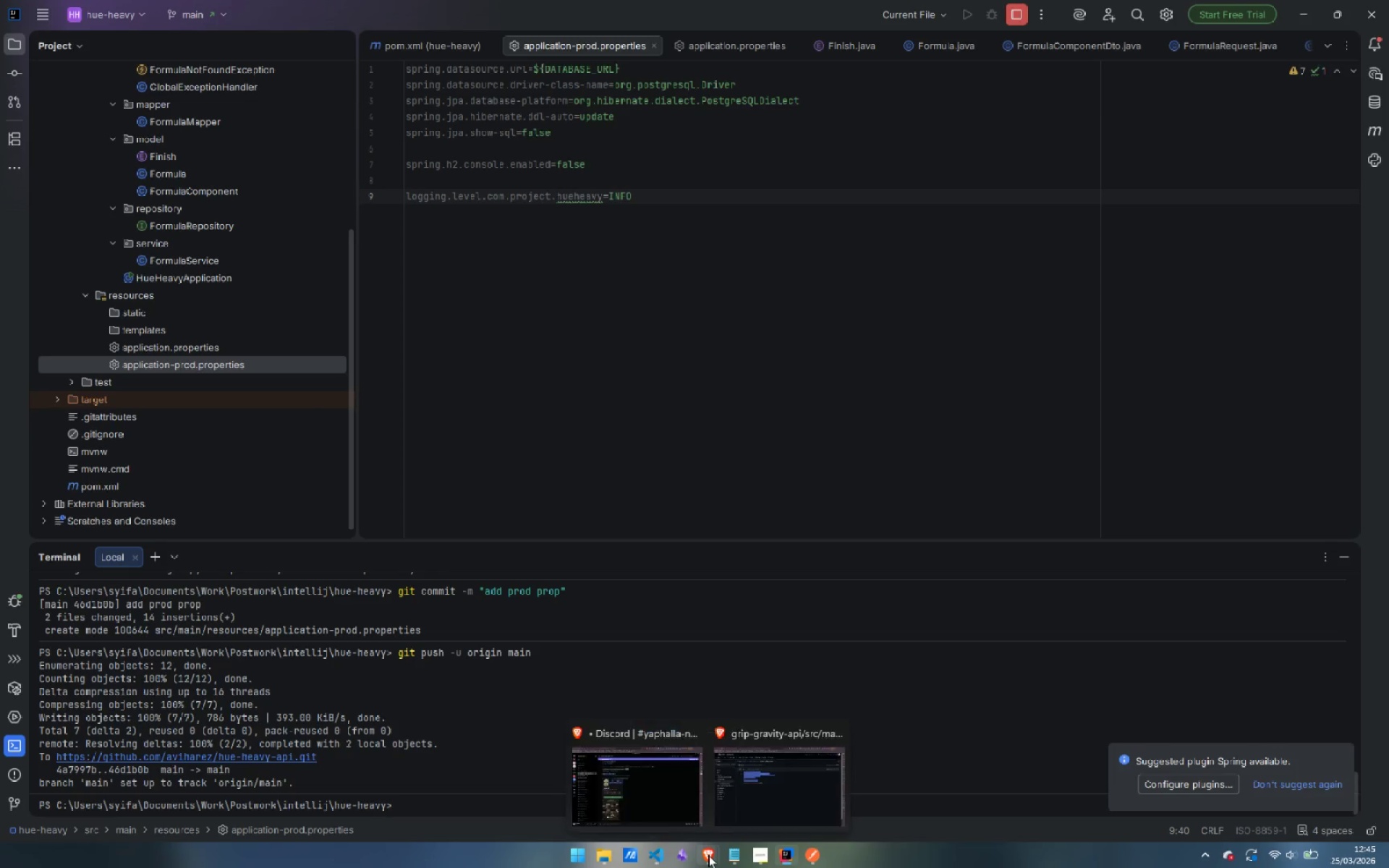 
left_click([770, 788])
 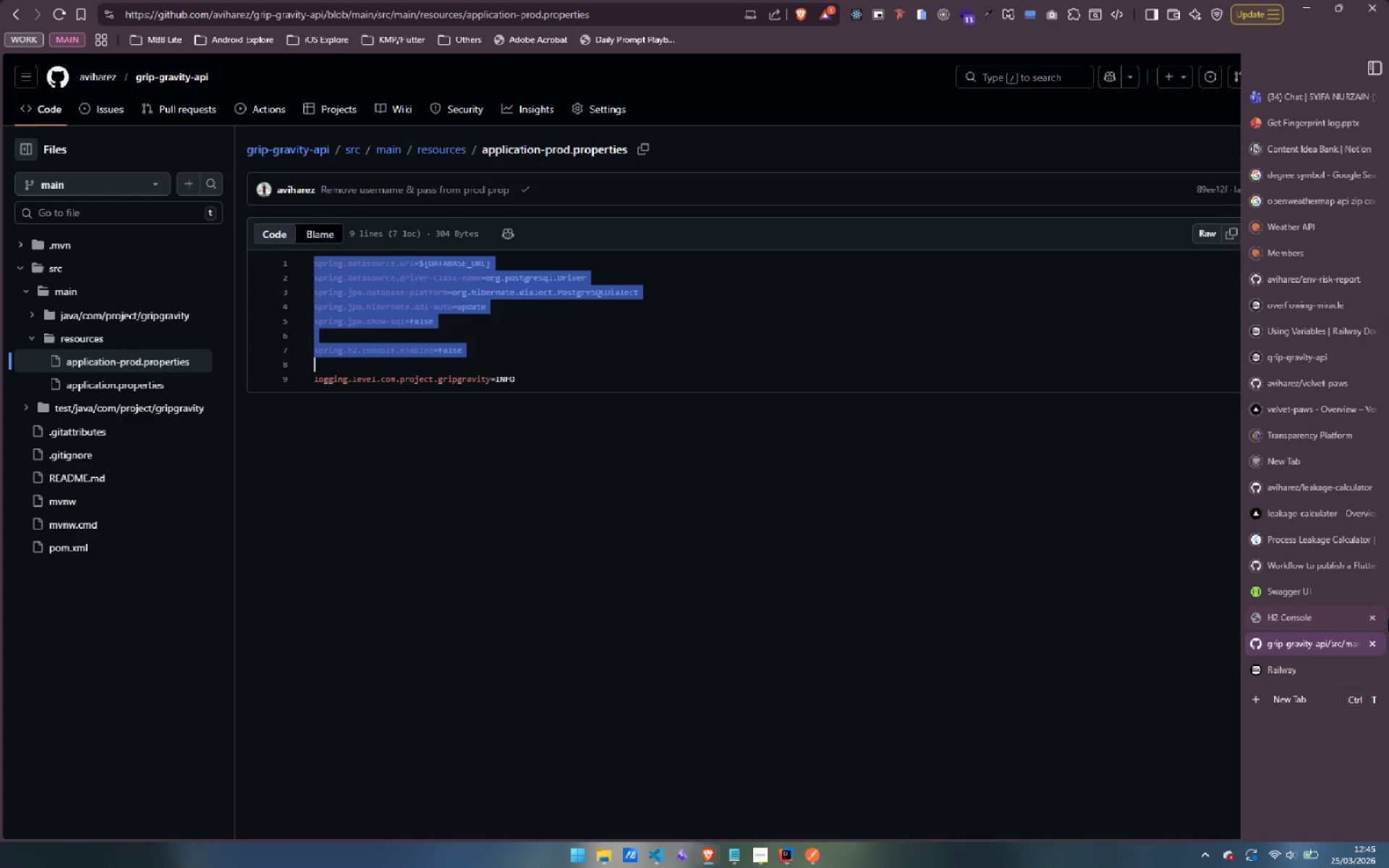 
left_click([1299, 664])
 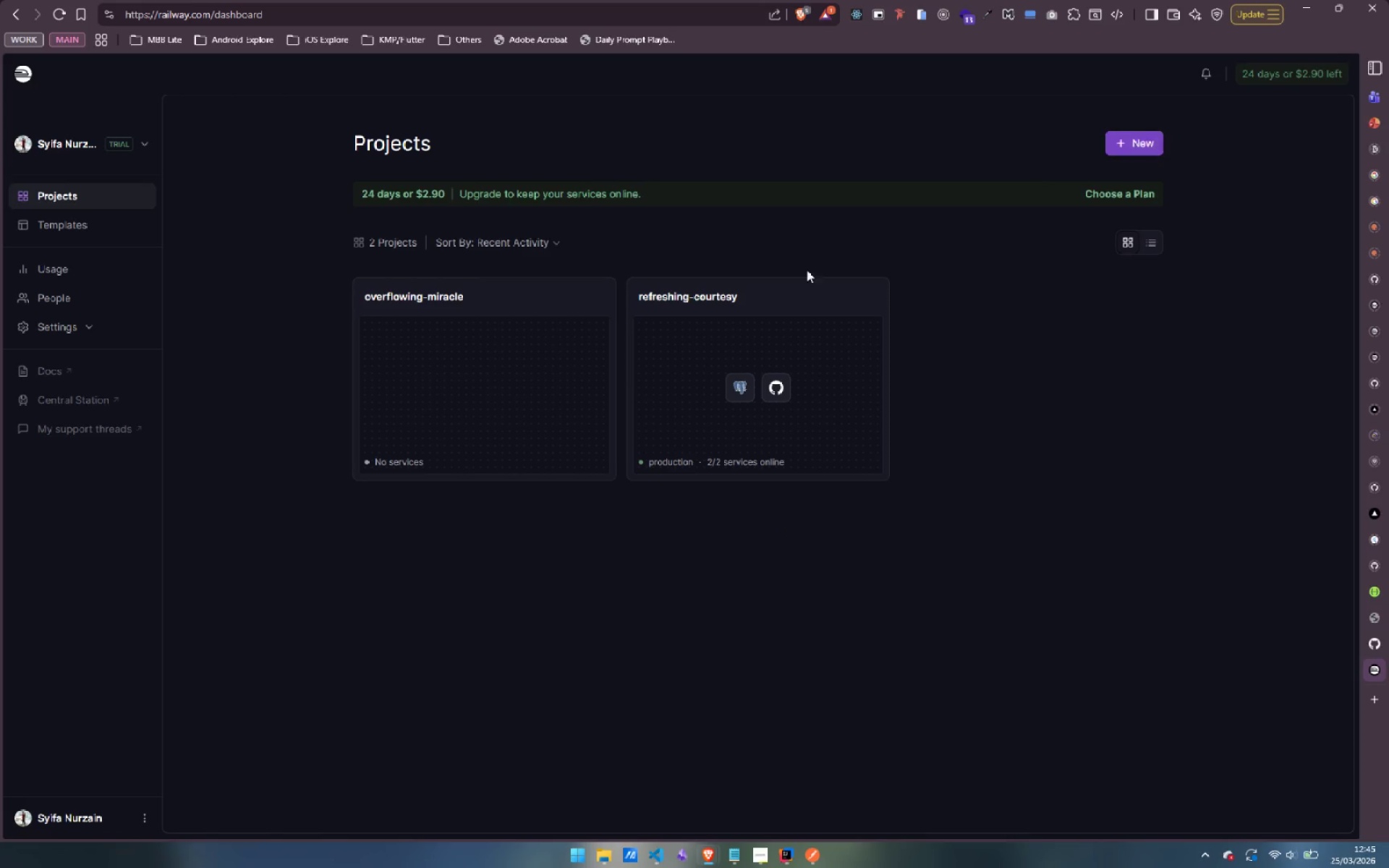 
right_click([518, 367])
 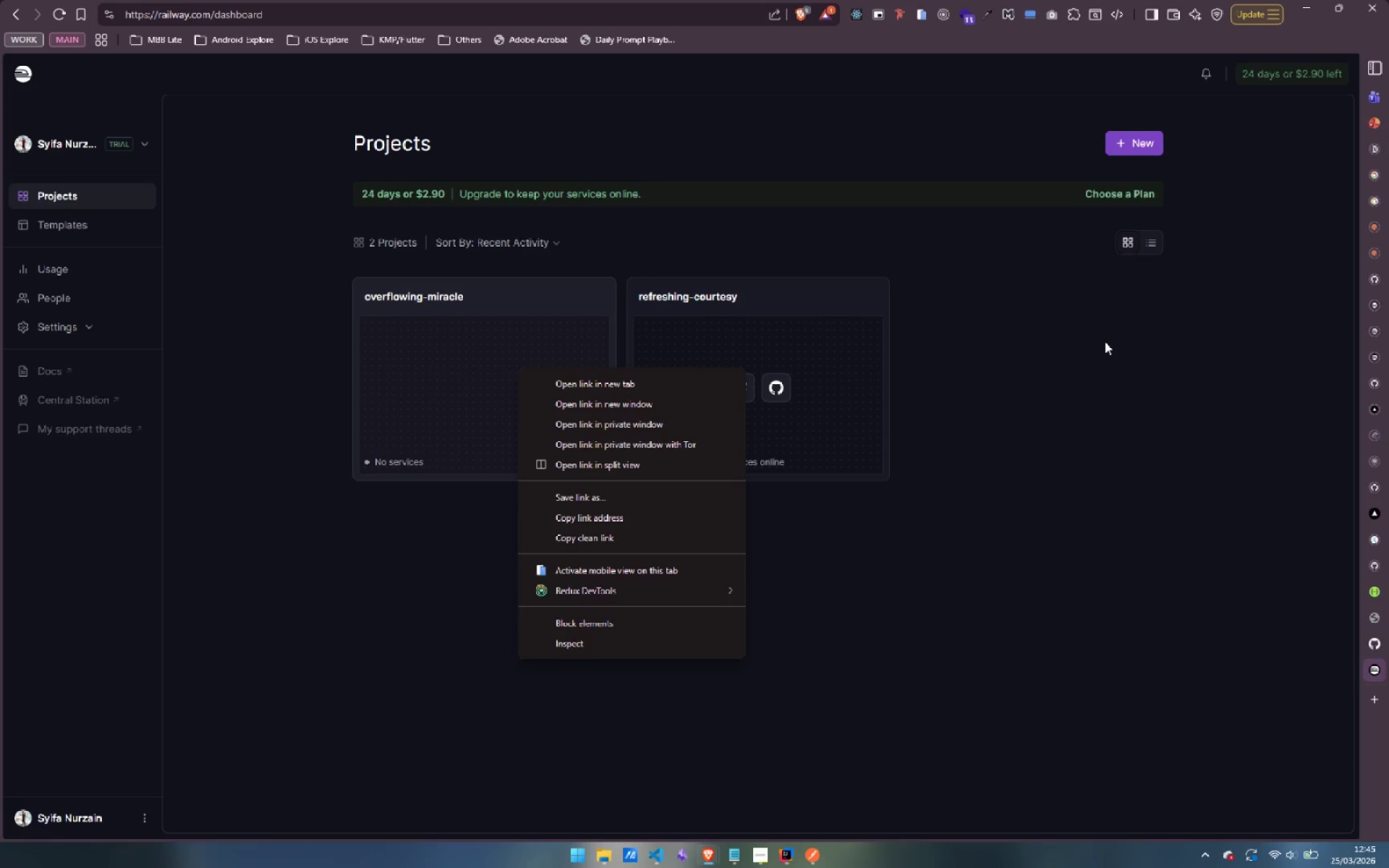 
wait(15.52)
 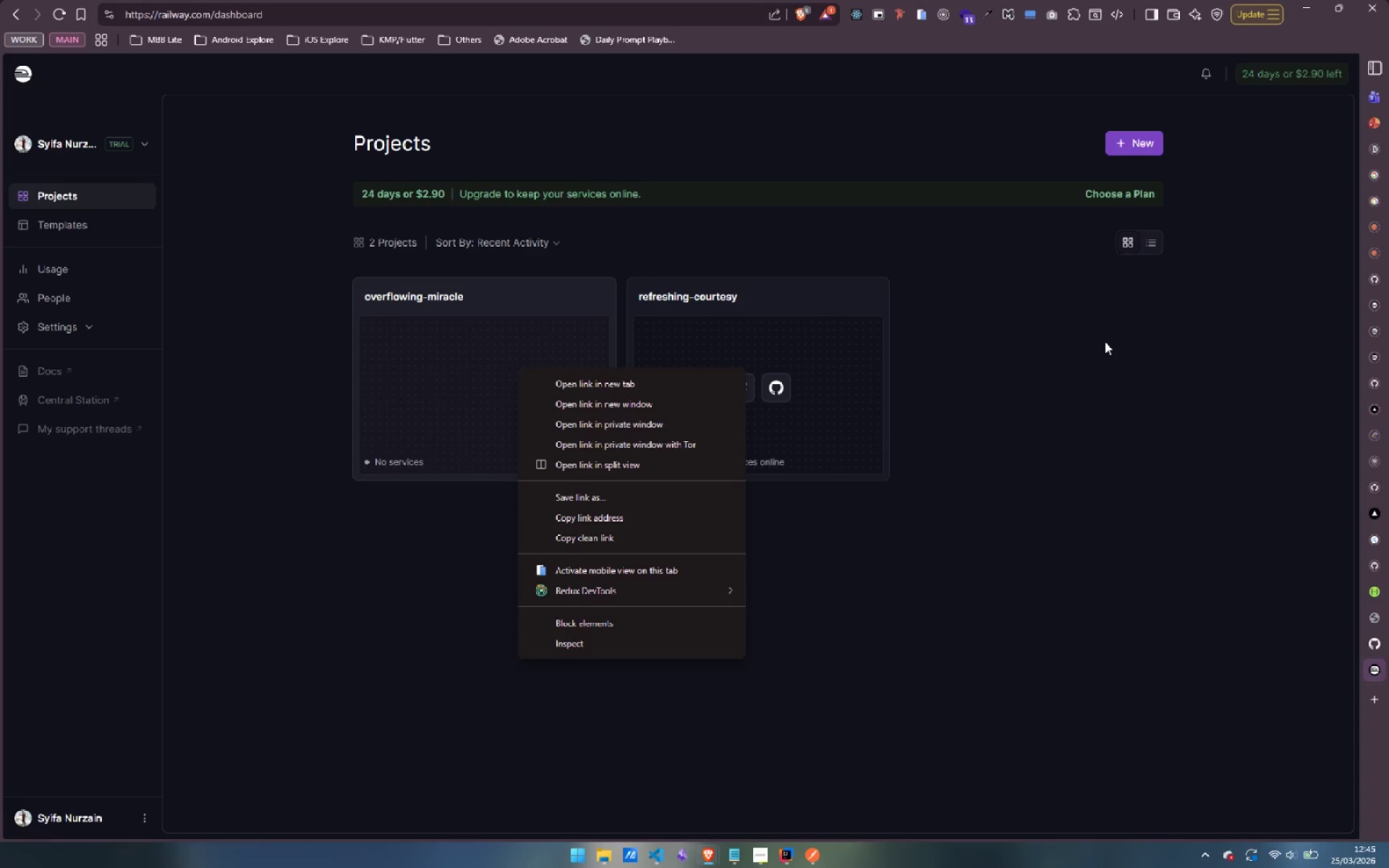 
left_click([1154, 139])
 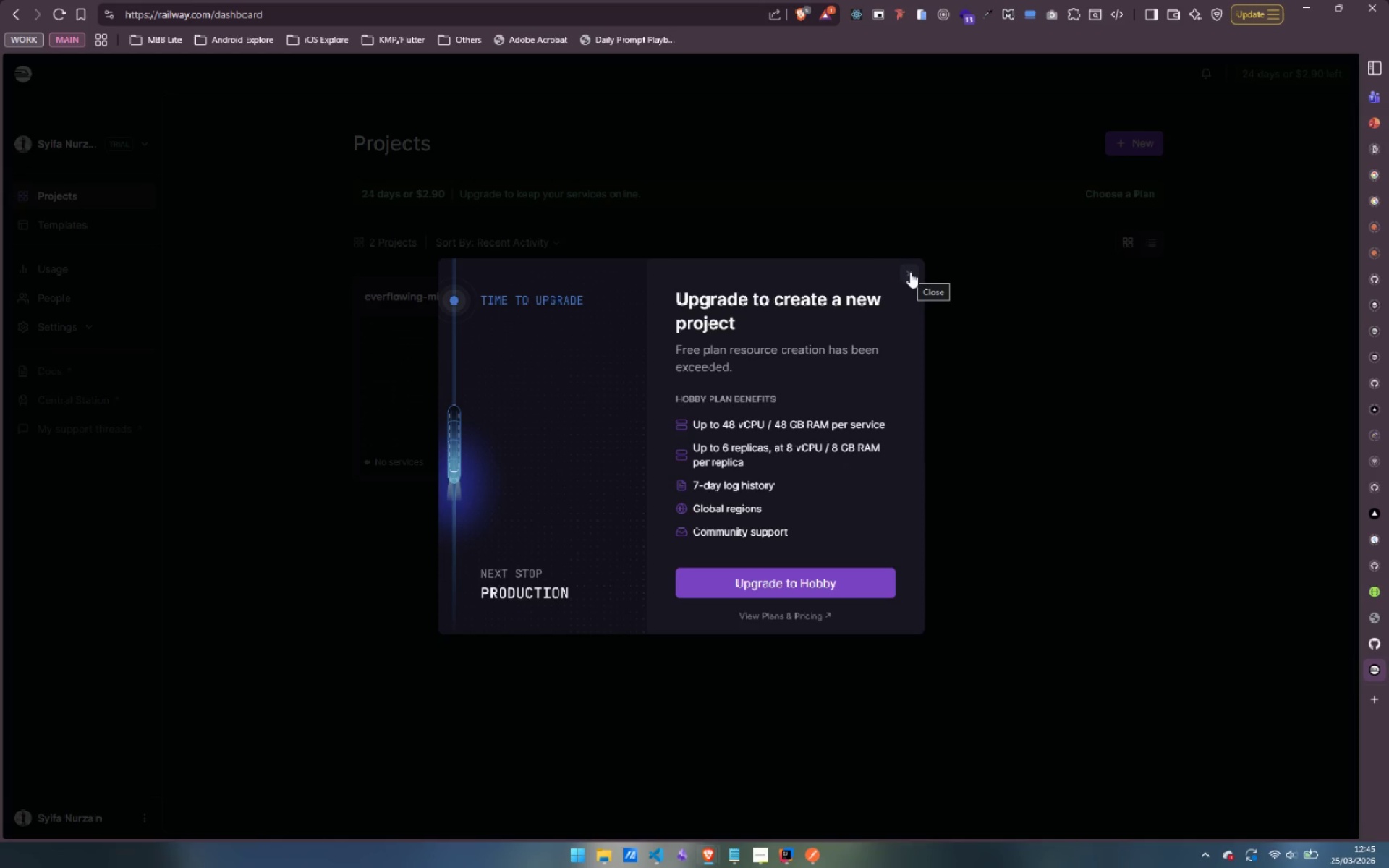 
wait(12.45)
 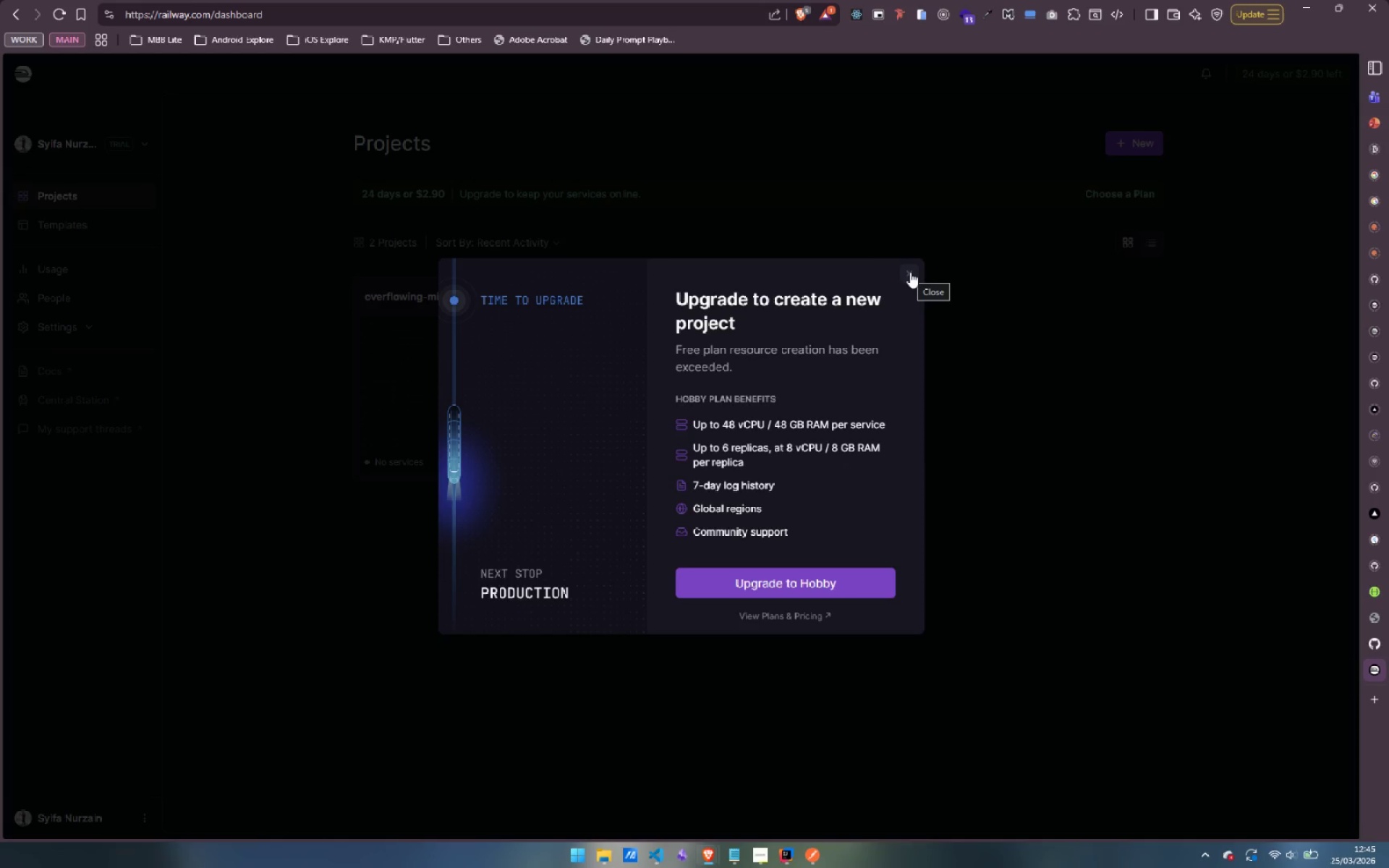 
left_click([914, 276])
 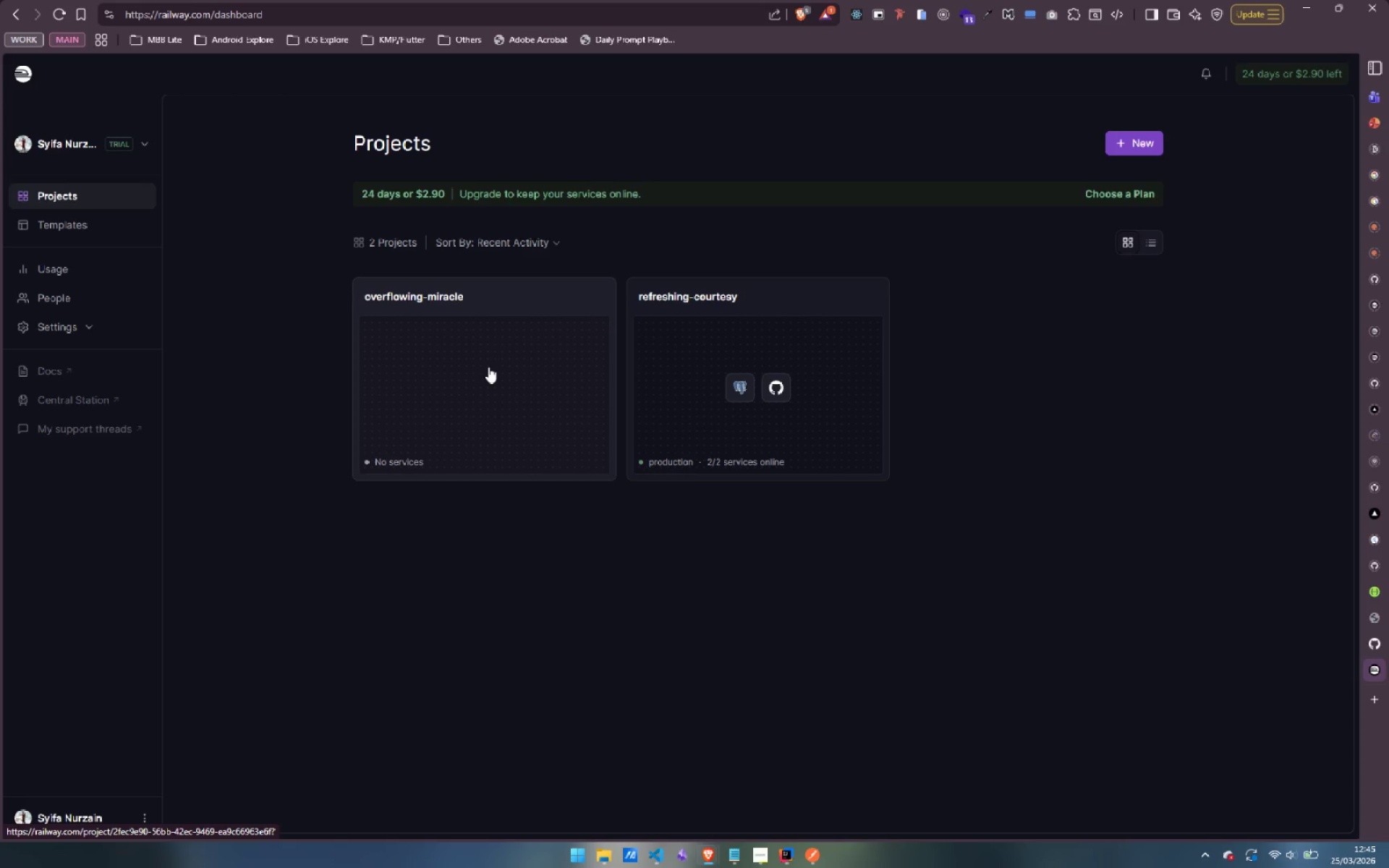 
left_click([488, 367])
 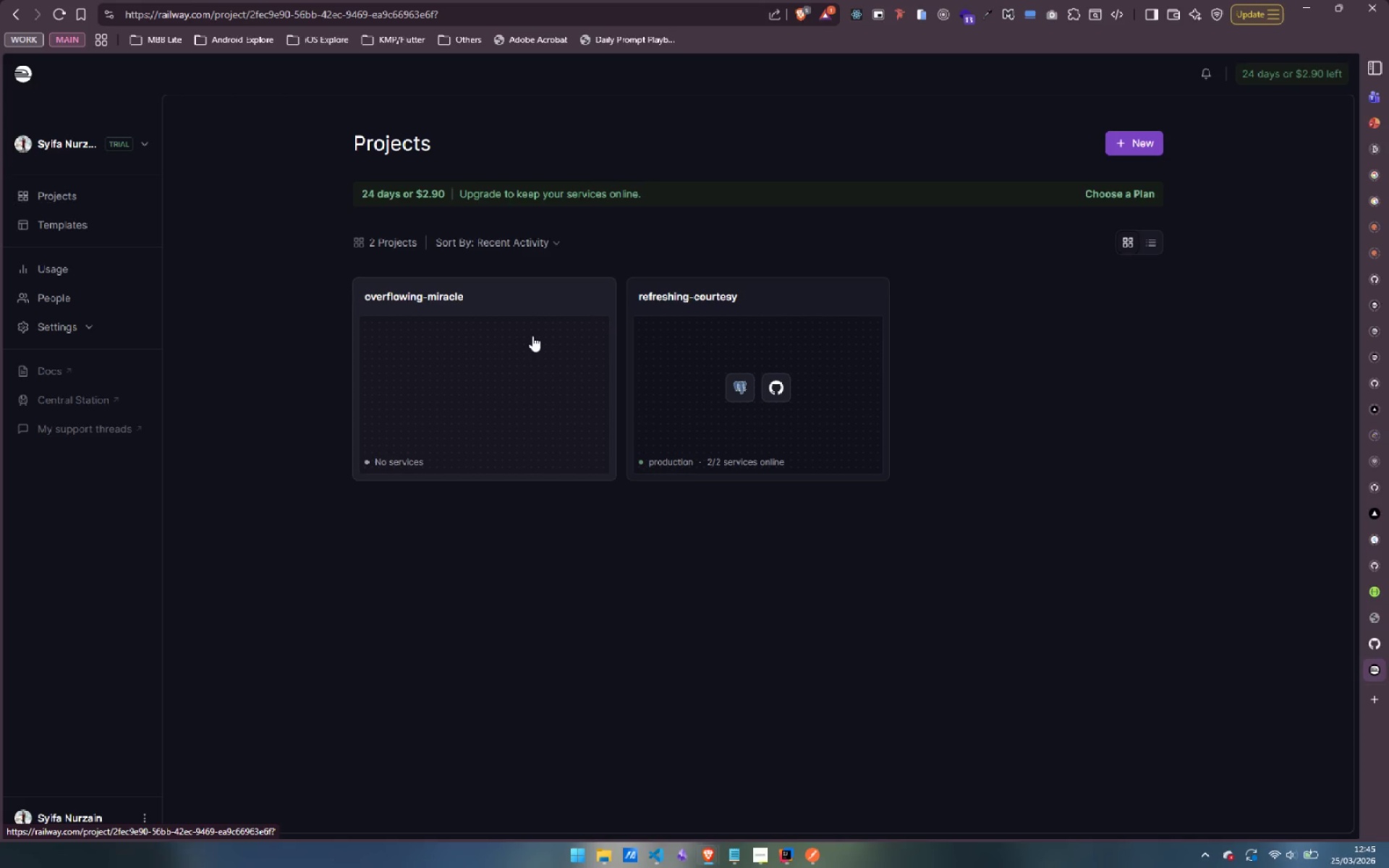 
left_click([488, 388])
 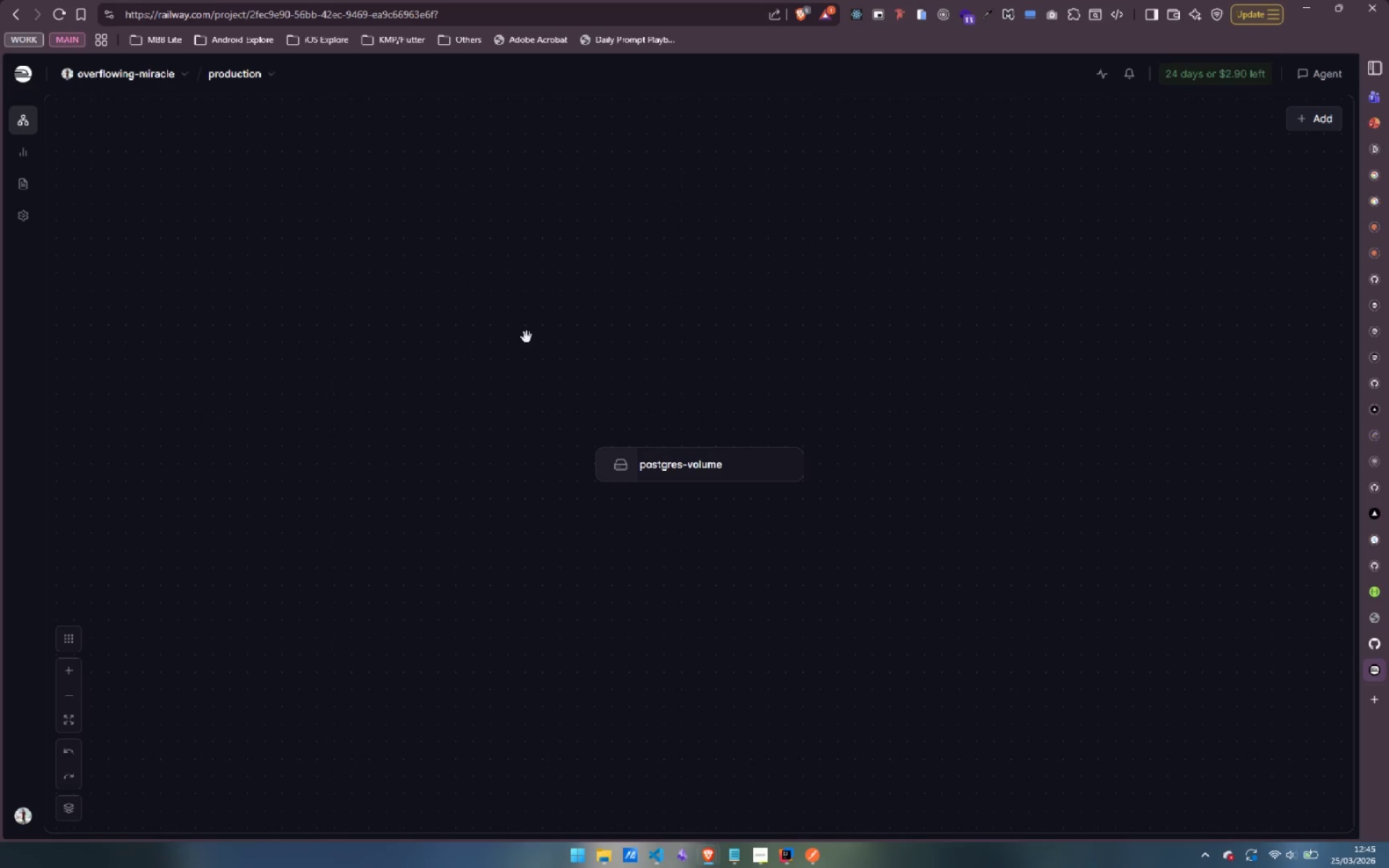 
wait(10.52)
 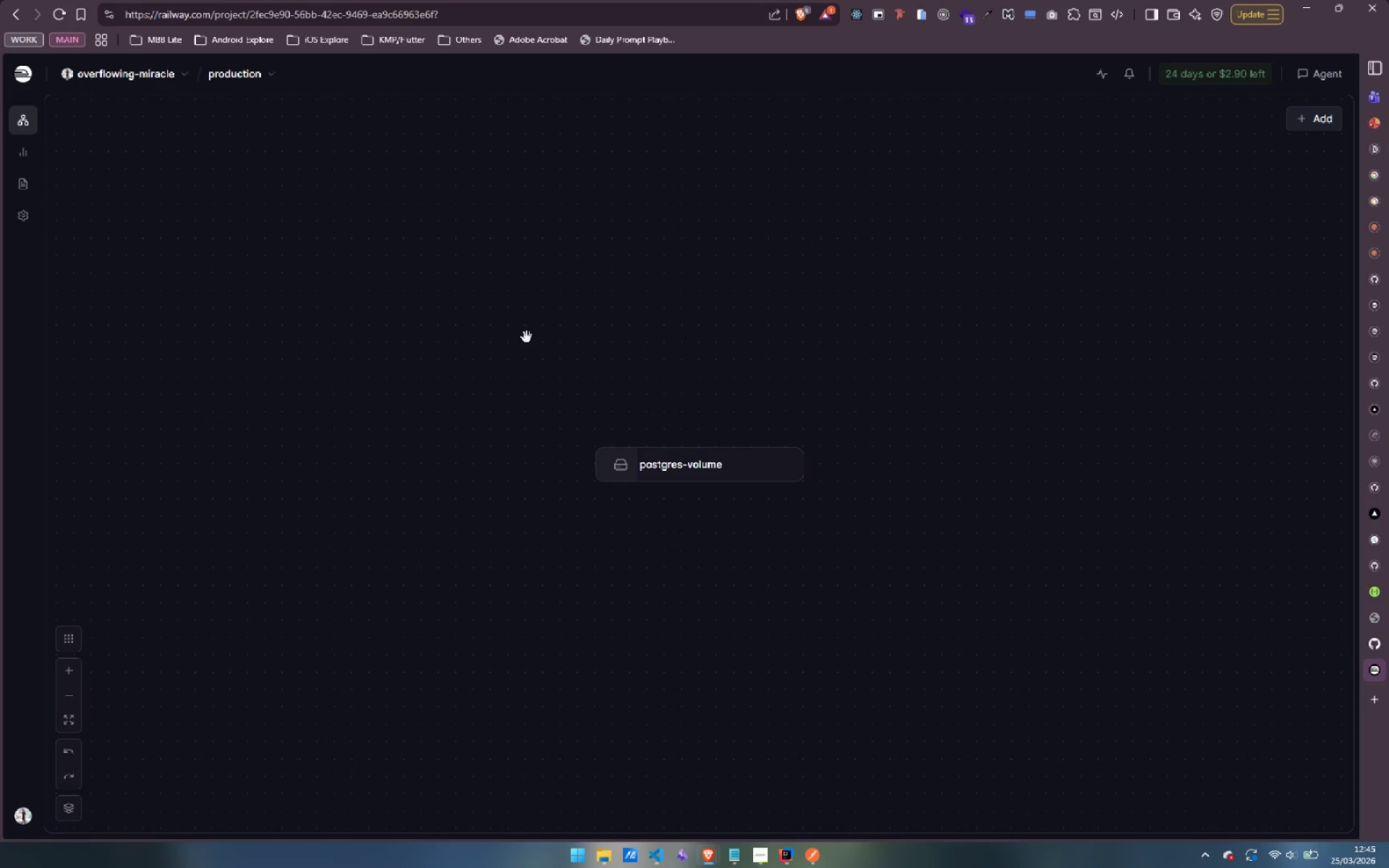 
left_click_drag(start_coordinate=[558, 414], to_coordinate=[561, 411])
 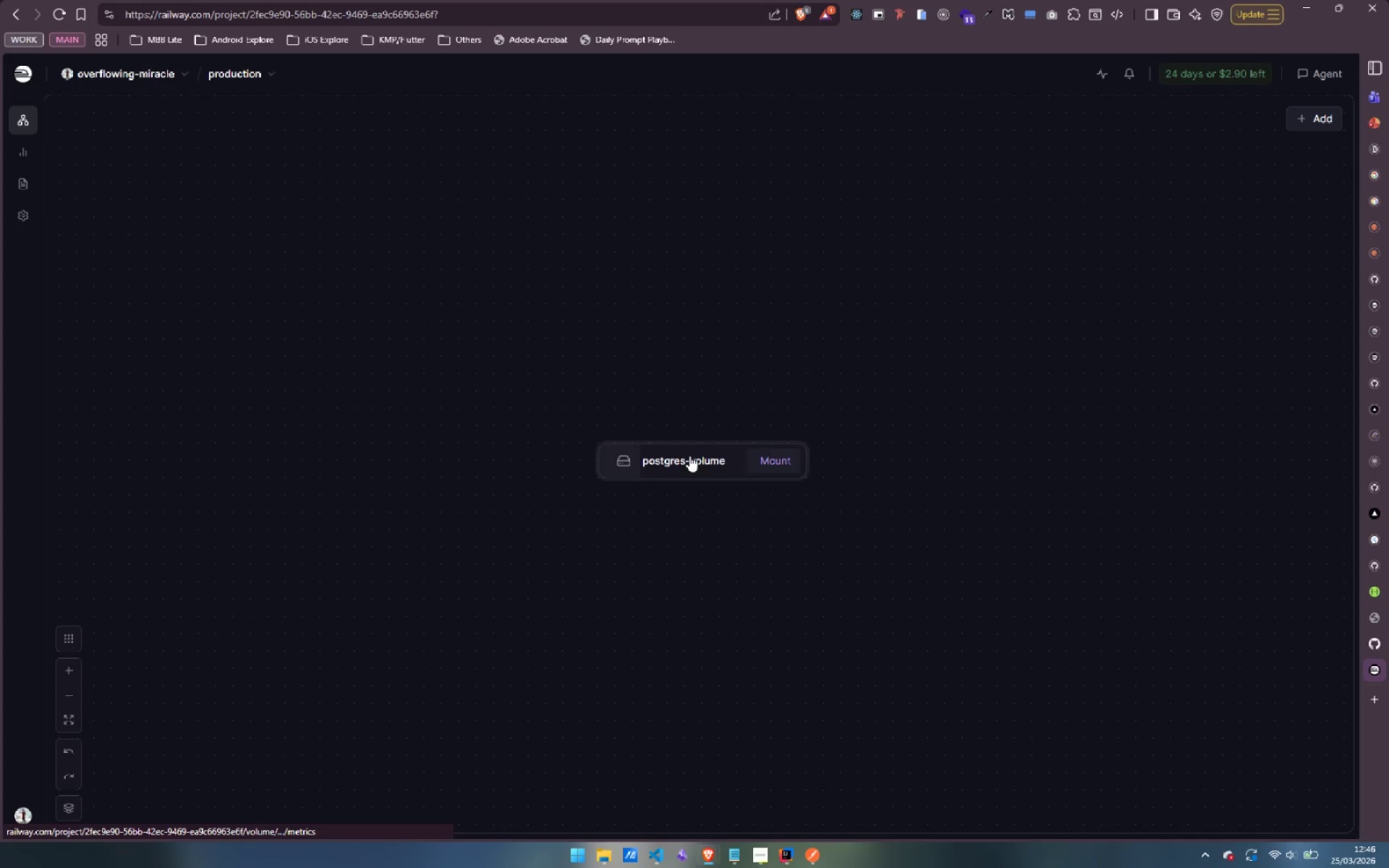 
right_click([689, 454])
 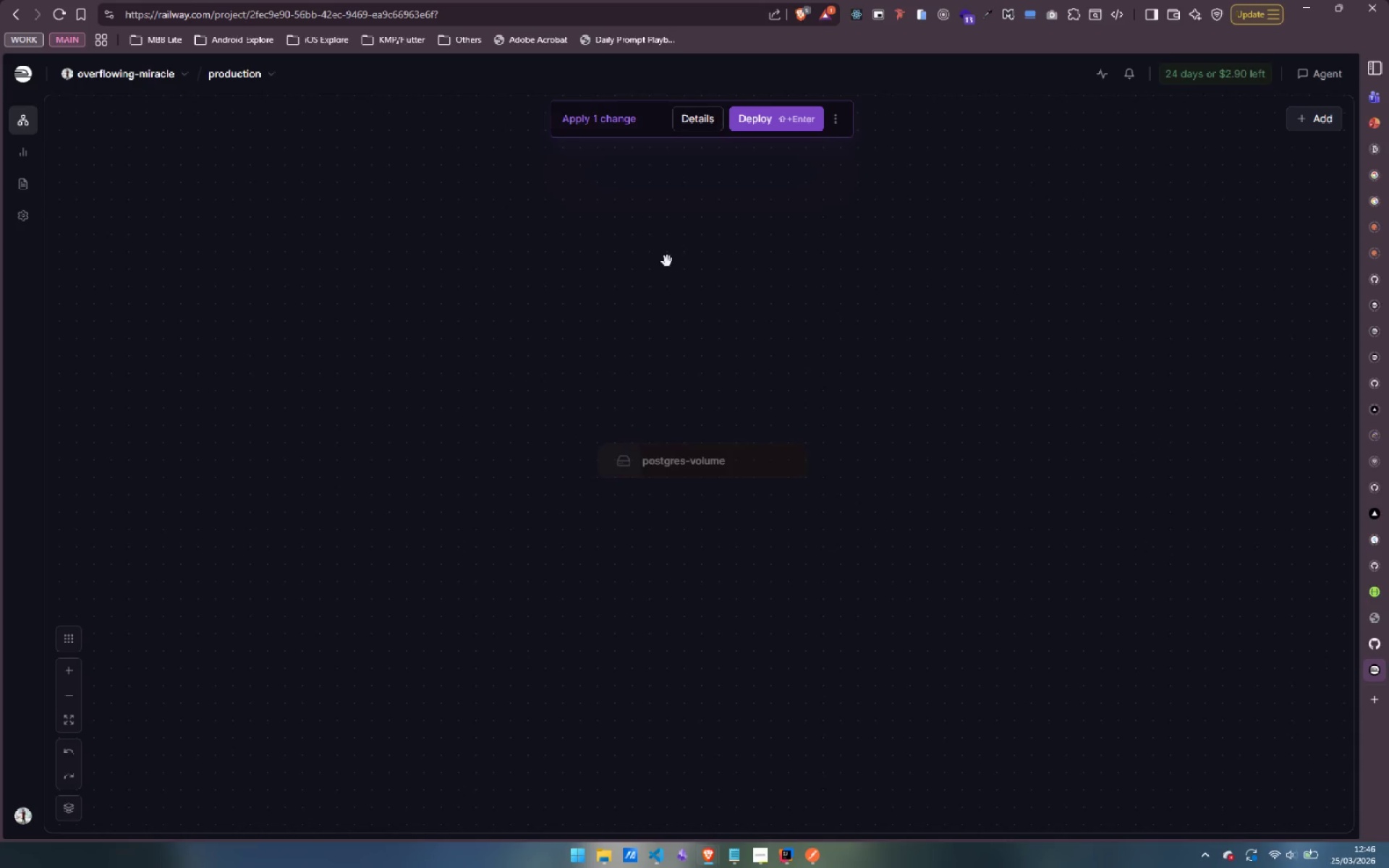 
left_click([765, 119])
 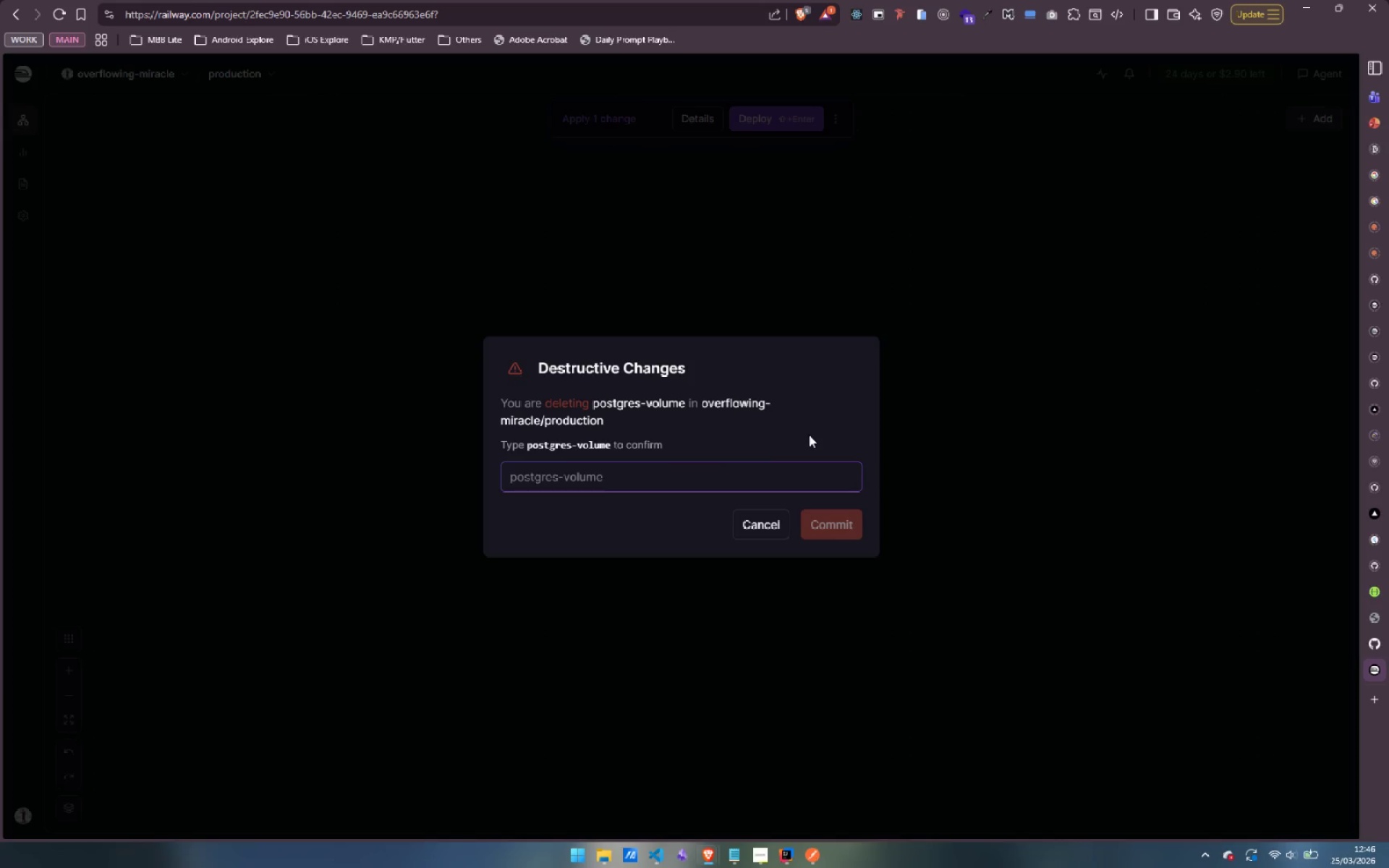 
type(postgres-volume)
 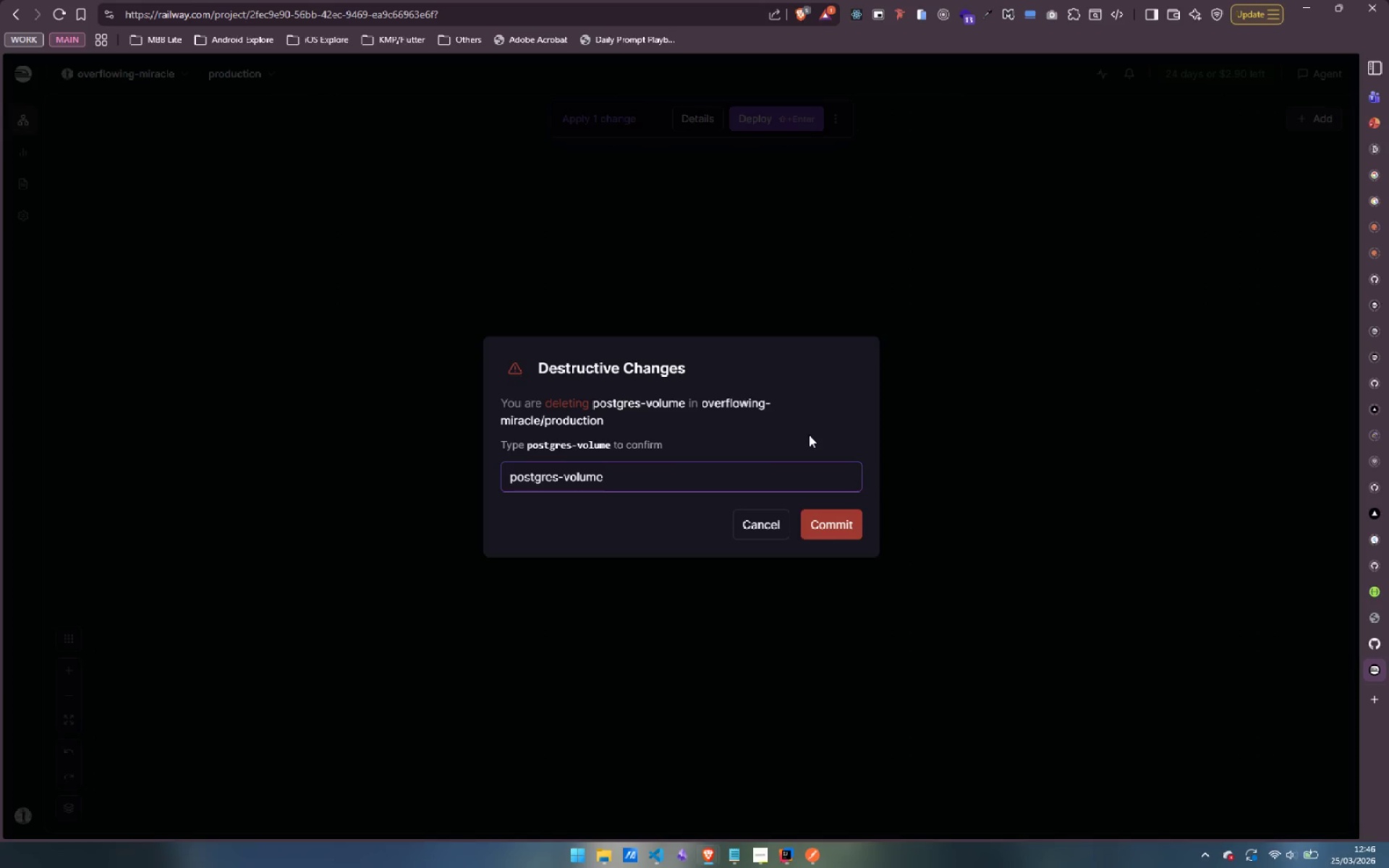 
key(Enter)
 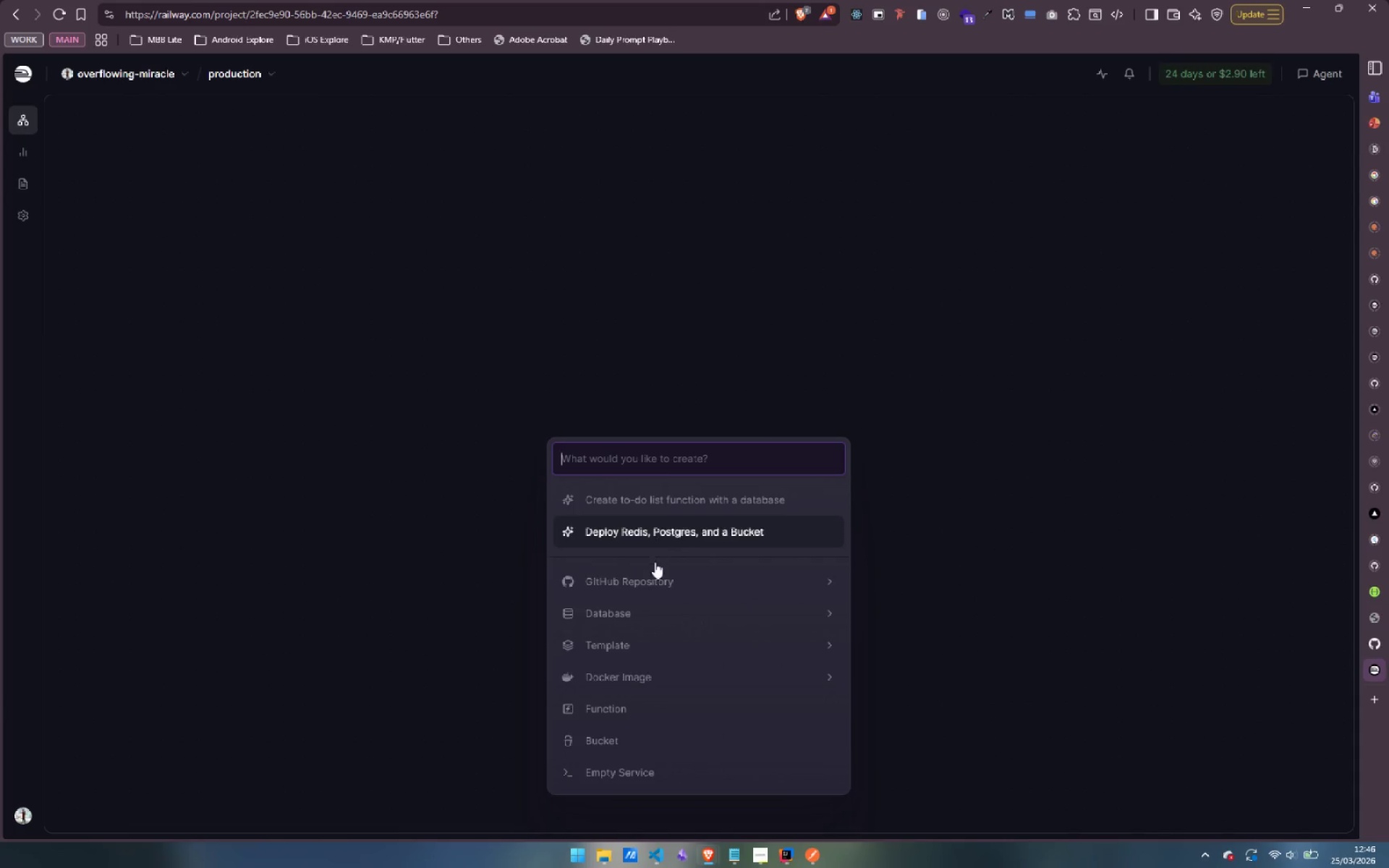 
left_click([658, 574])
 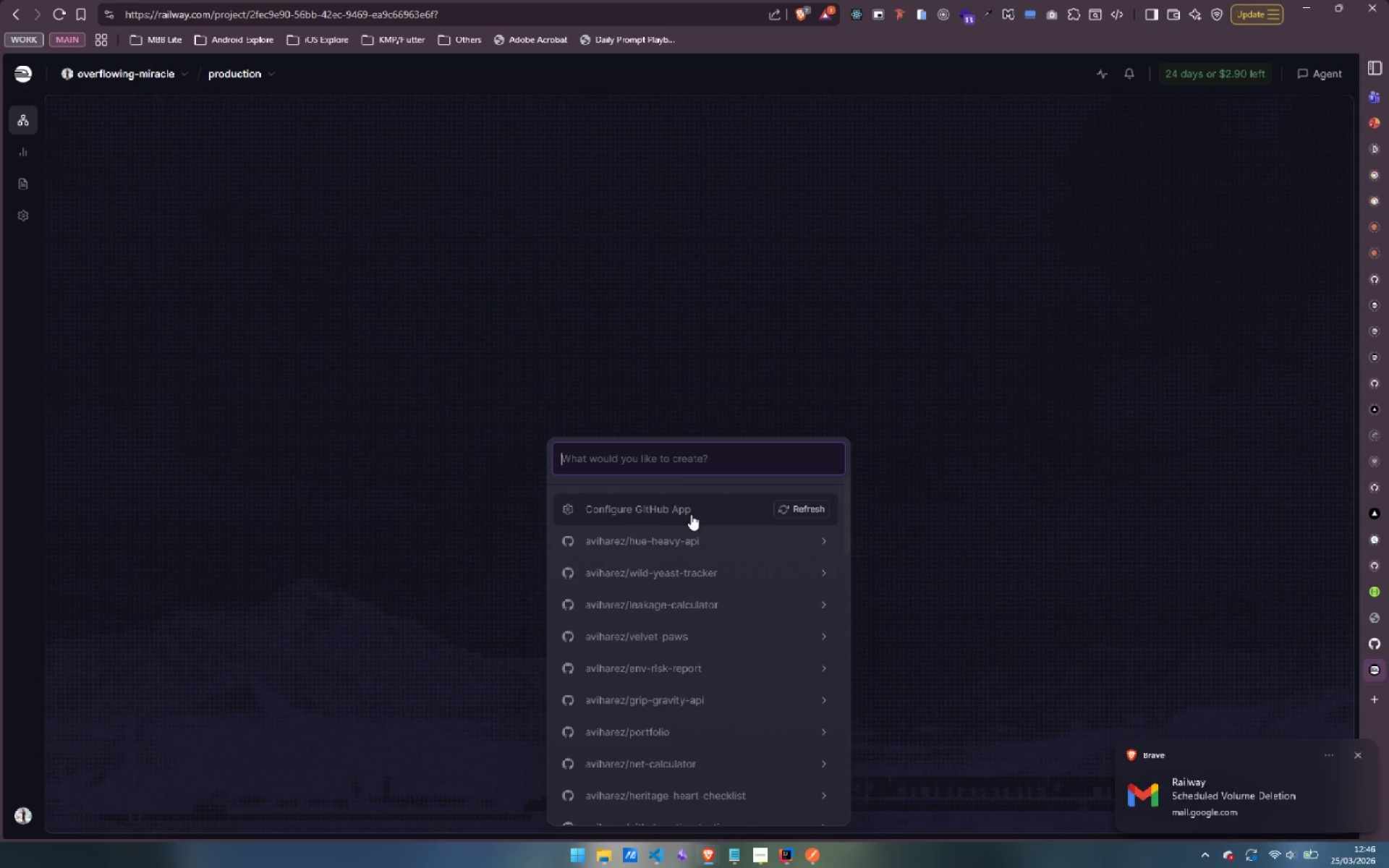 
wait(7.11)
 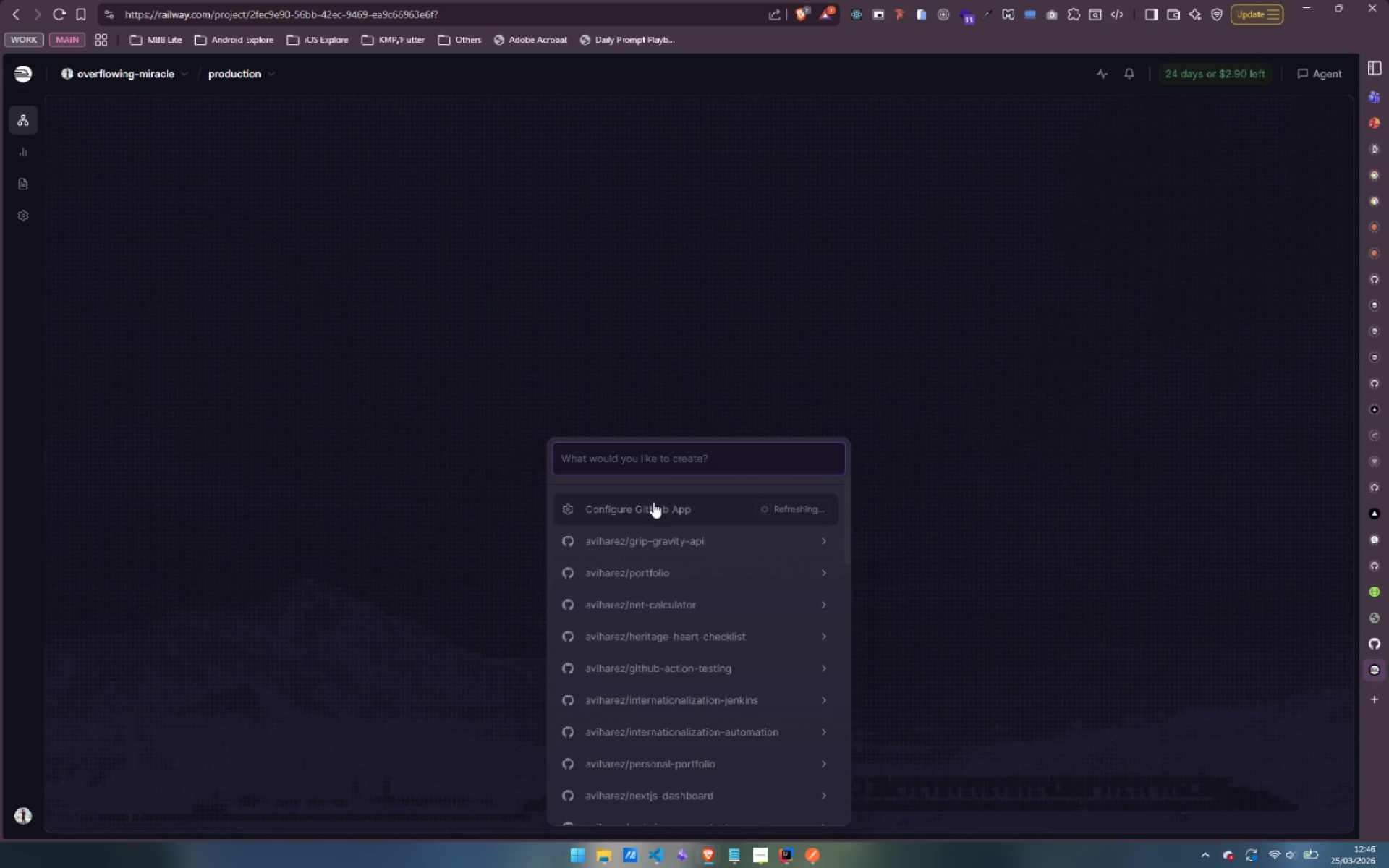 
left_click([697, 534])
 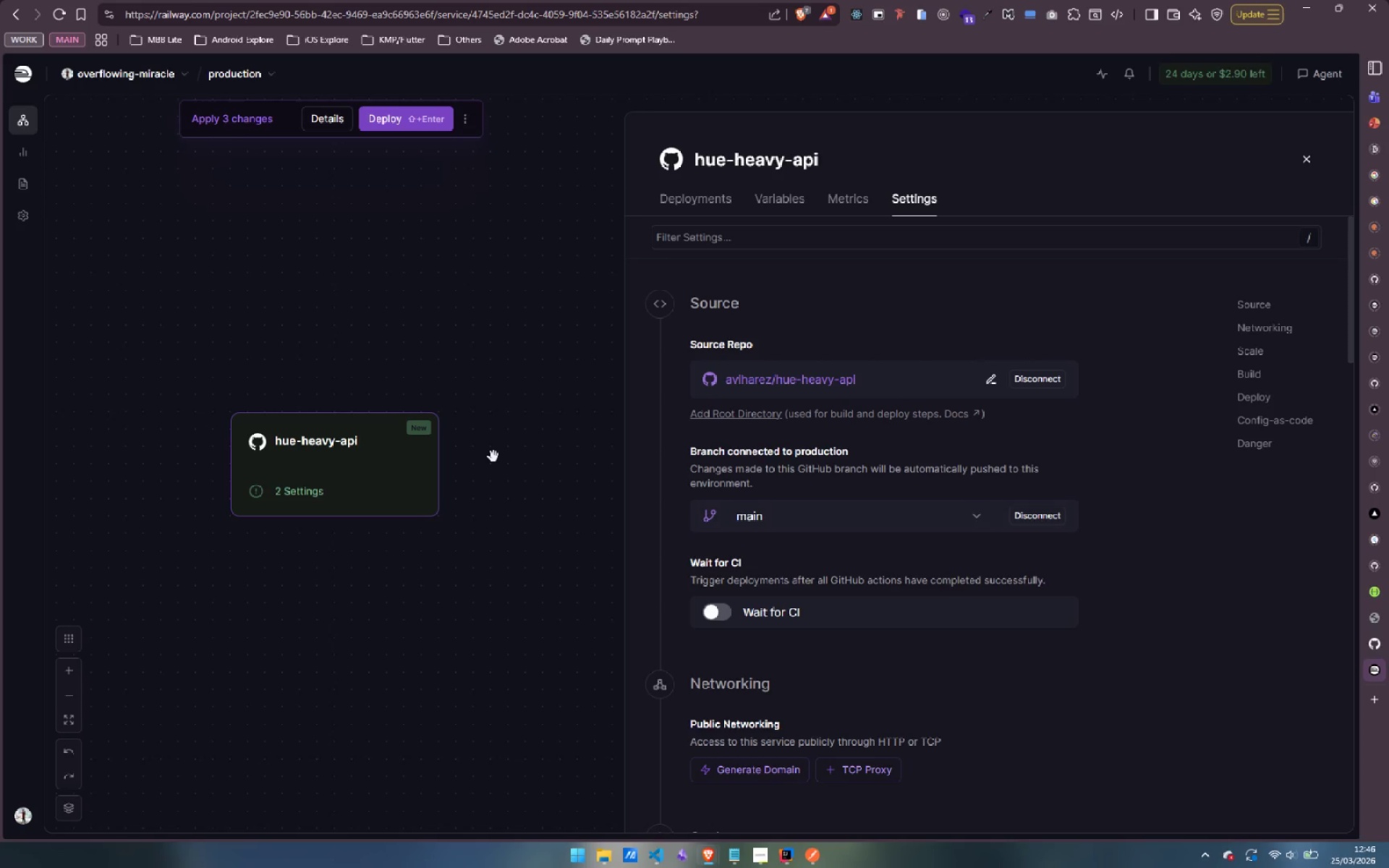 
wait(17.45)
 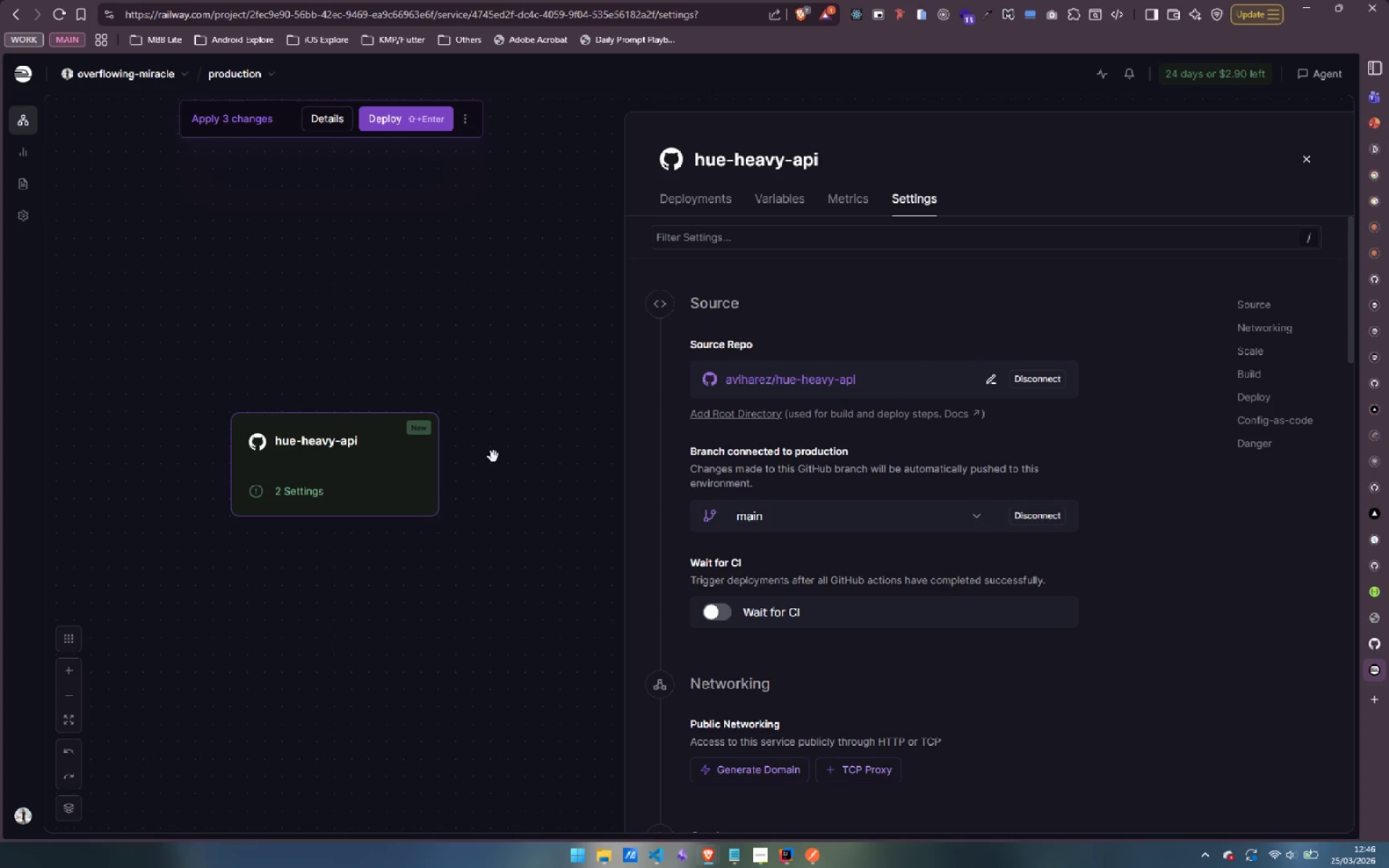 
scroll: coordinate [1007, 527], scroll_direction: down, amount: 12.0
 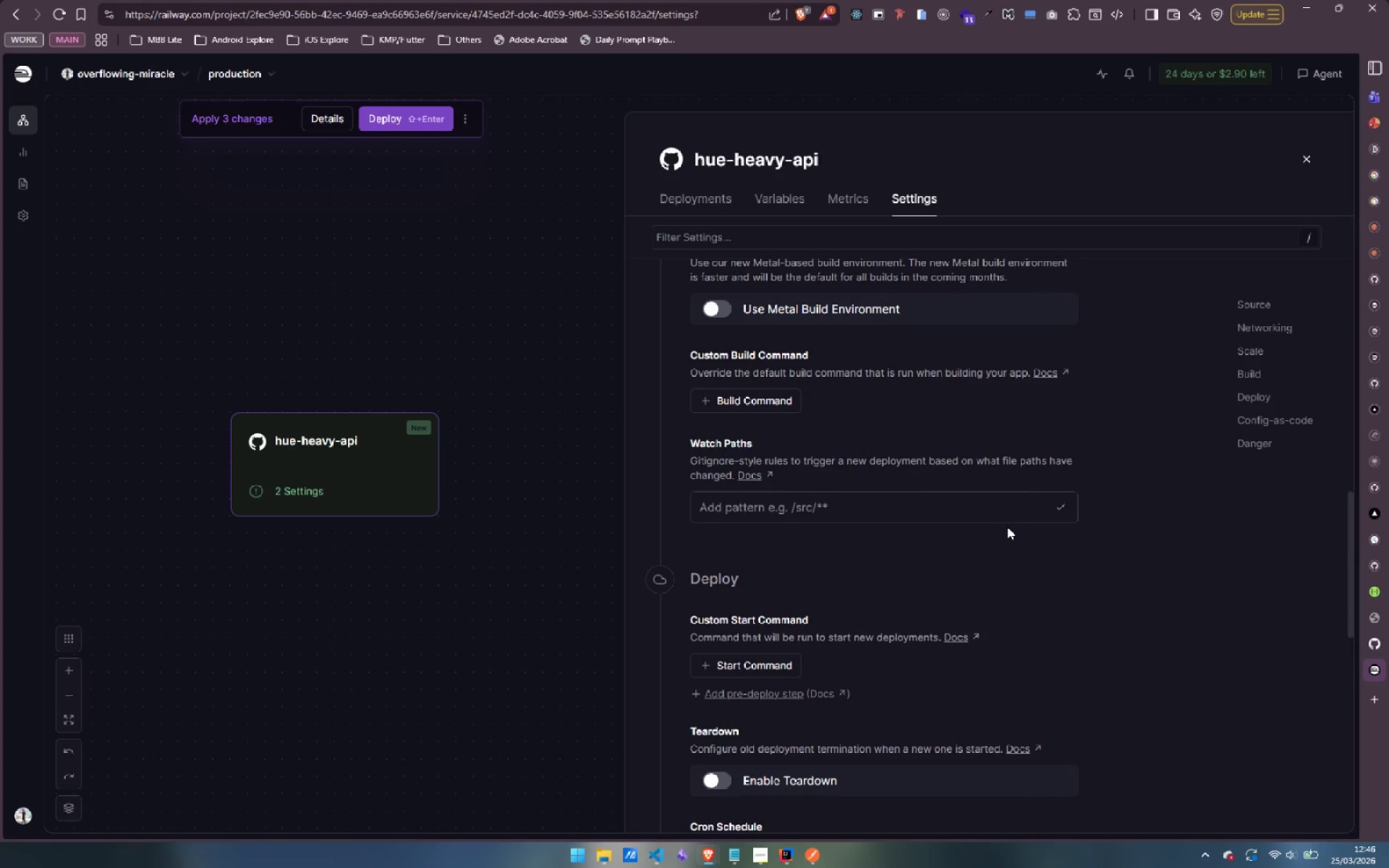 
scroll: coordinate [1007, 527], scroll_direction: up, amount: 15.0
 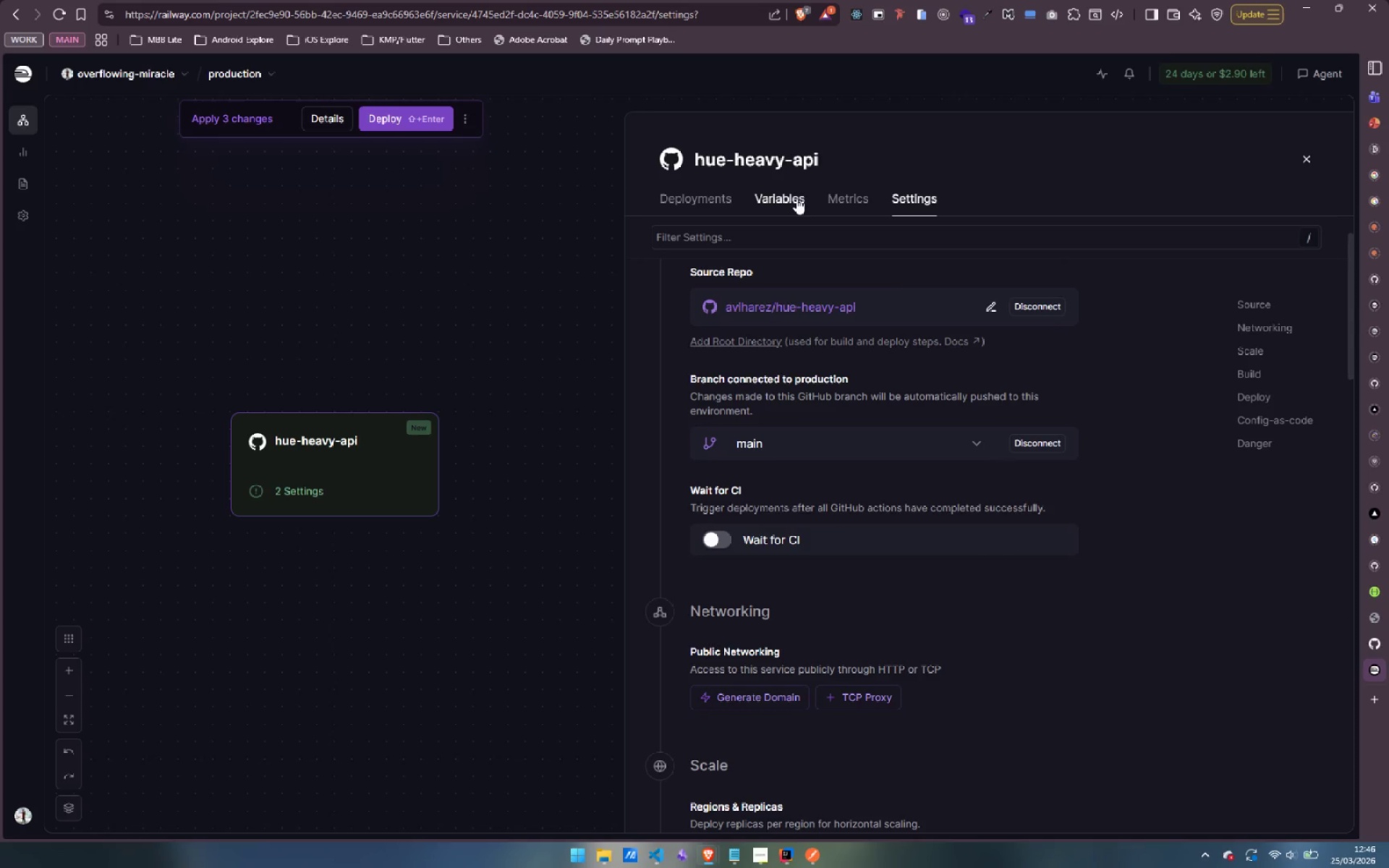 
left_click([797, 198])
 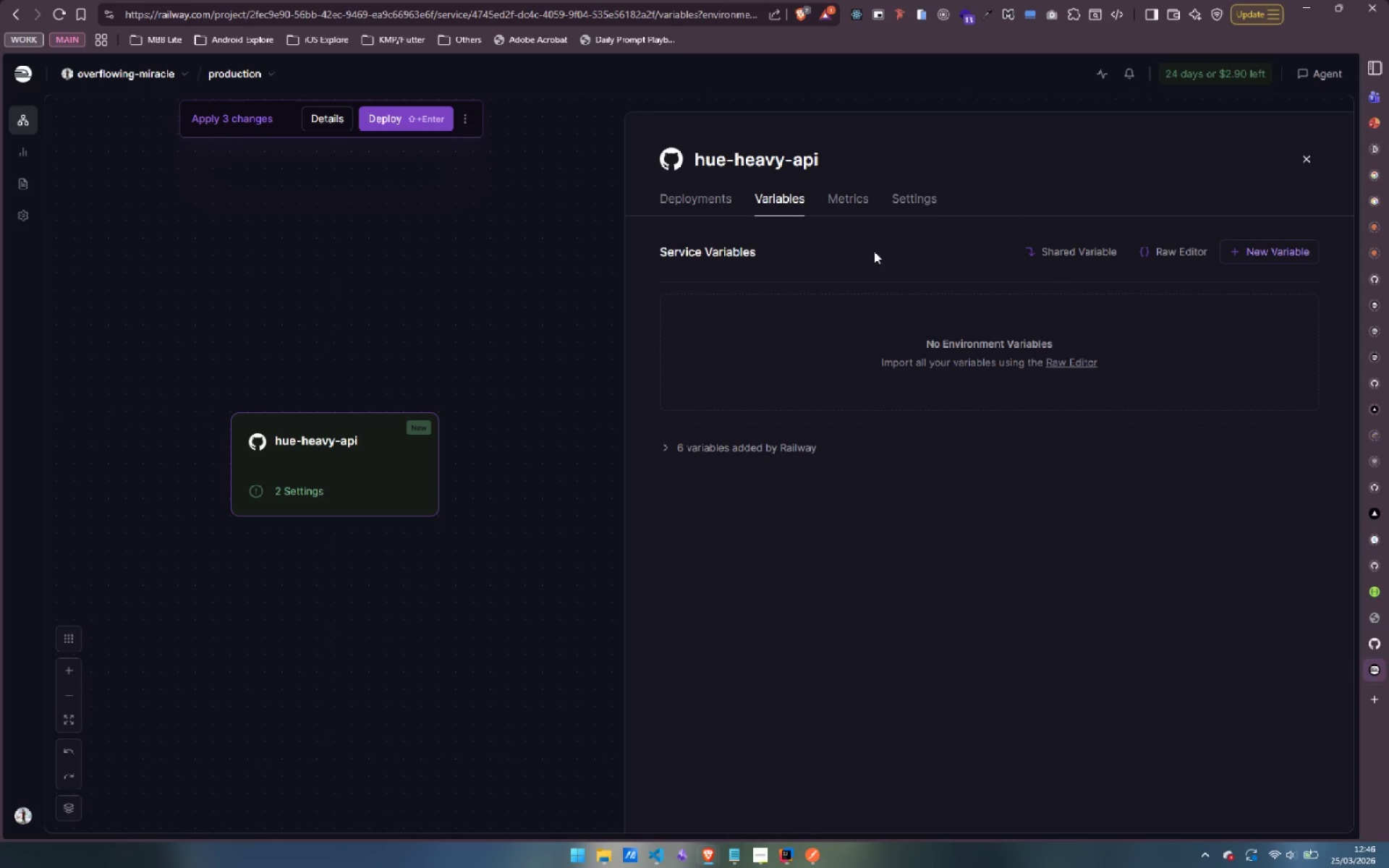 
wait(9.91)
 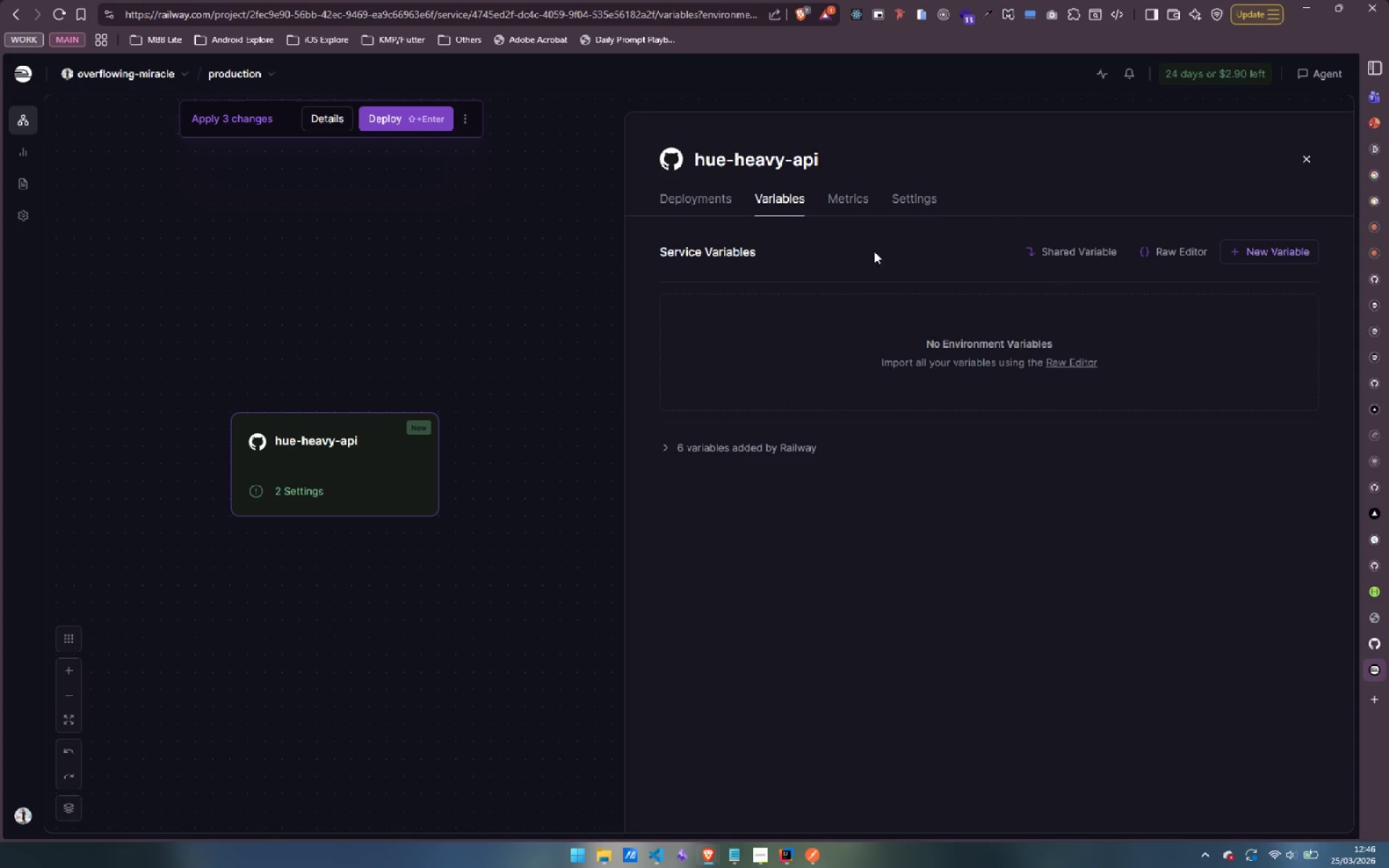 
left_click([1299, 294])
 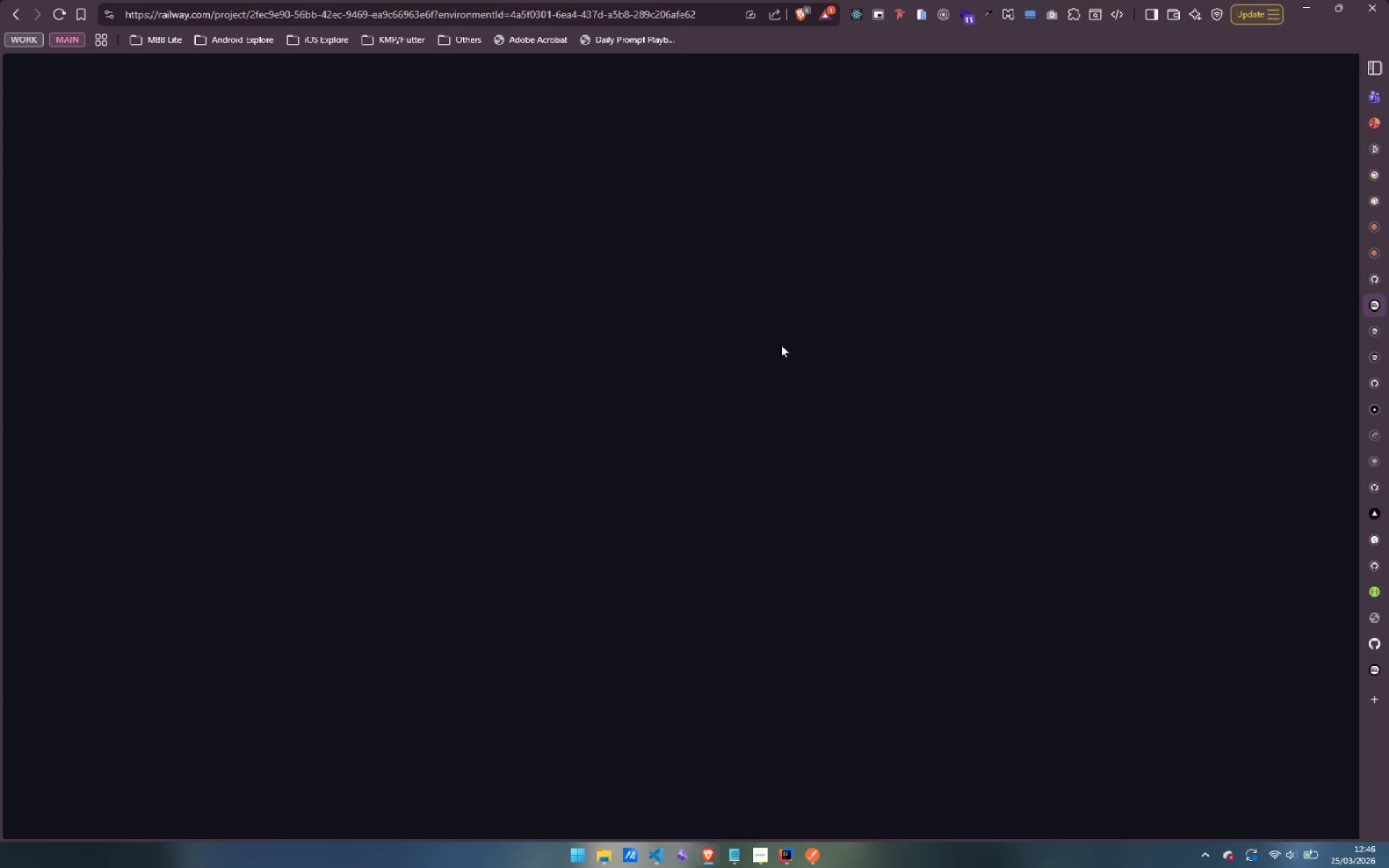 
mouse_move([800, 406])
 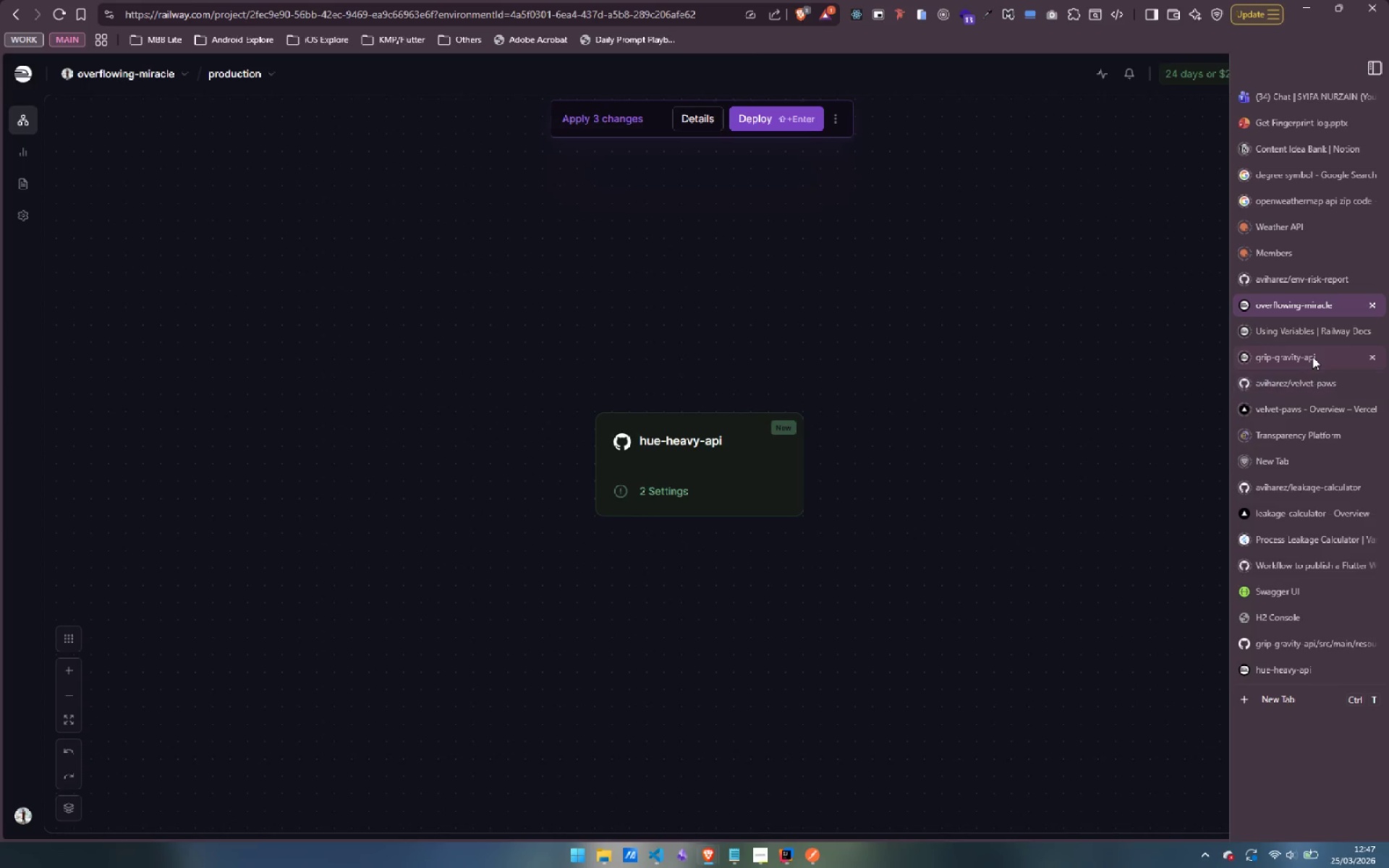 
wait(5.8)
 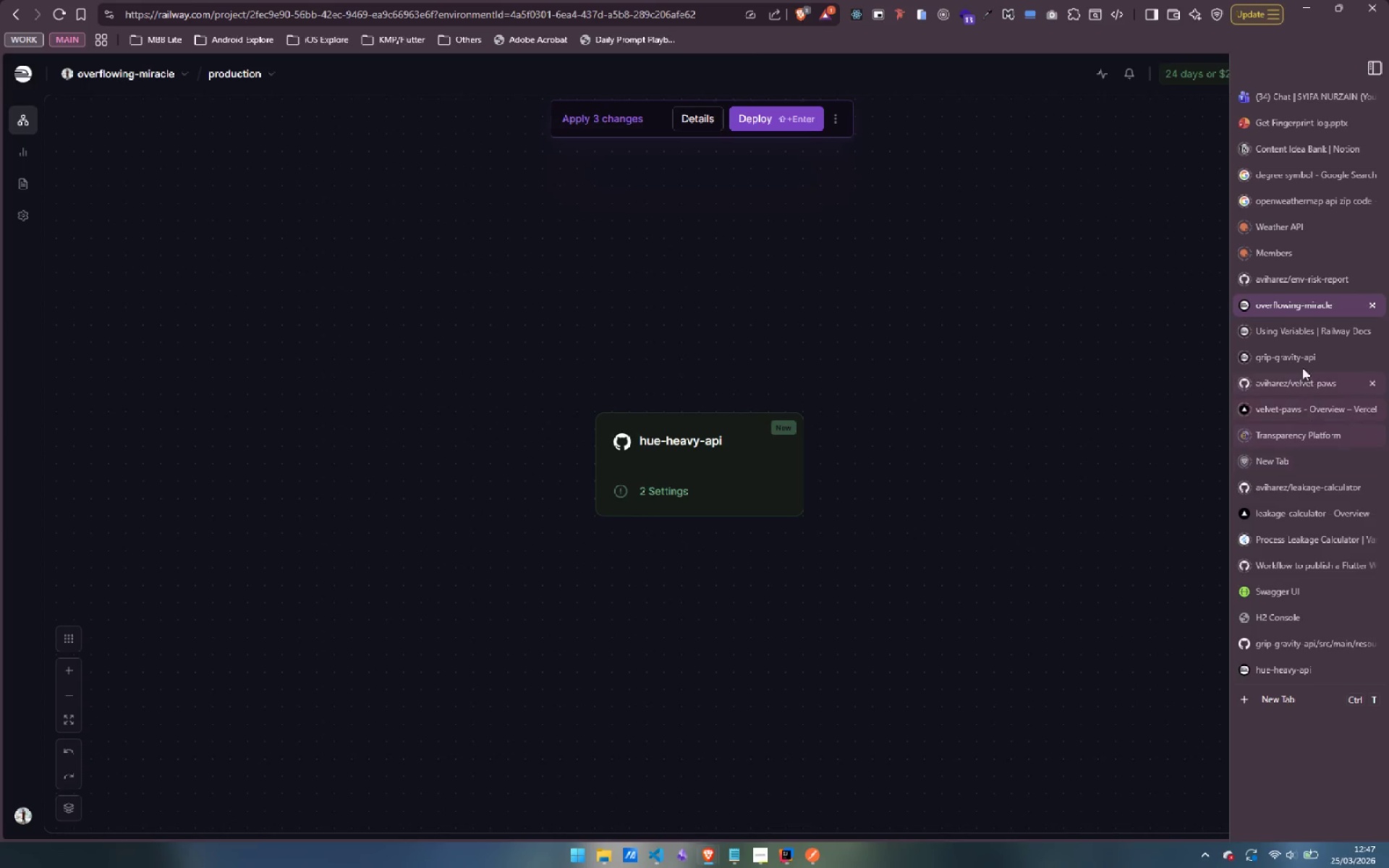 
left_click([1312, 357])
 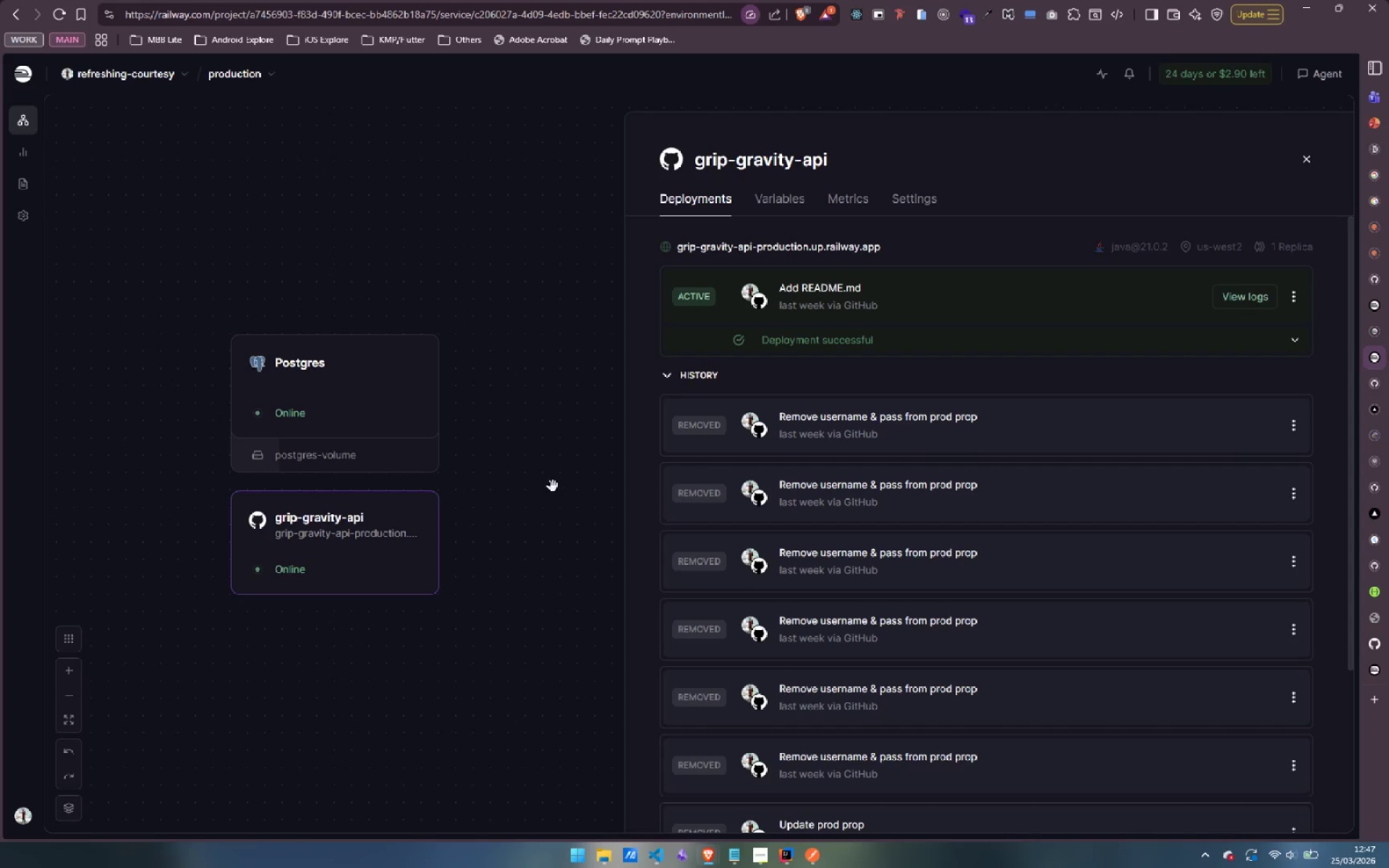 
left_click([789, 195])
 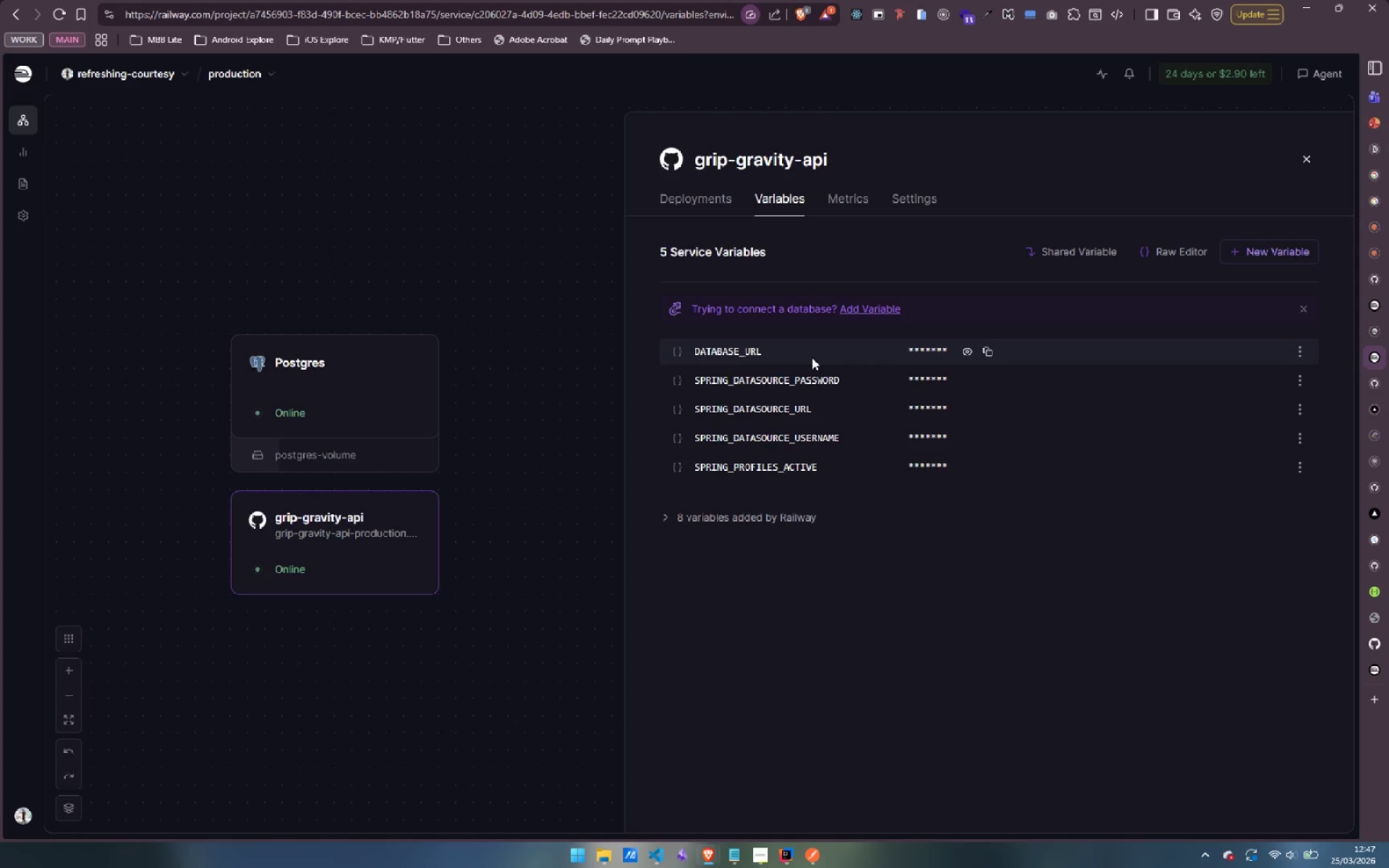 
left_click([967, 354])
 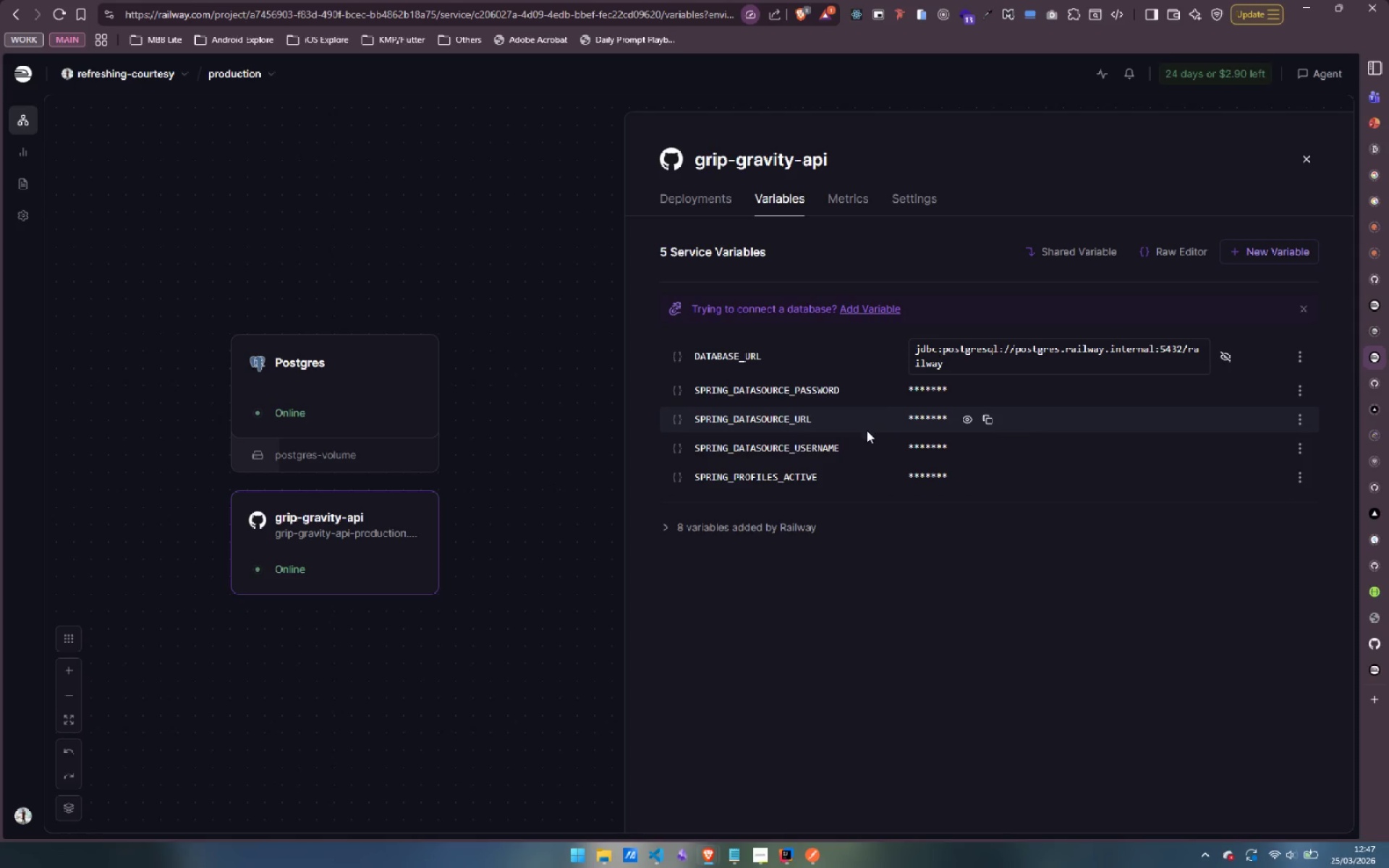 
wait(9.71)
 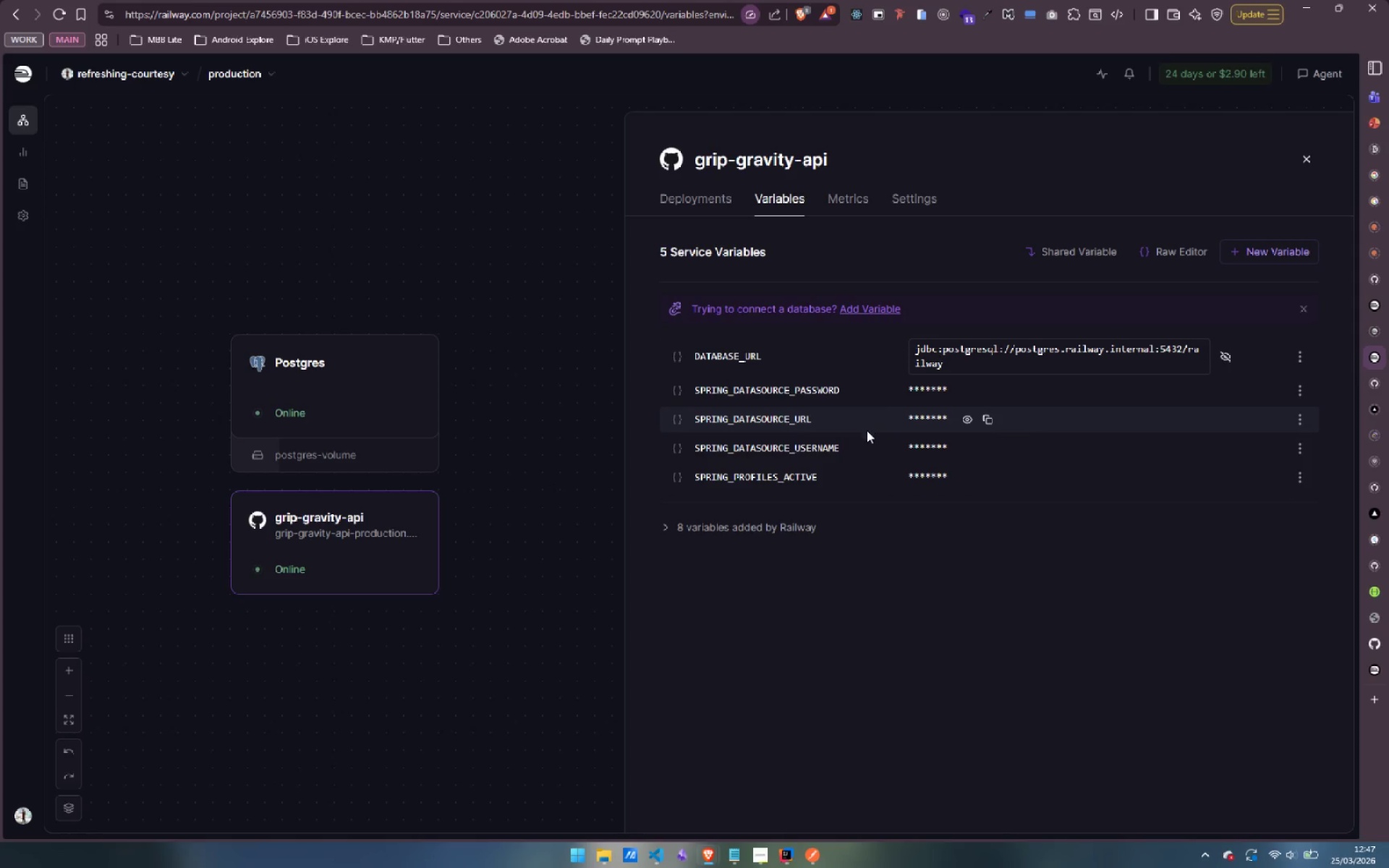 
mouse_move([1284, 668])
 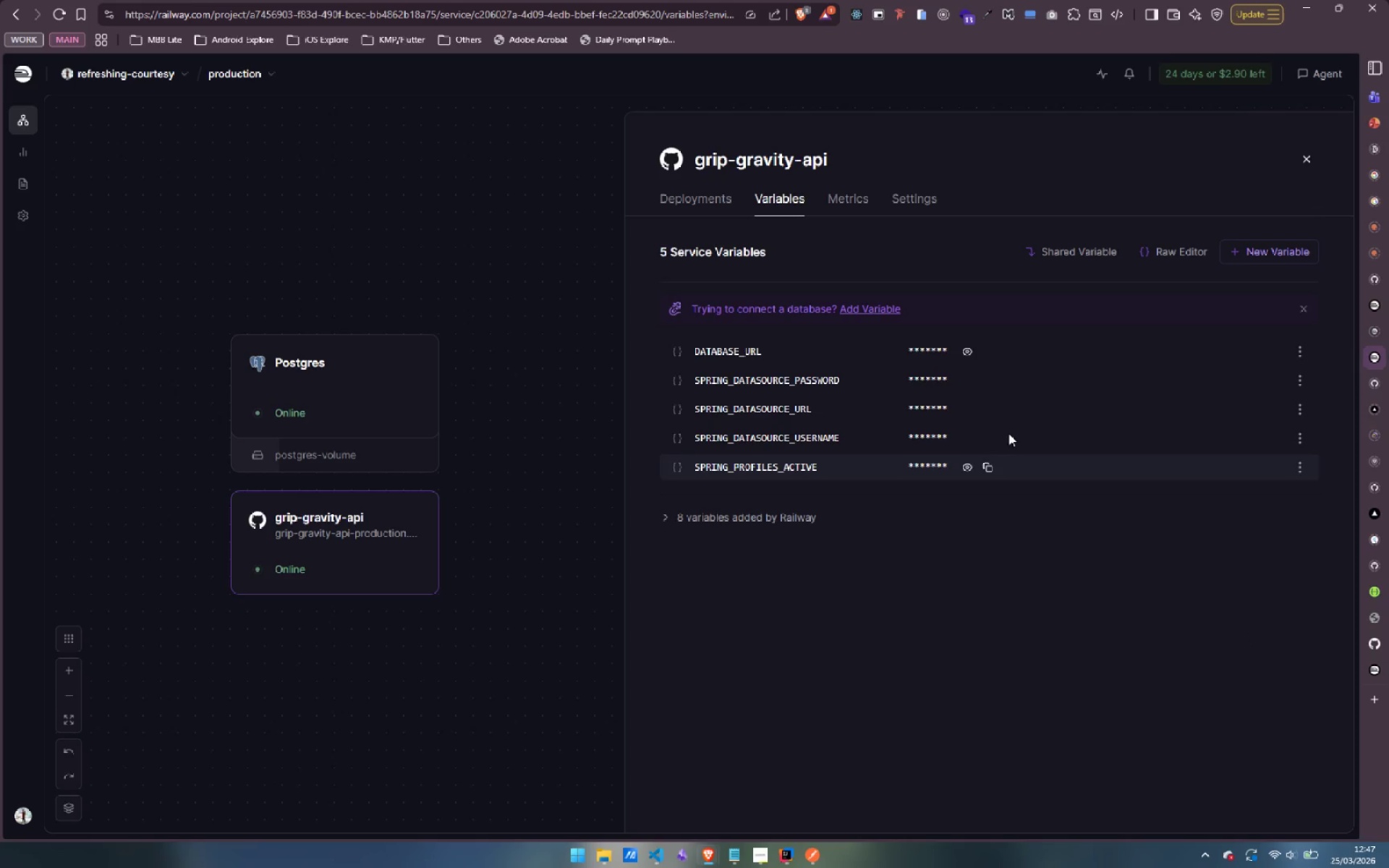 
wait(6.03)
 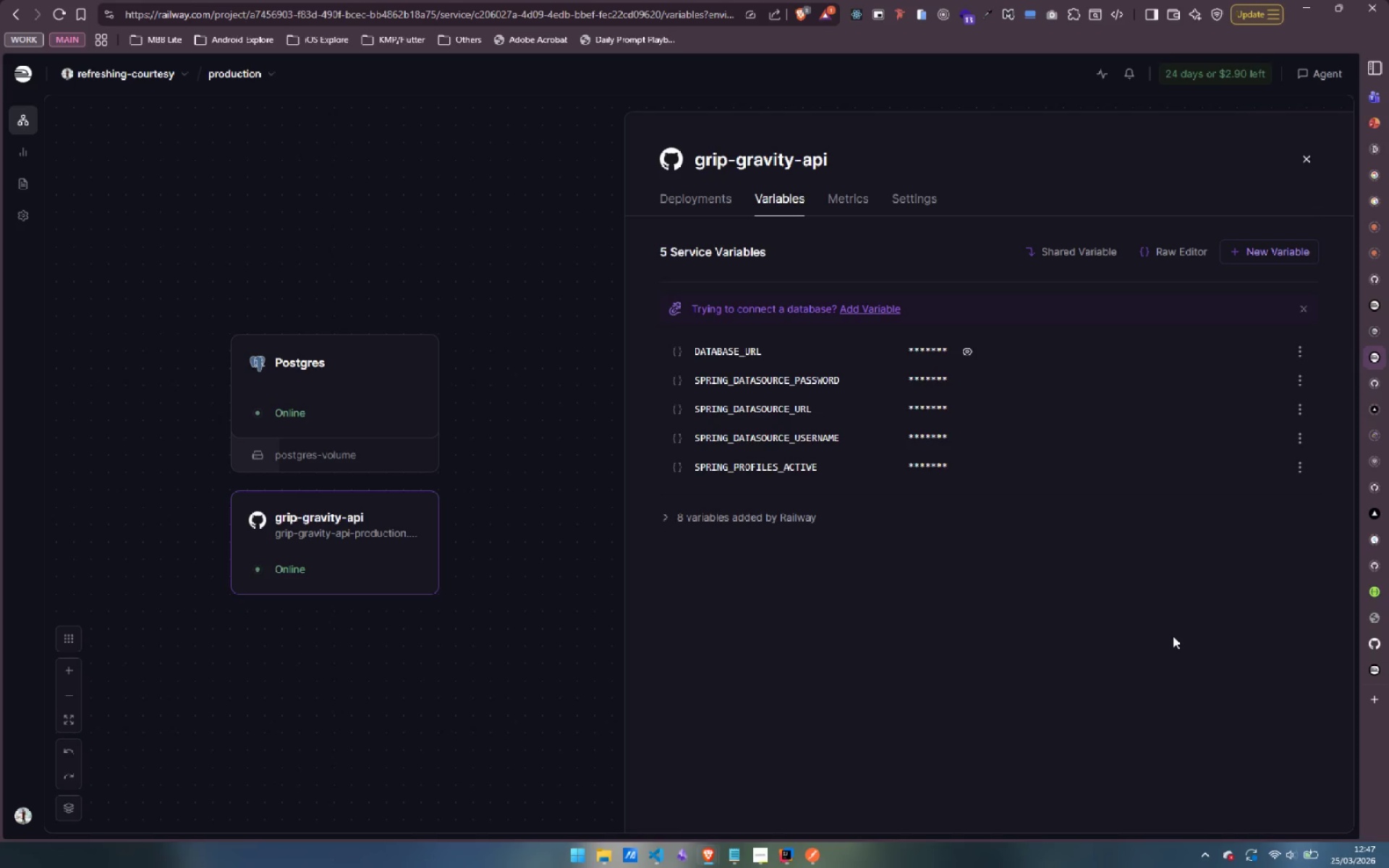 
left_click([968, 378])
 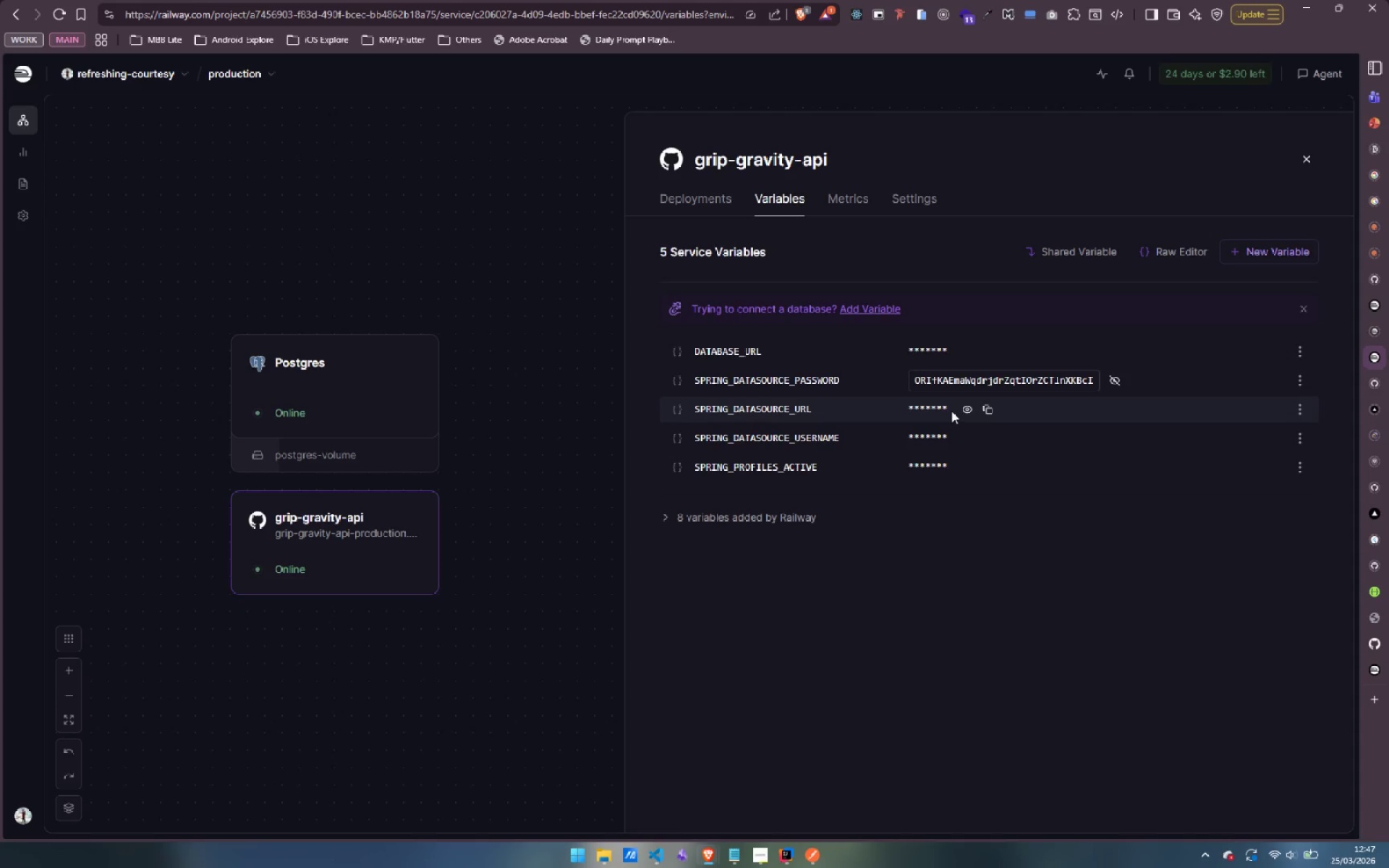 
left_click([964, 407])
 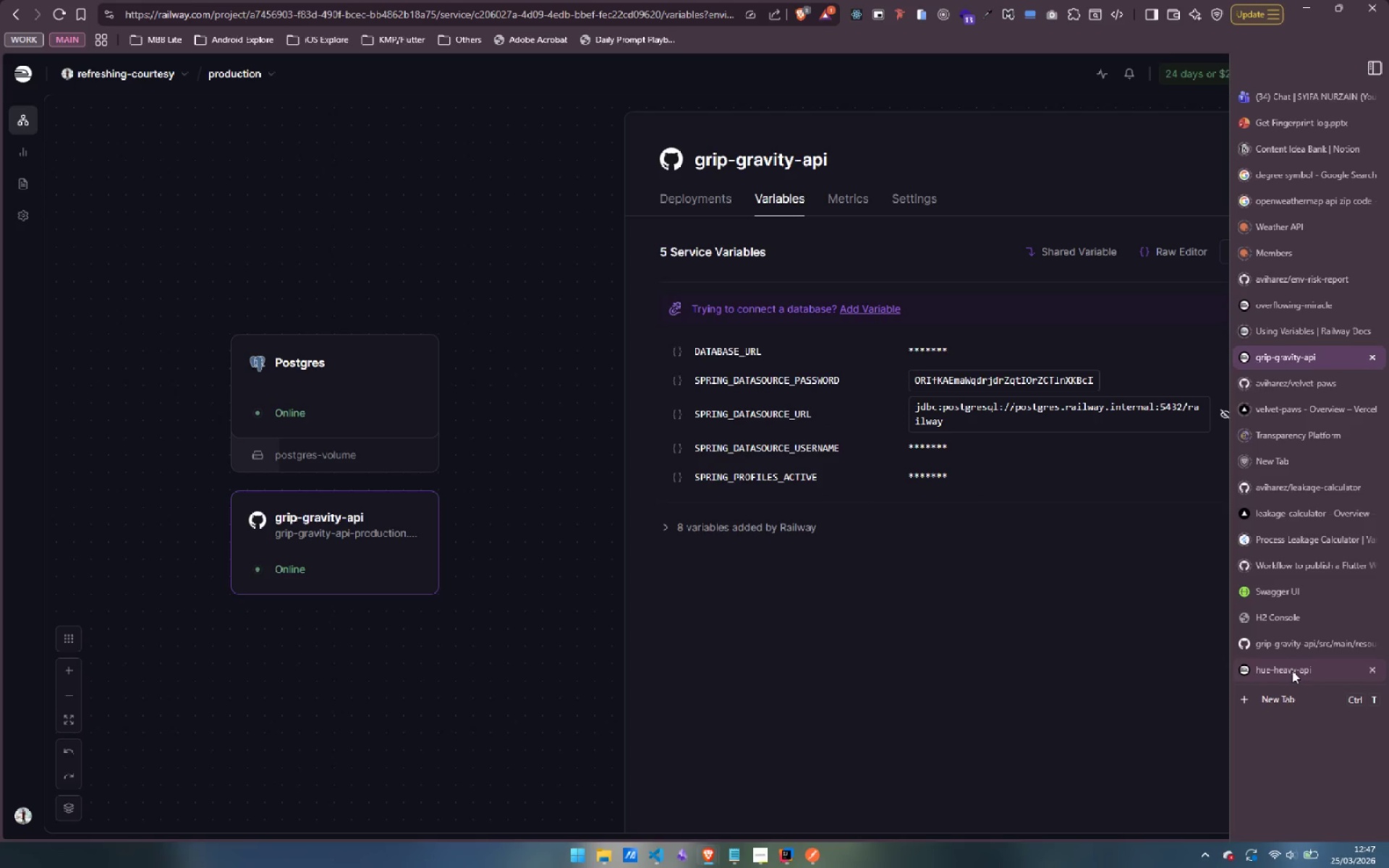 
left_click([1292, 671])
 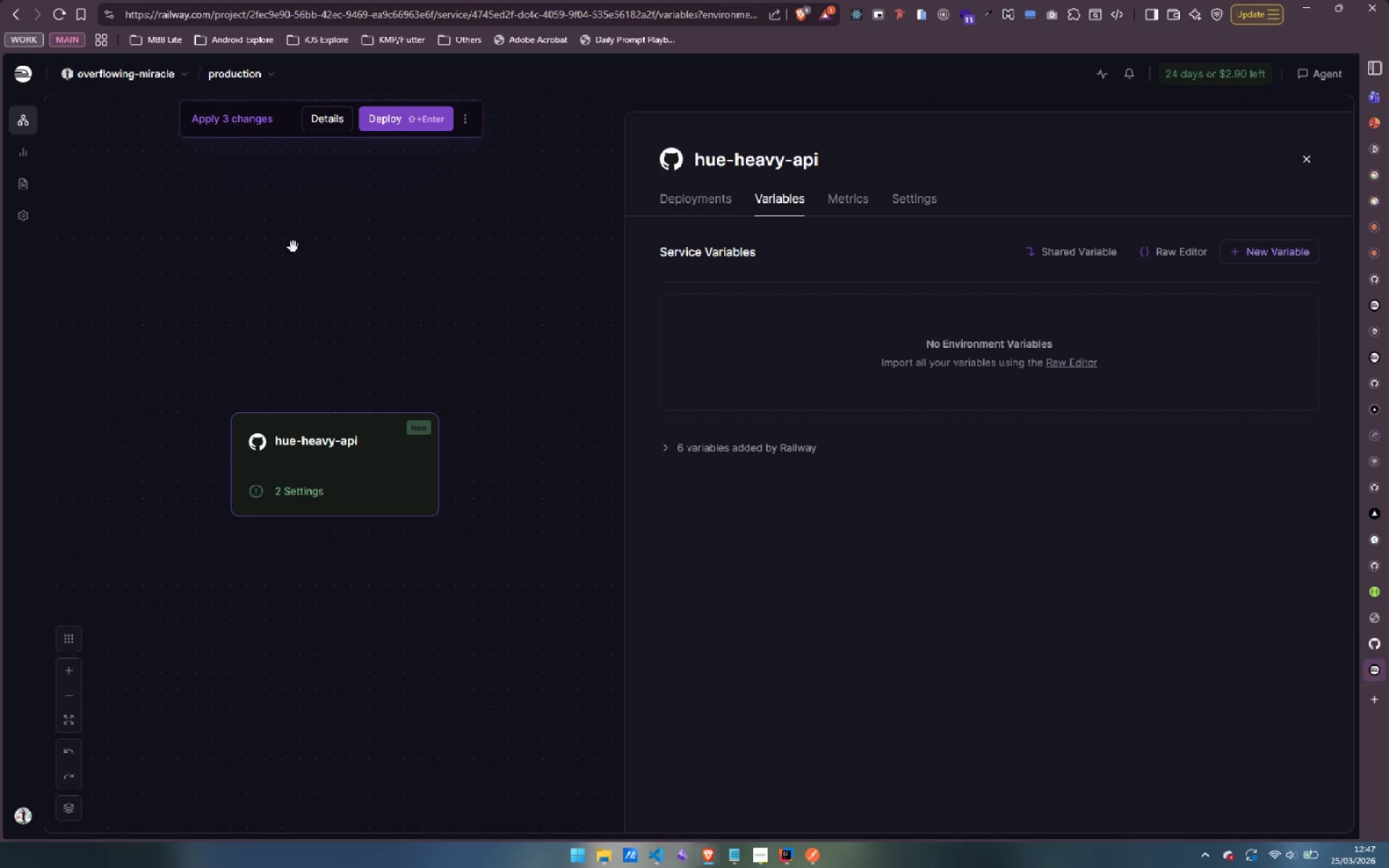 
right_click([294, 271])
 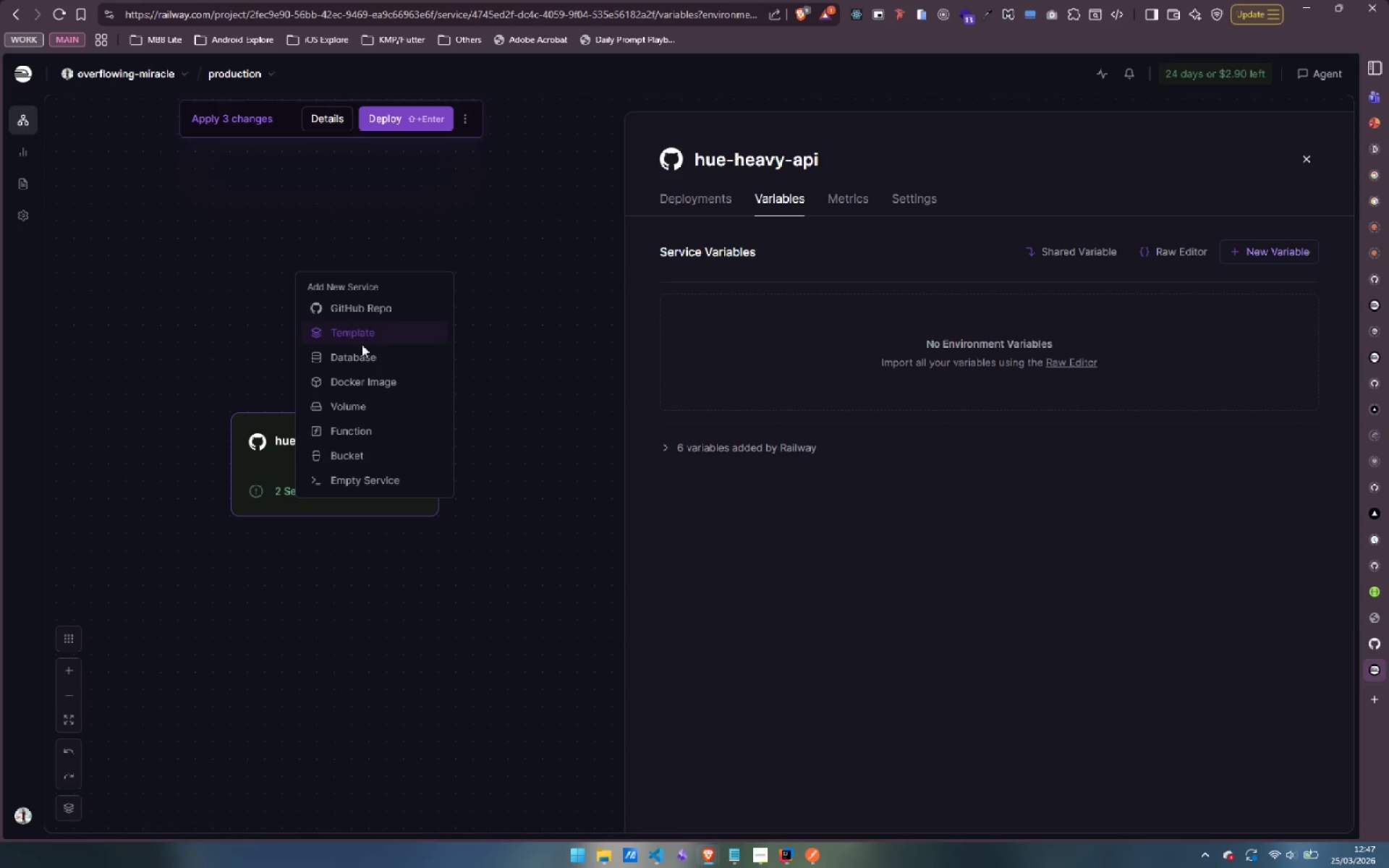 
left_click([364, 351])
 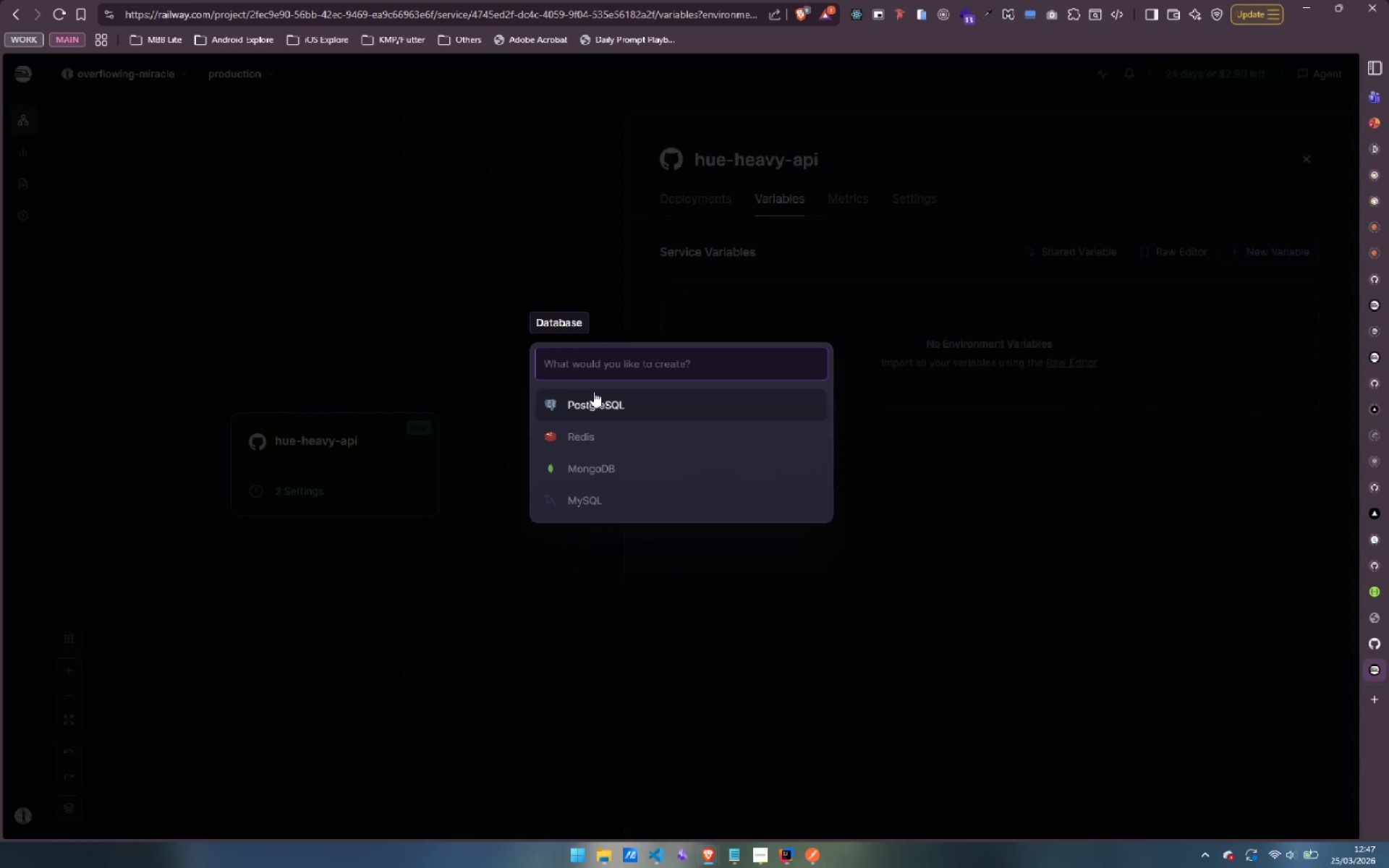 
left_click([603, 399])
 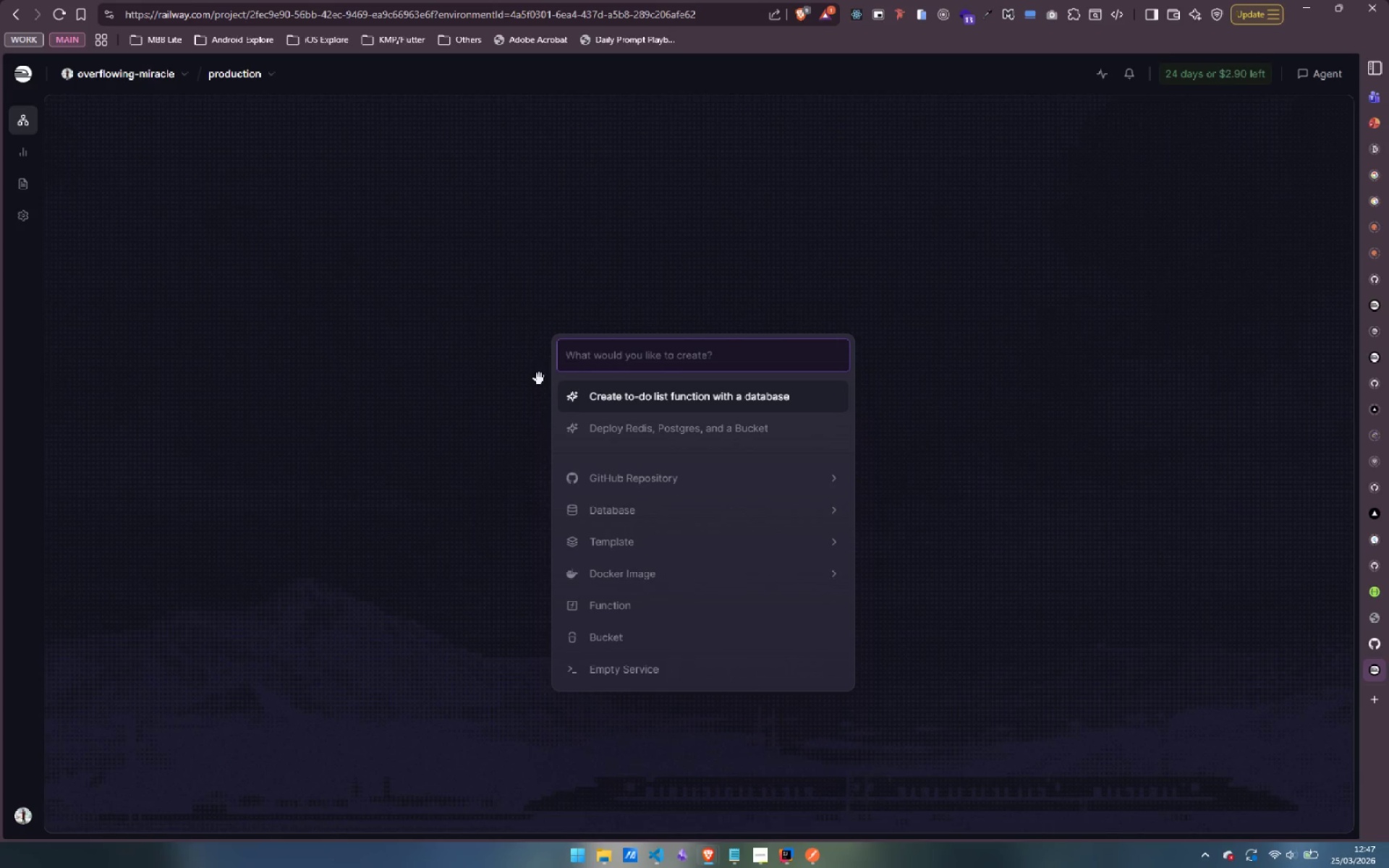 
wait(11.44)
 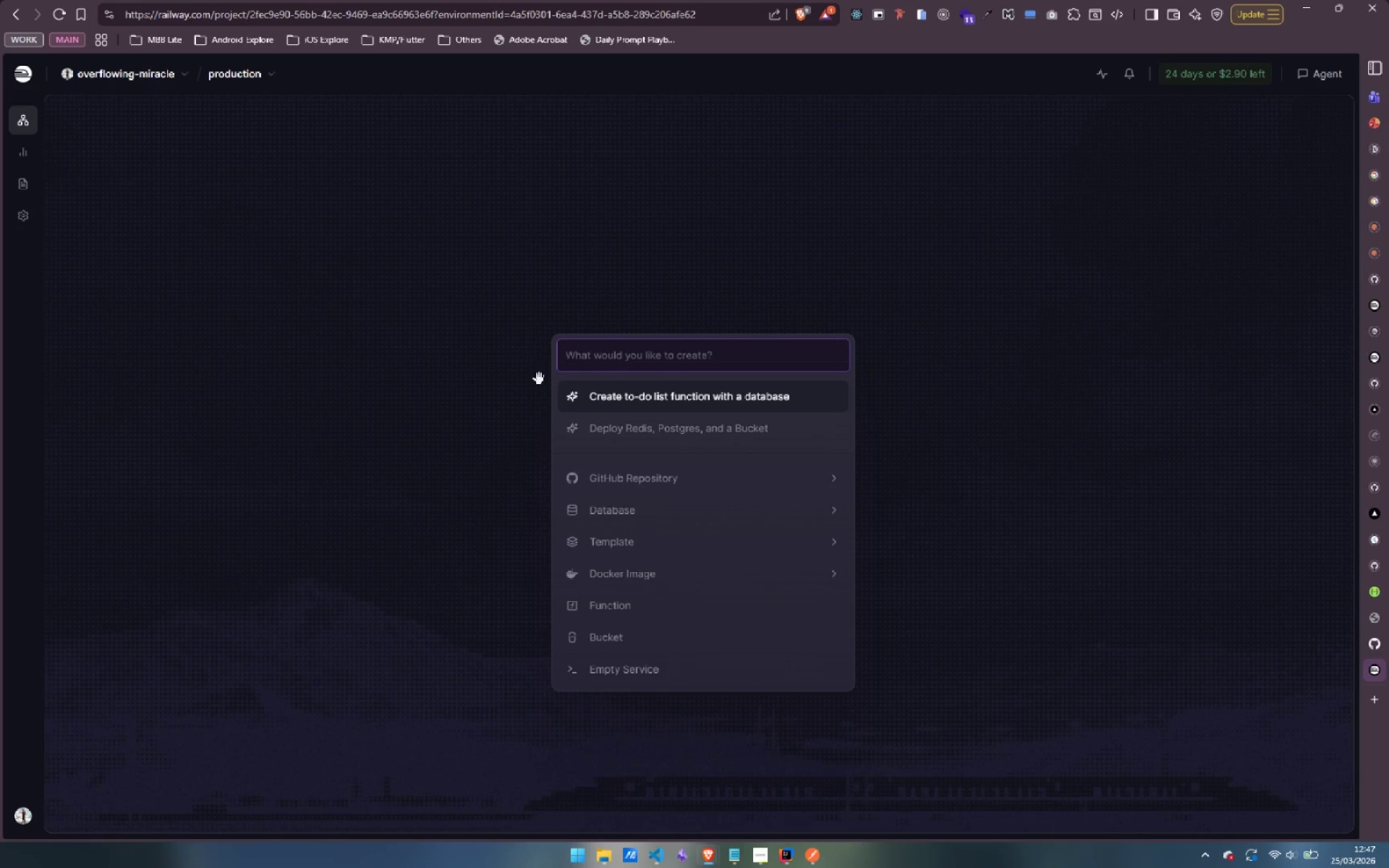 
scroll: coordinate [570, 422], scroll_direction: up, amount: 1.0
 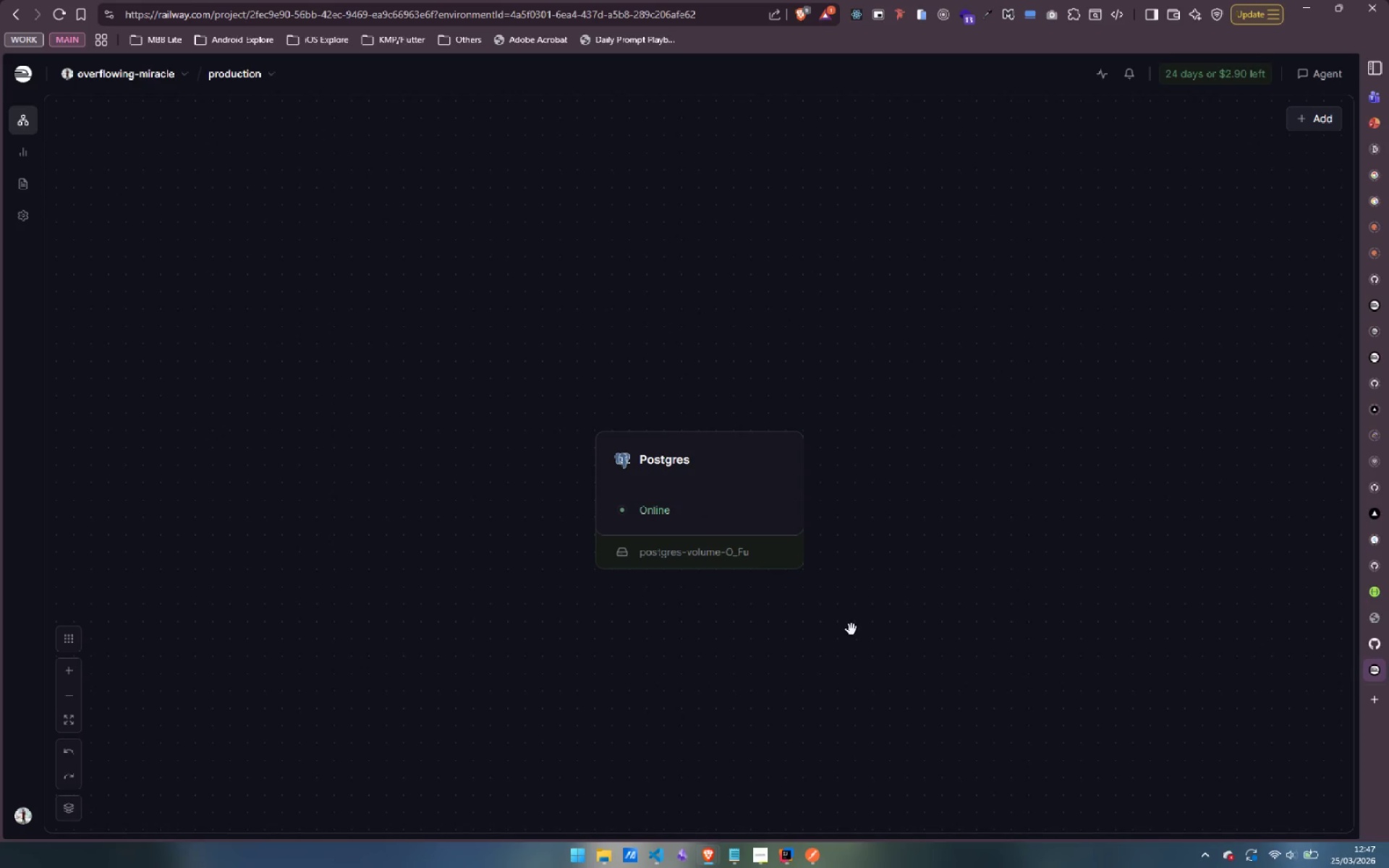 
left_click_drag(start_coordinate=[791, 631], to_coordinate=[606, 538])
 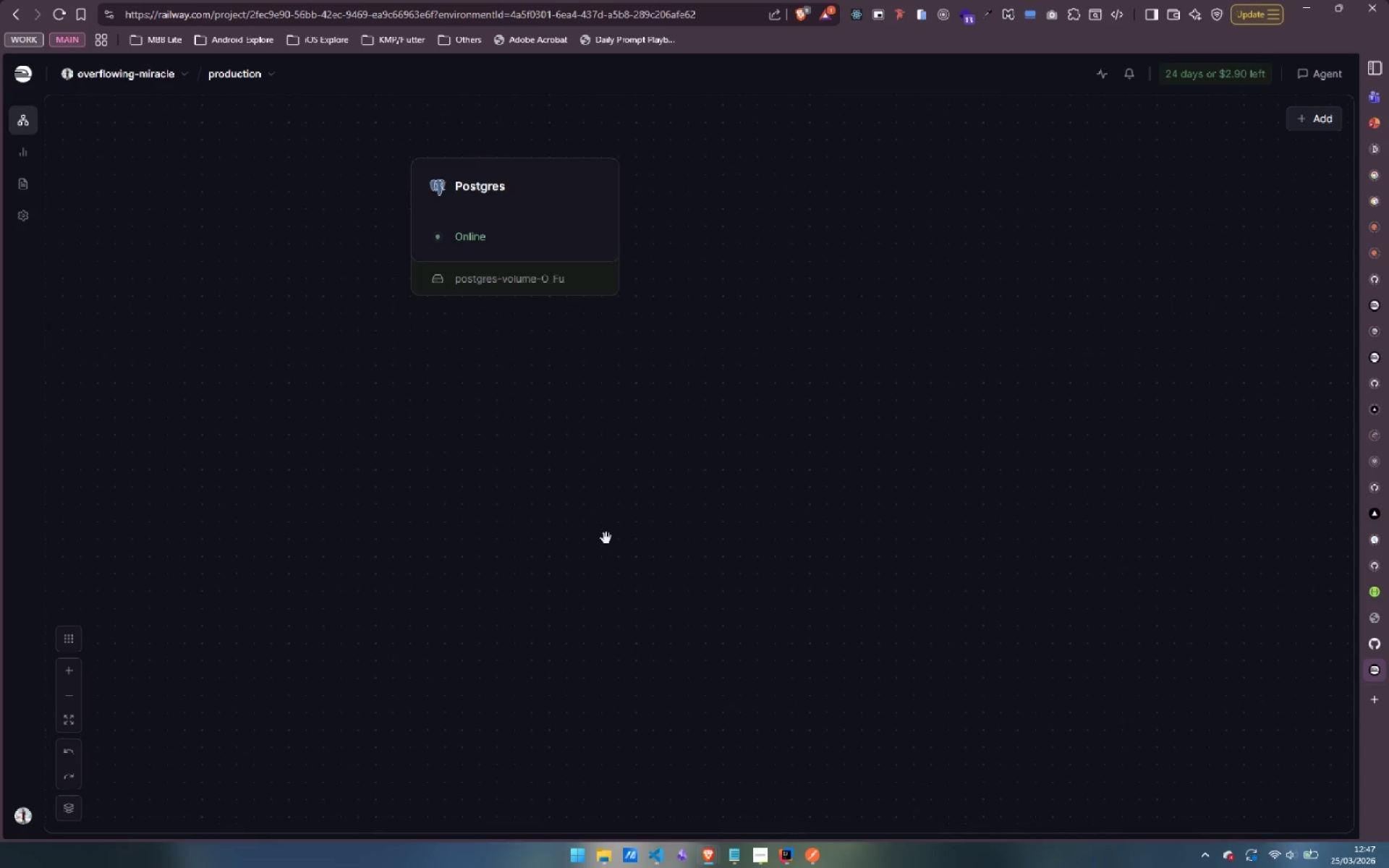 
left_click_drag(start_coordinate=[569, 524], to_coordinate=[742, 622])
 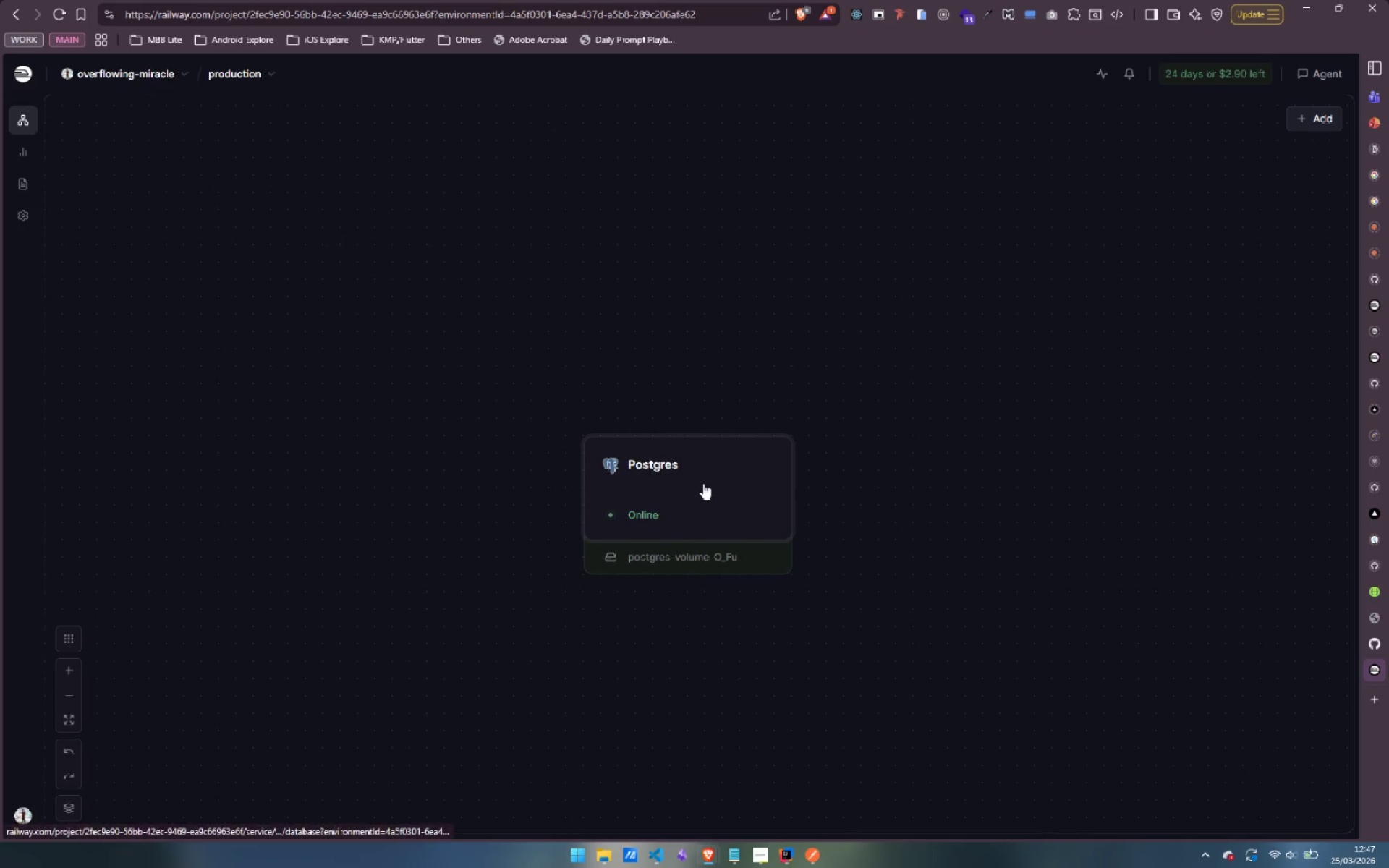 
scroll: coordinate [606, 537], scroll_direction: none, amount: 0.0
 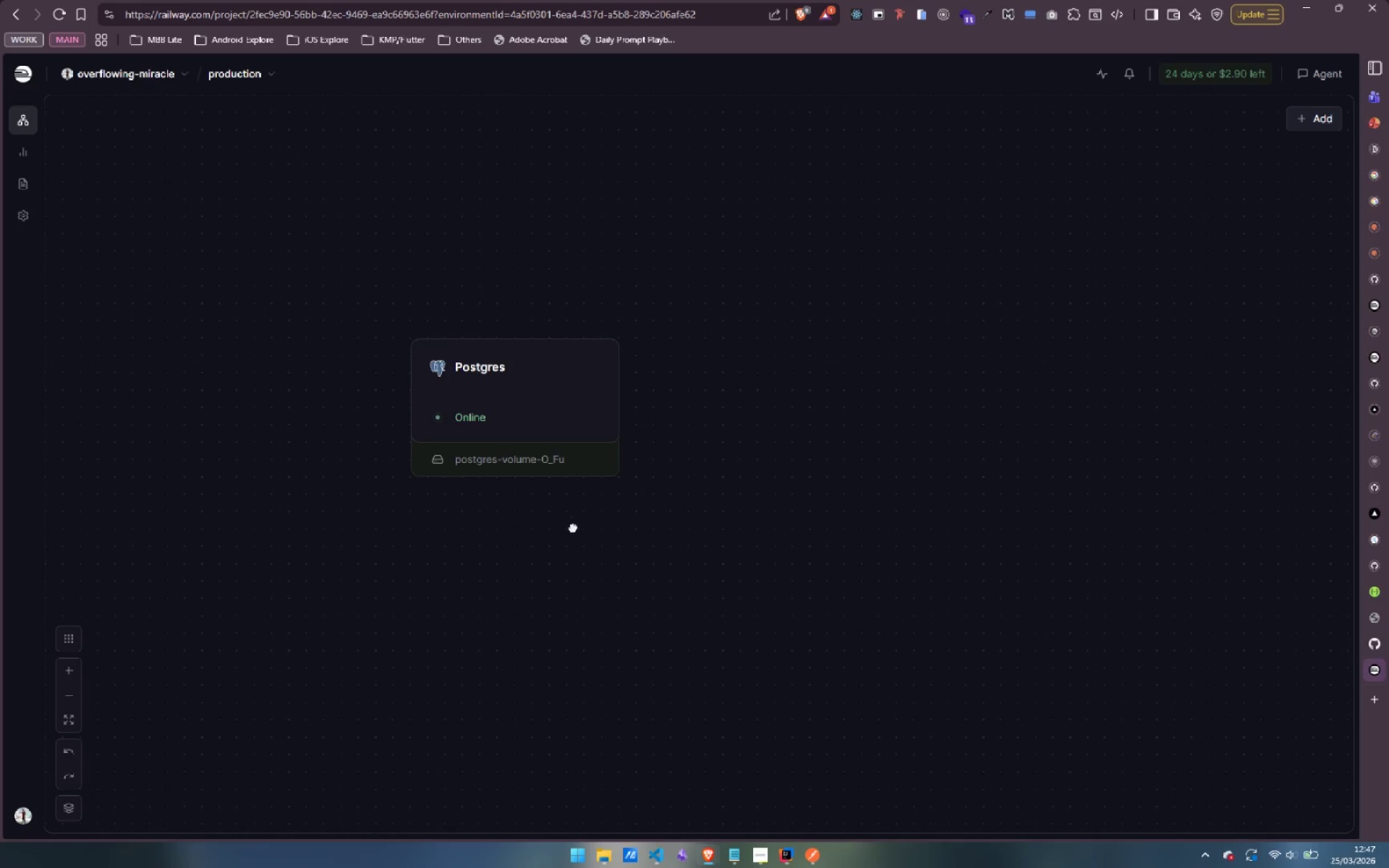 
left_click([703, 483])
 